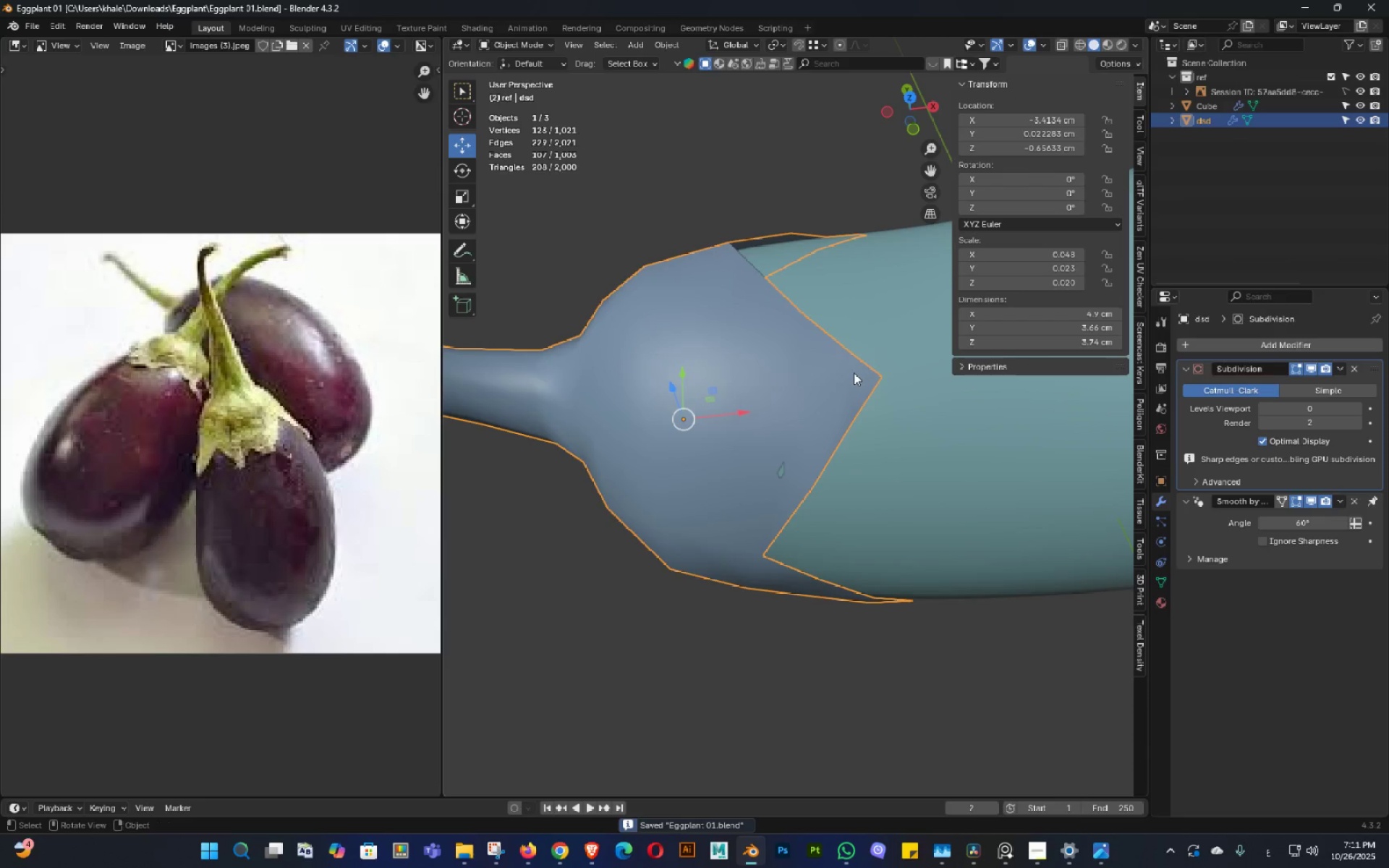 
scroll: coordinate [854, 373], scroll_direction: down, amount: 1.0
 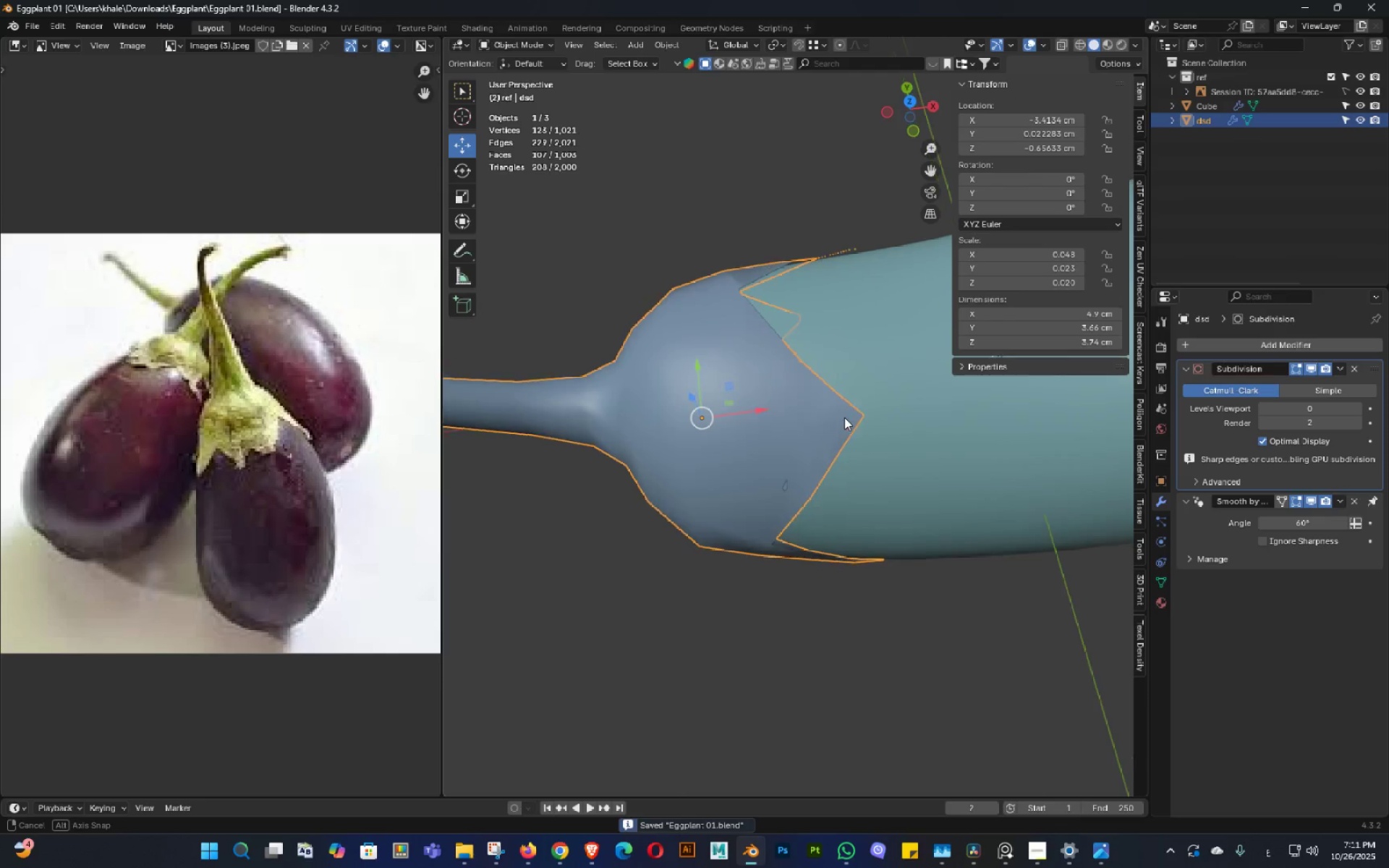 
double_click([844, 417])
 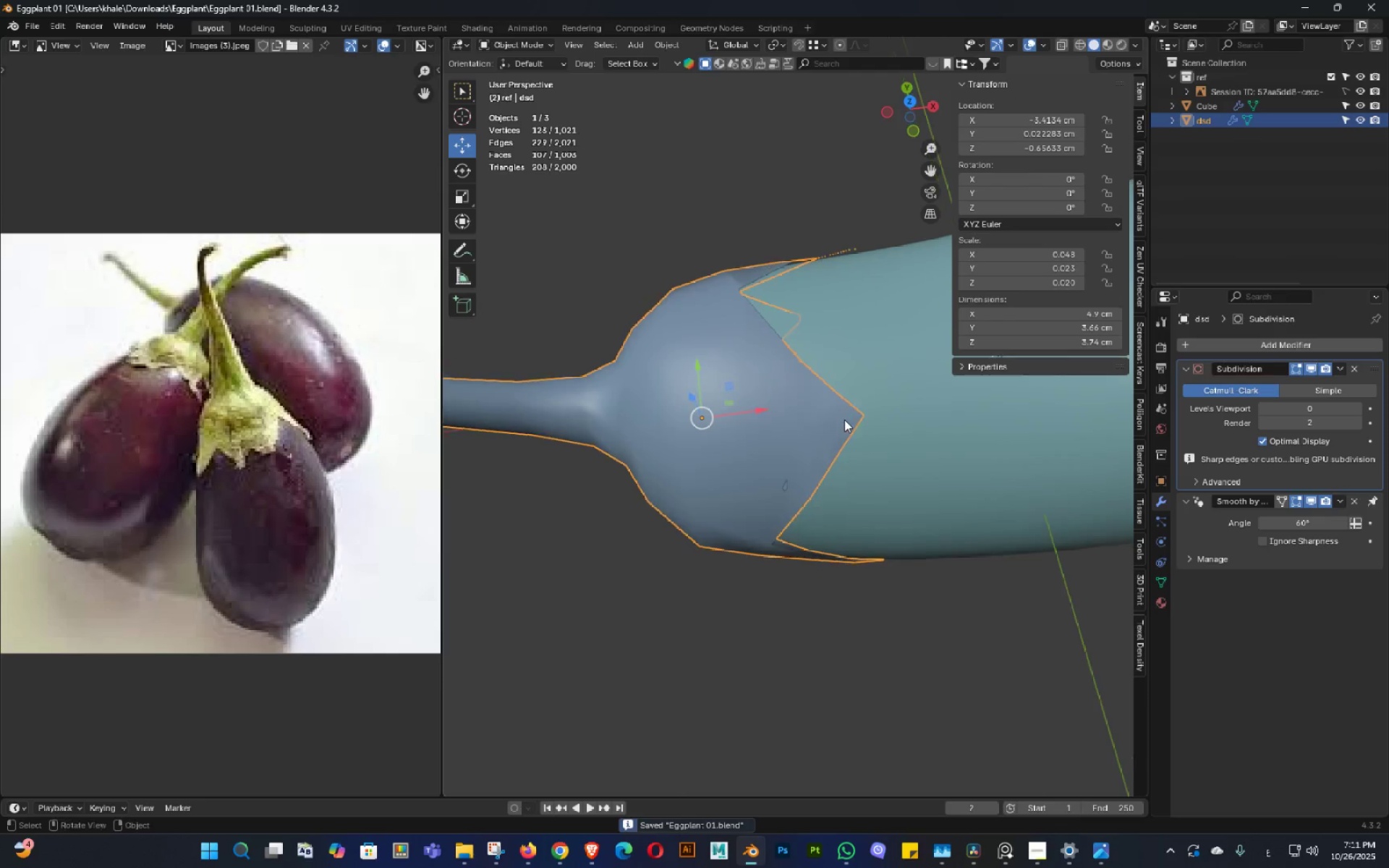 
key(Control+ControlLeft)
 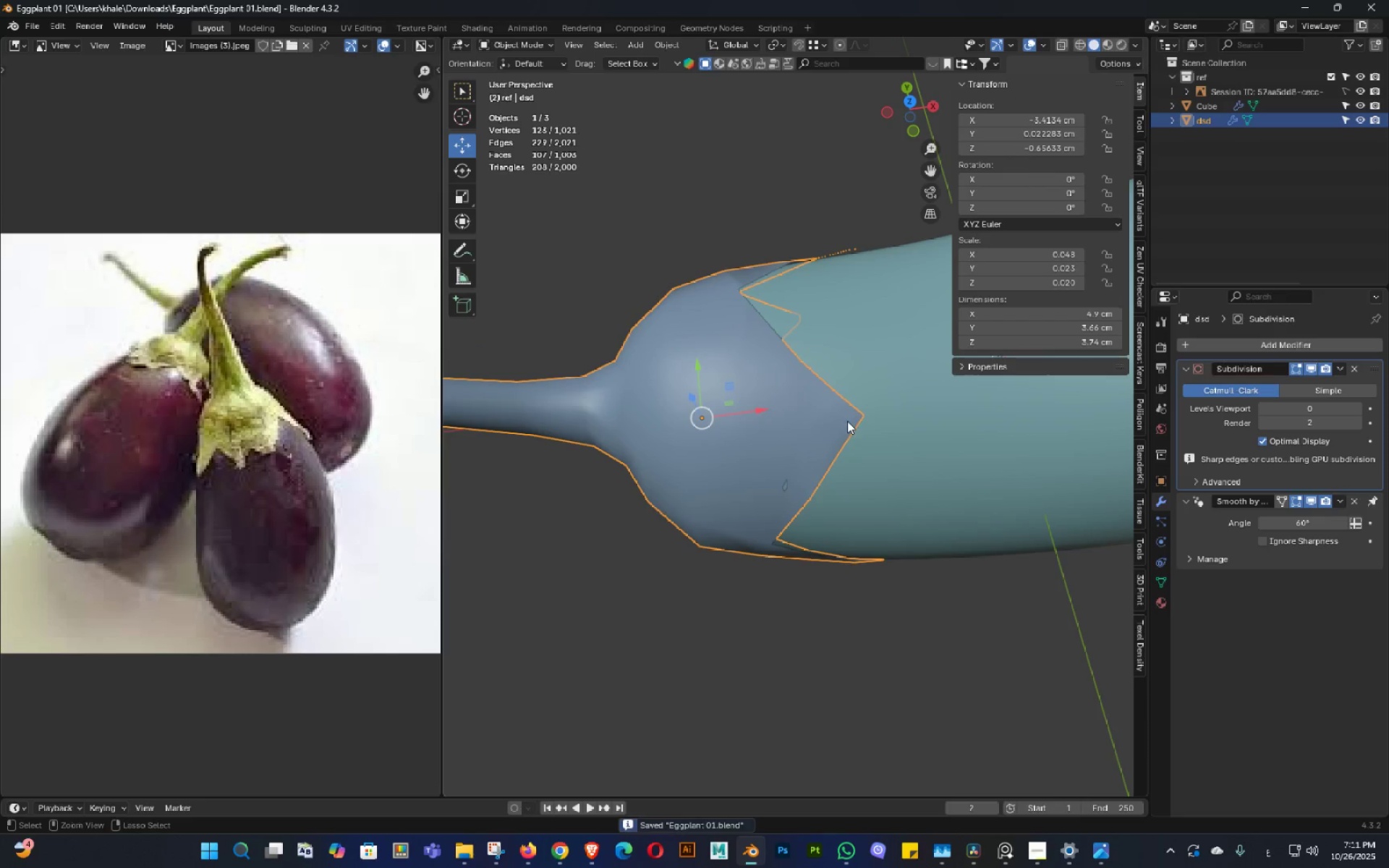 
key(Control+S)
 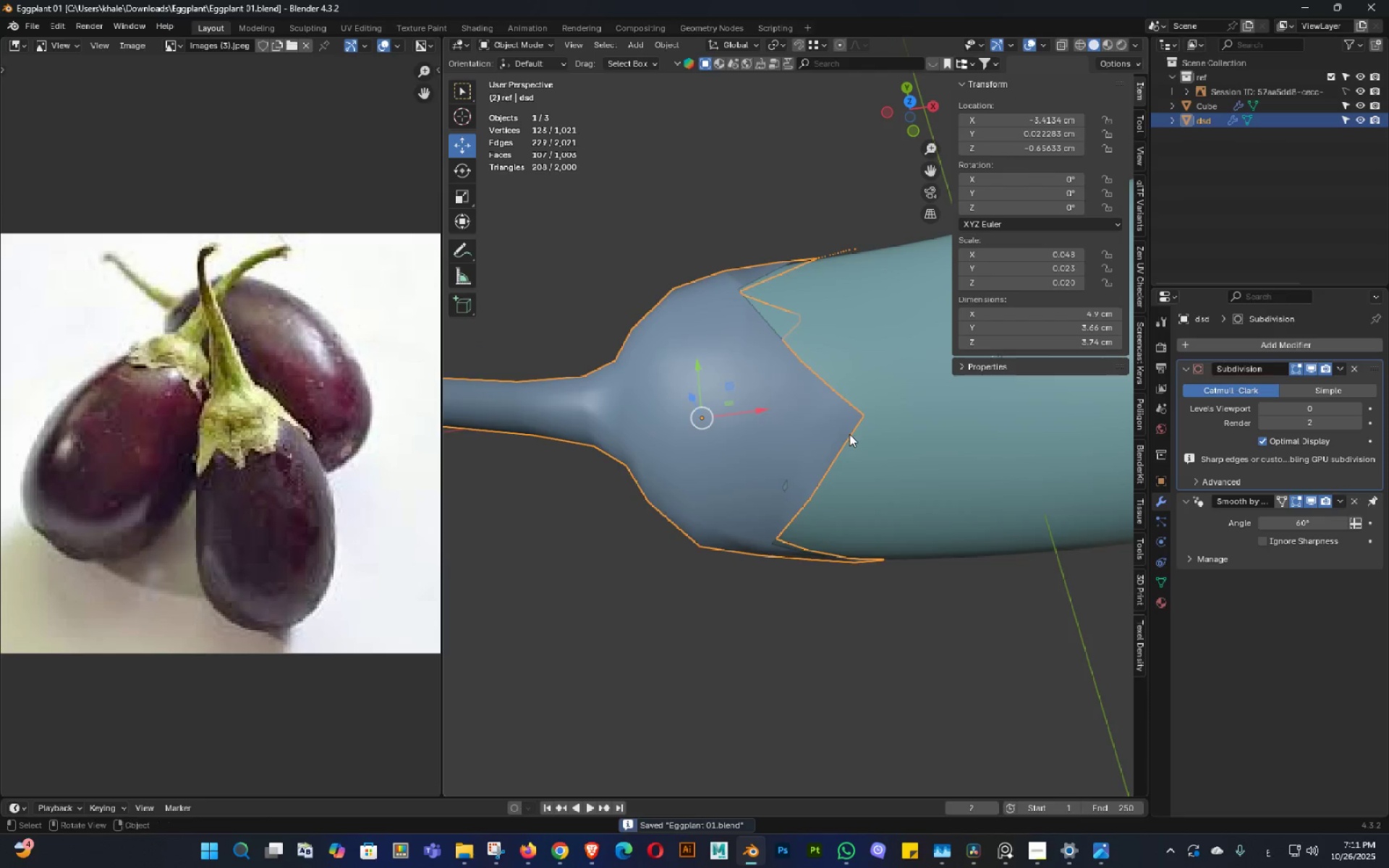 
triple_click([848, 451])
 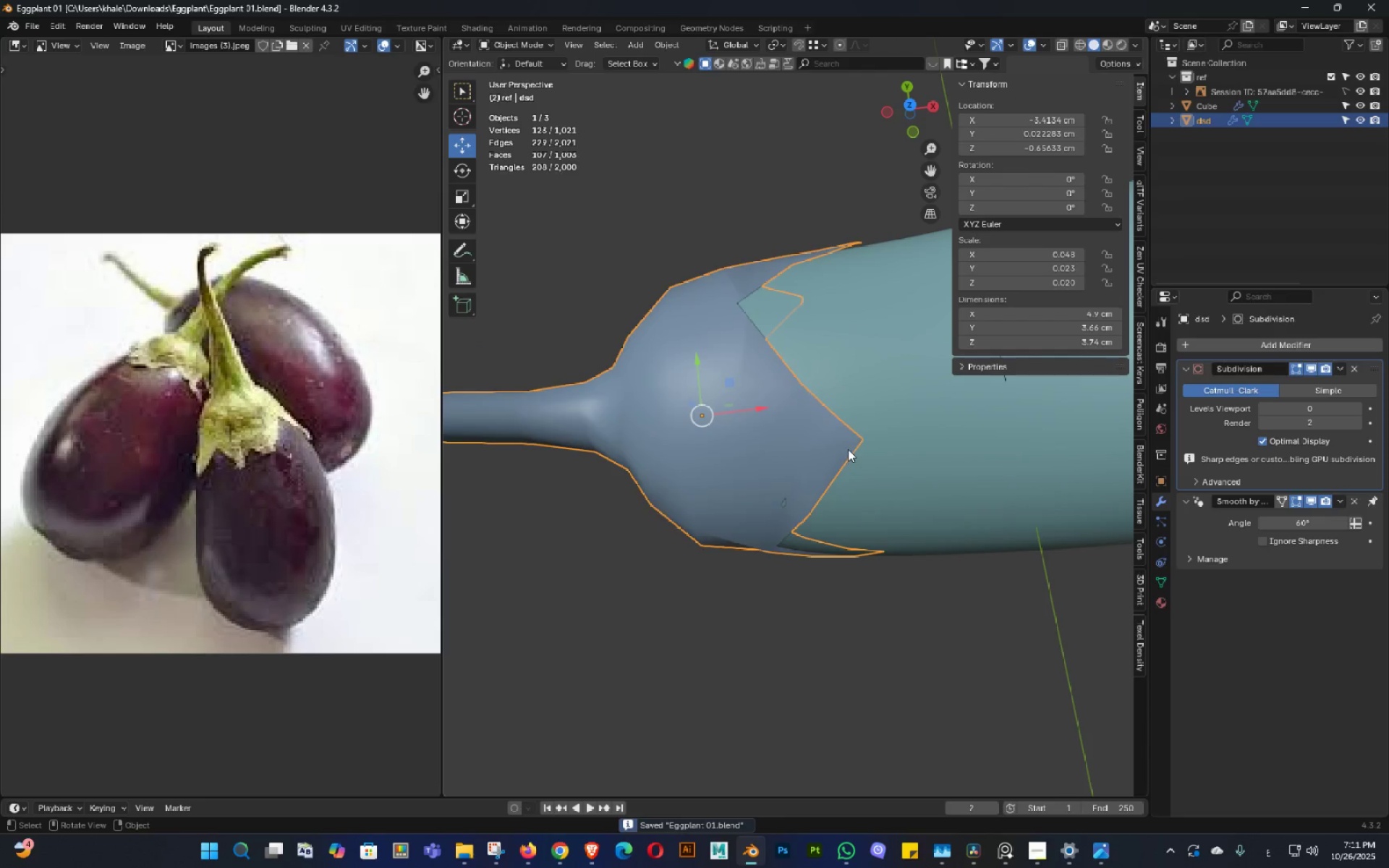 
key(3)
 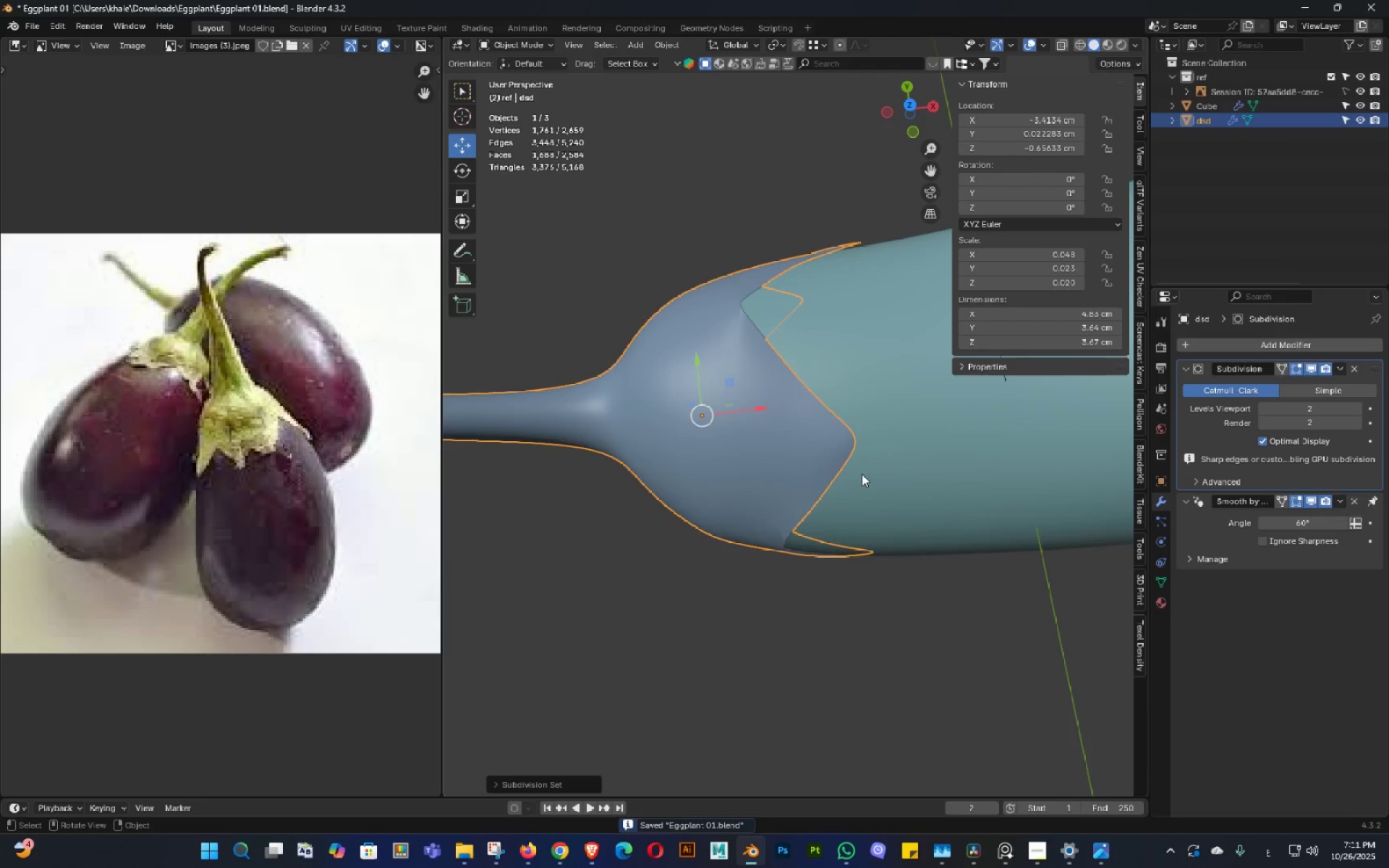 
double_click([835, 469])
 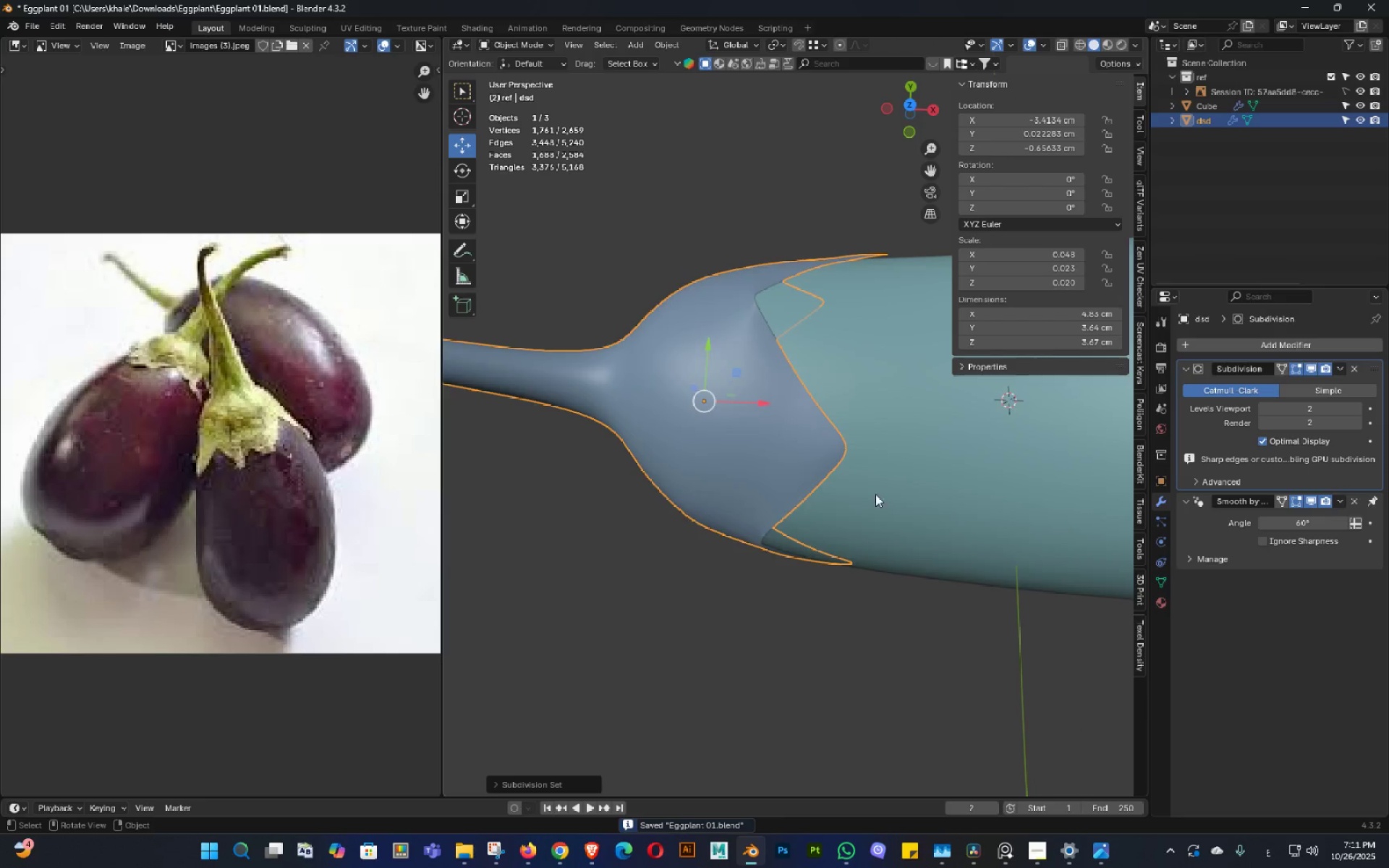 
triple_click([896, 553])
 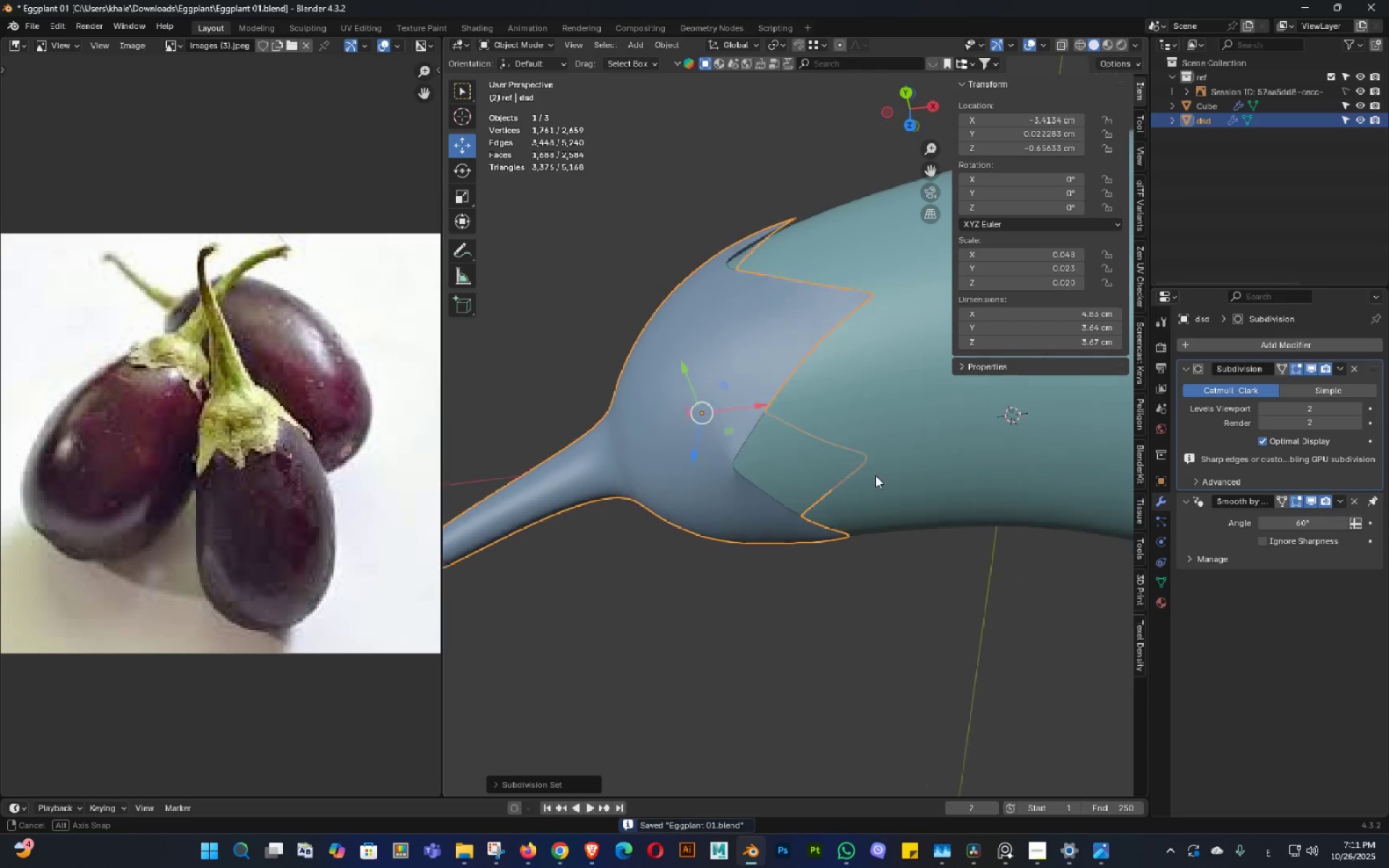 
middle_click([880, 375])
 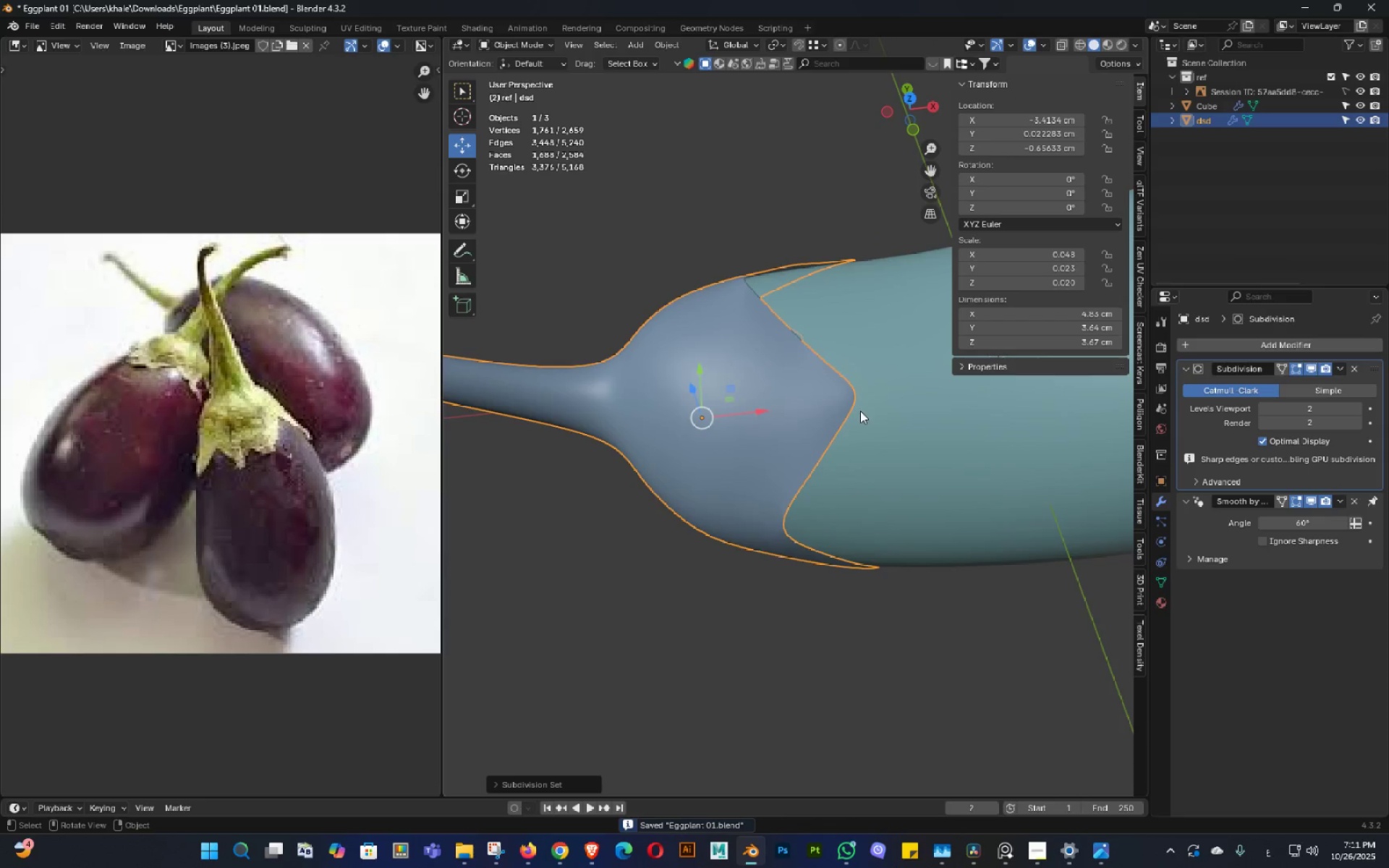 
scroll: coordinate [859, 411], scroll_direction: up, amount: 1.0
 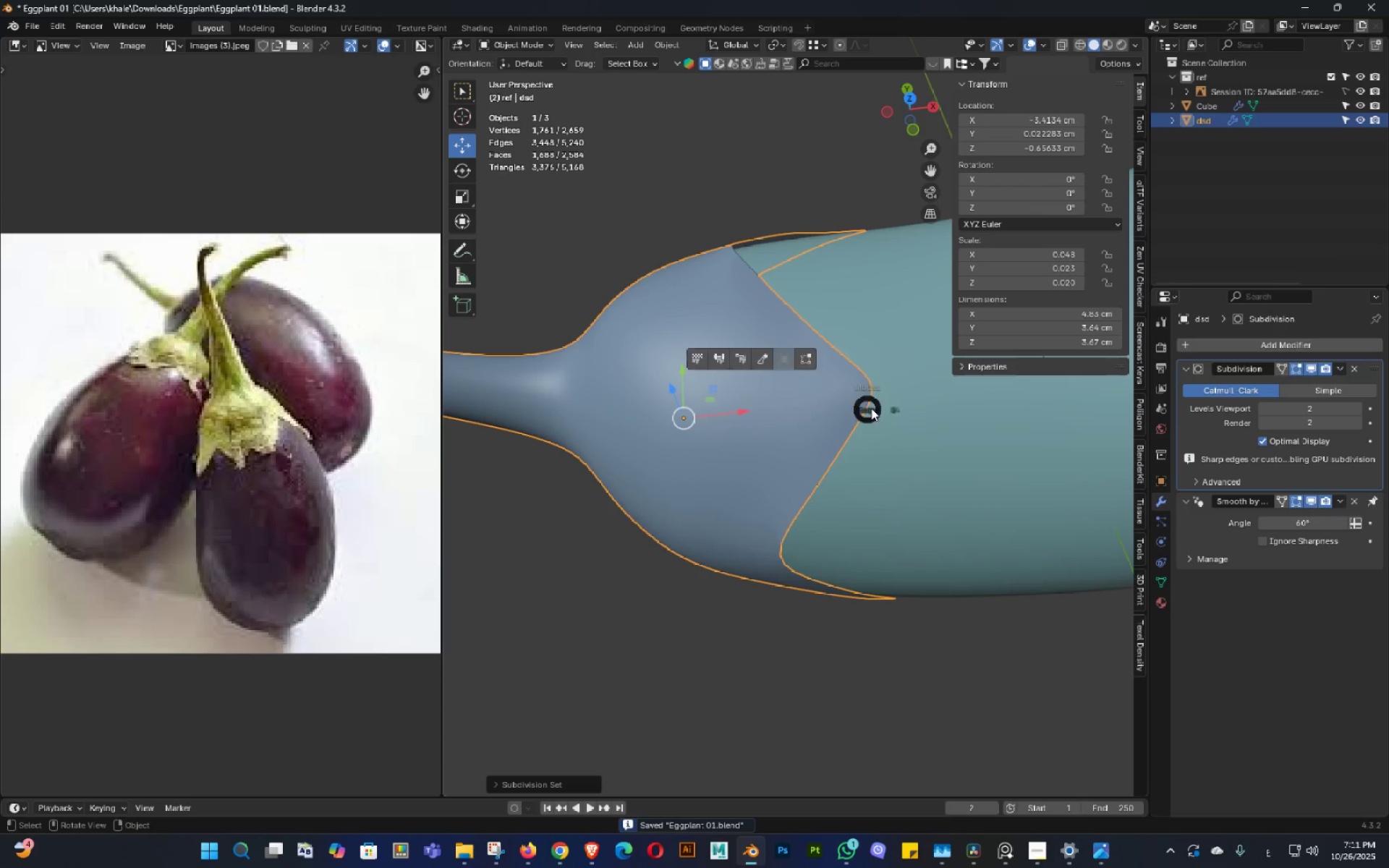 
hold_key(key=Tab, duration=5.91)
 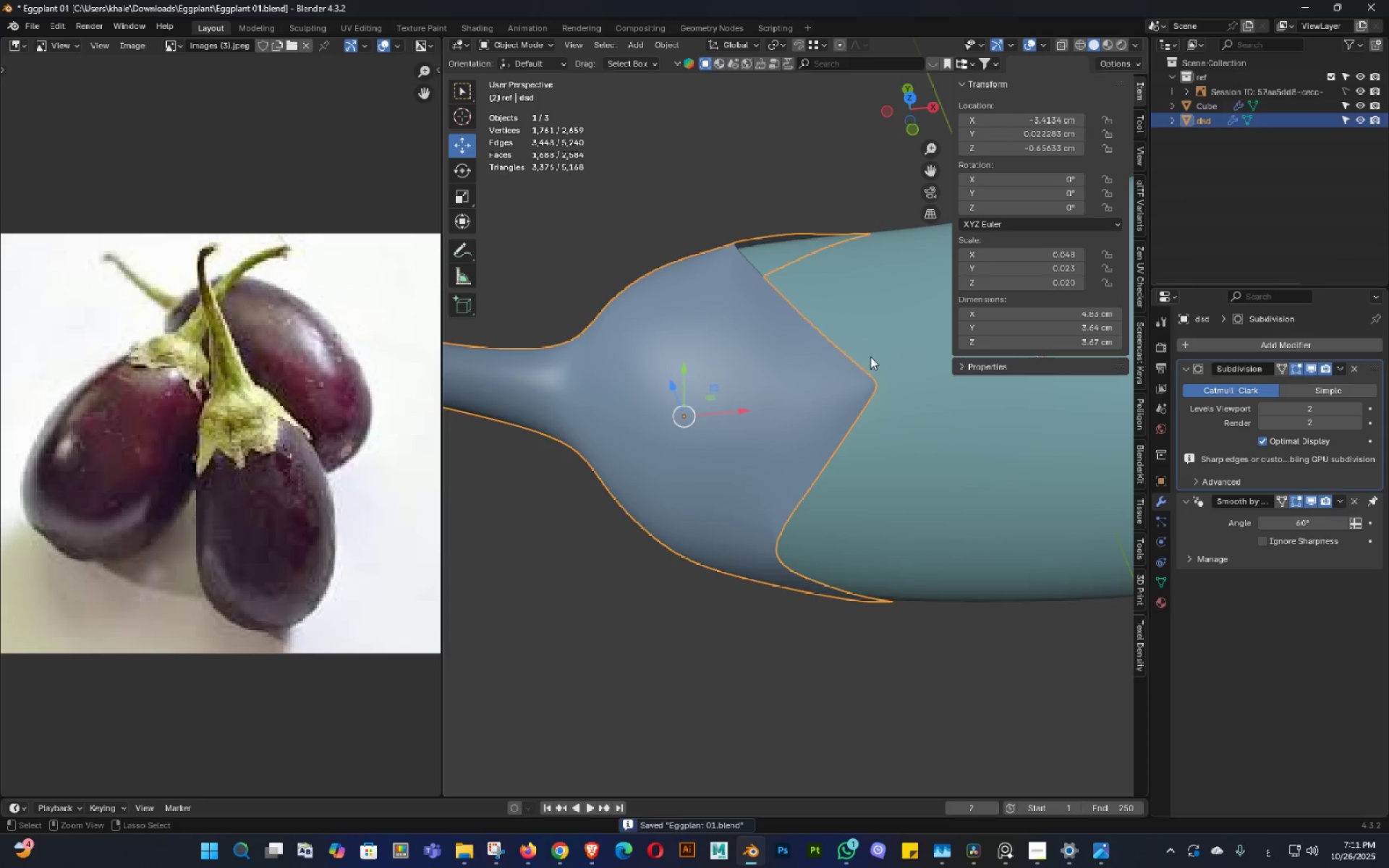 
type(gg)
 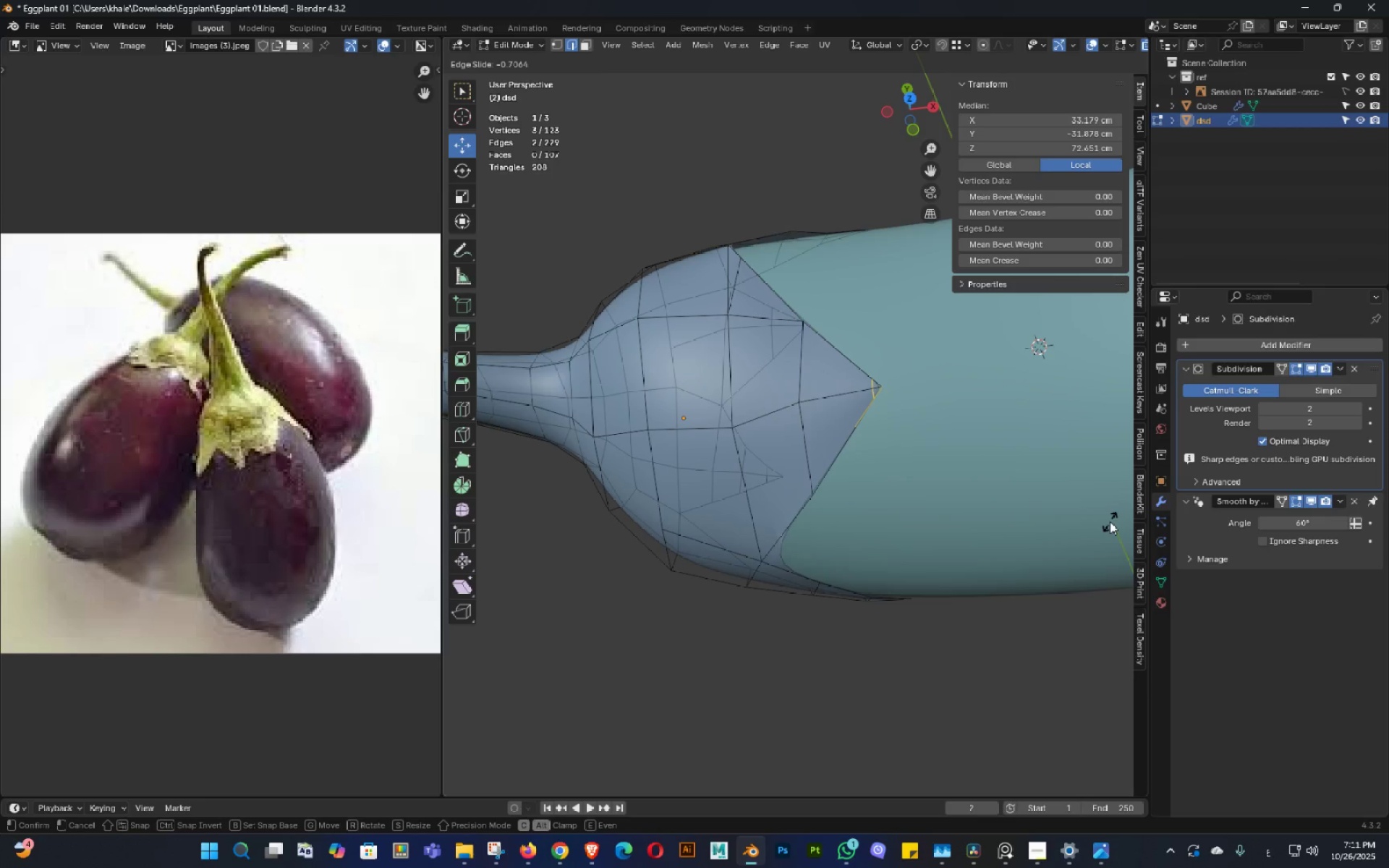 
left_click([1097, 522])
 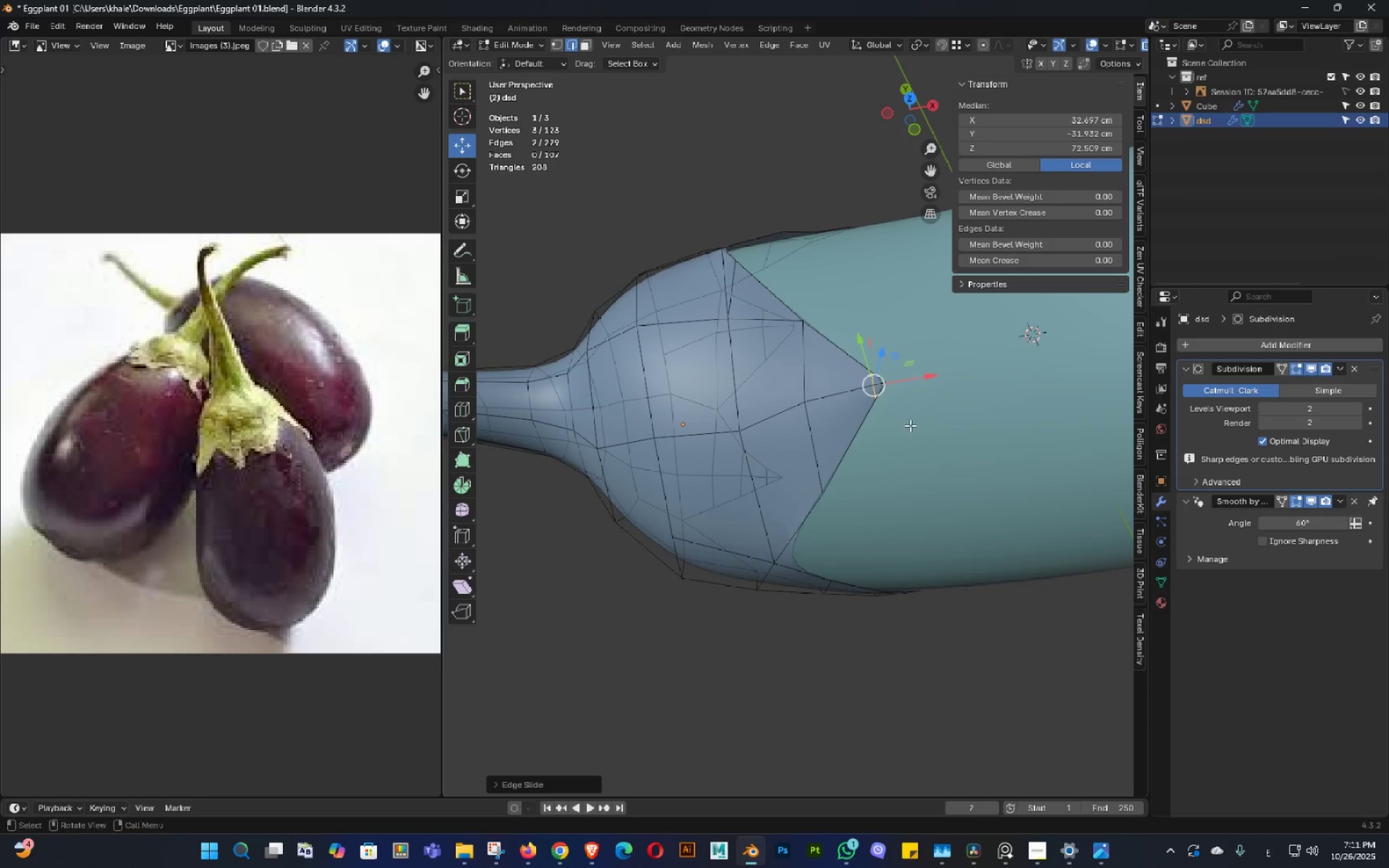 
key(Control+ControlLeft)
 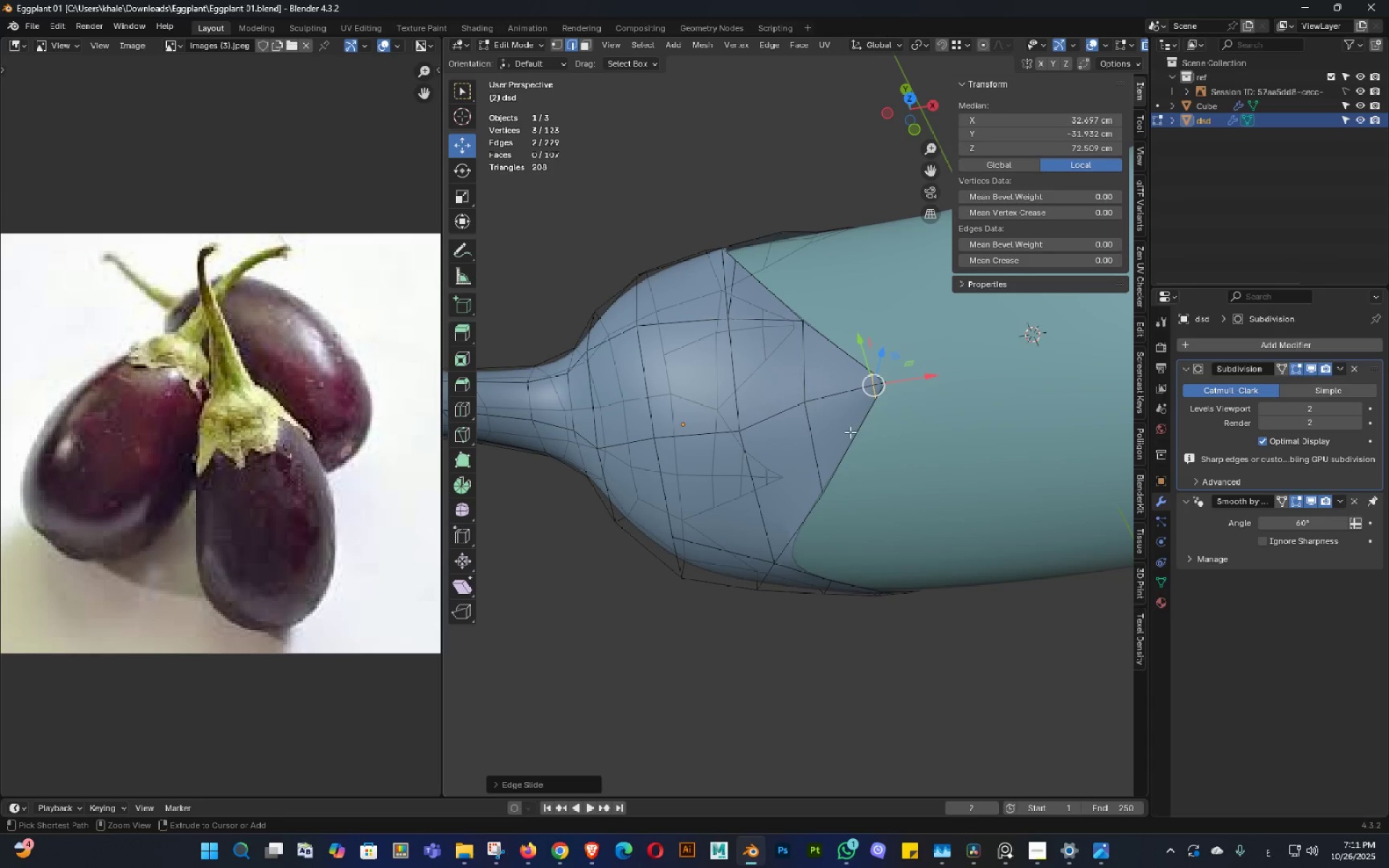 
key(Control+S)
 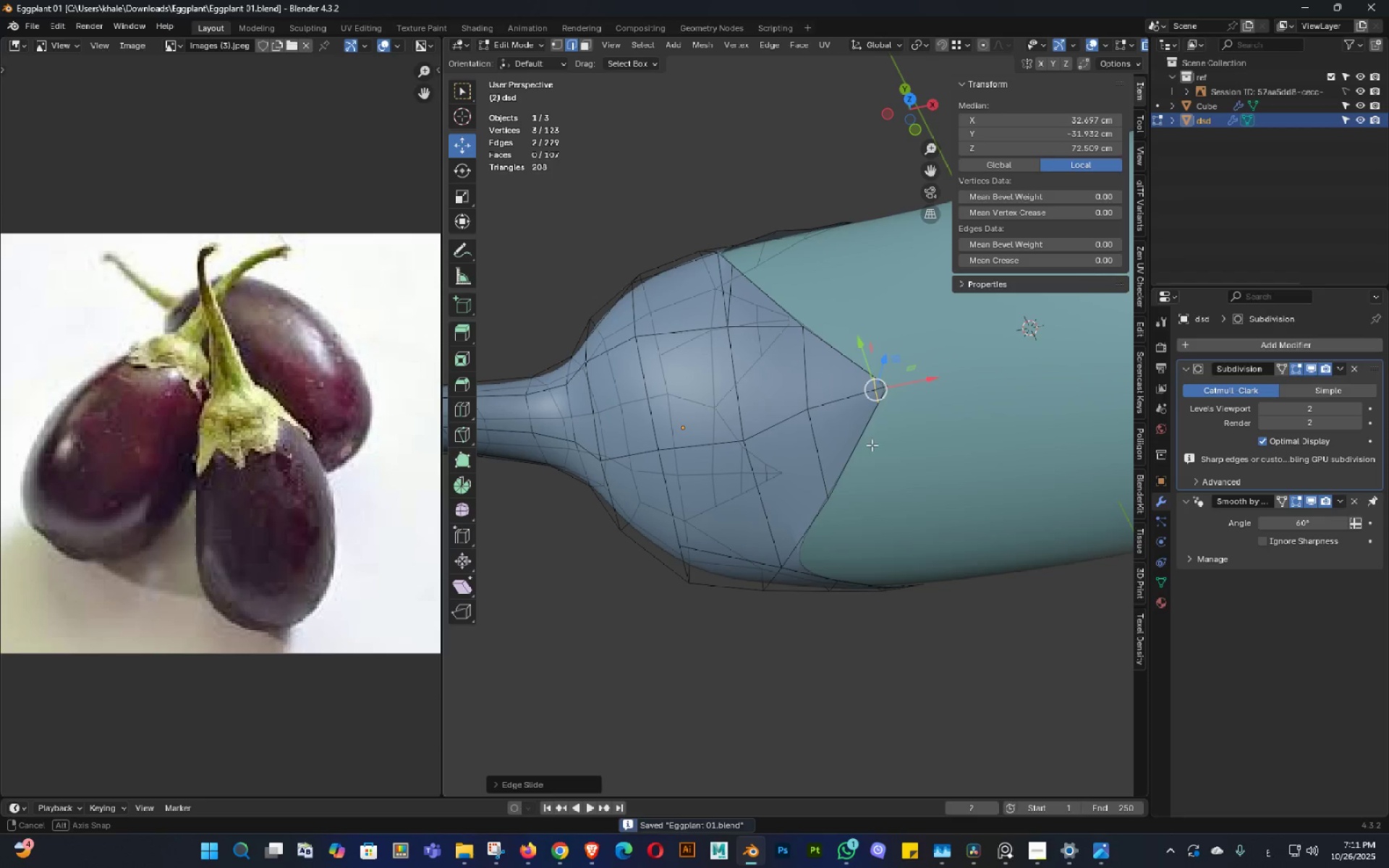 
double_click([870, 446])
 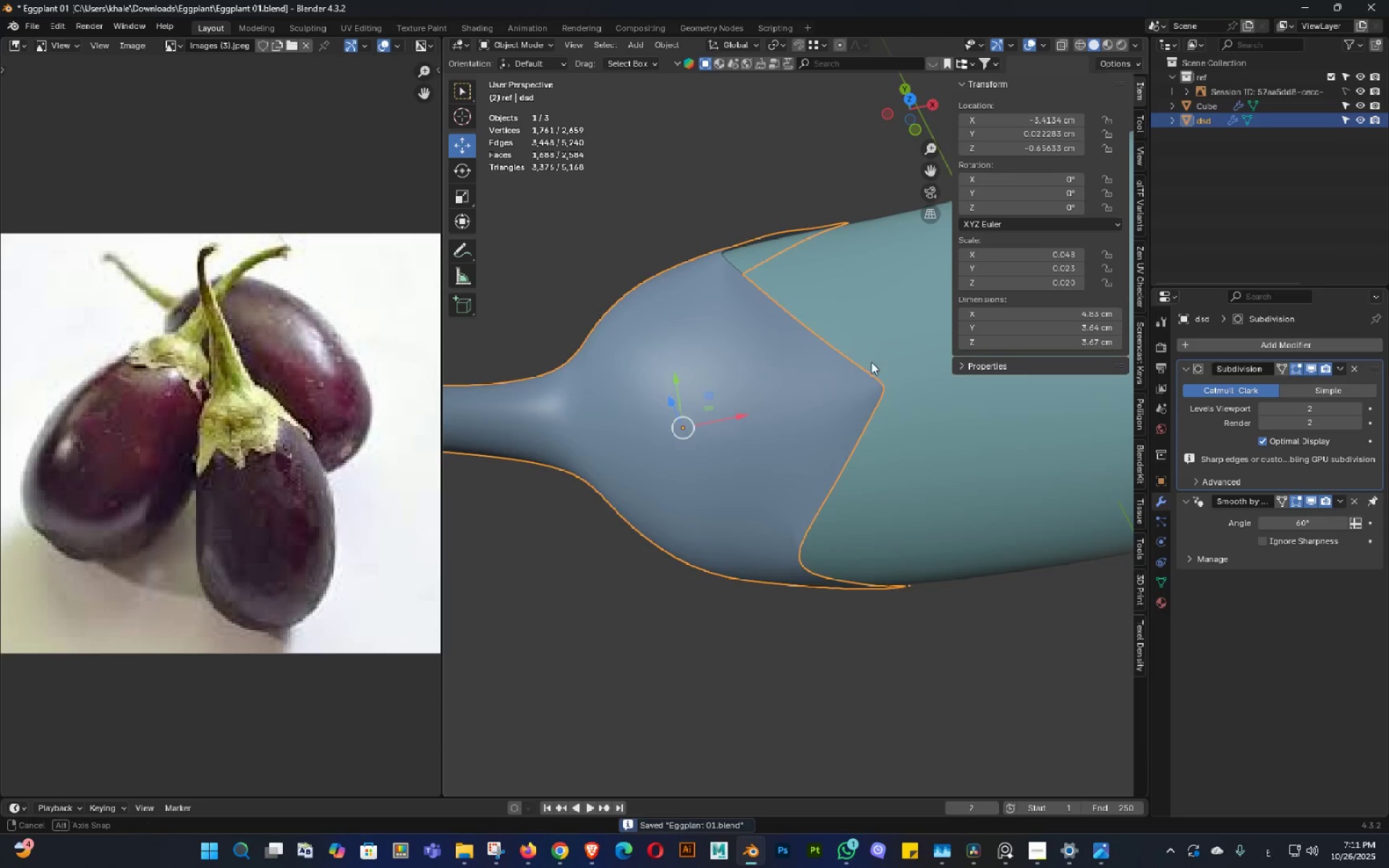 
triple_click([871, 362])
 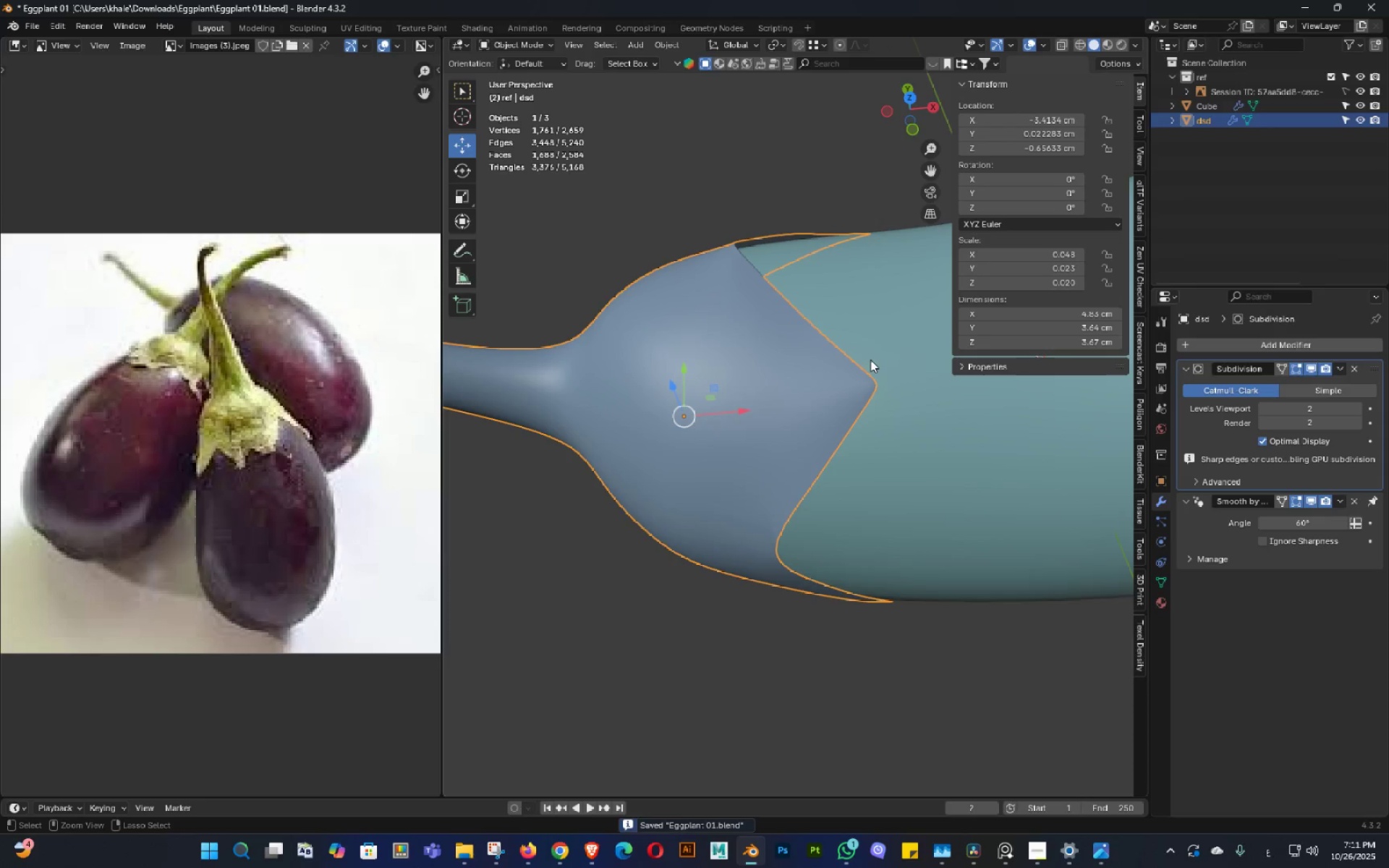 
key(Control+ControlLeft)
 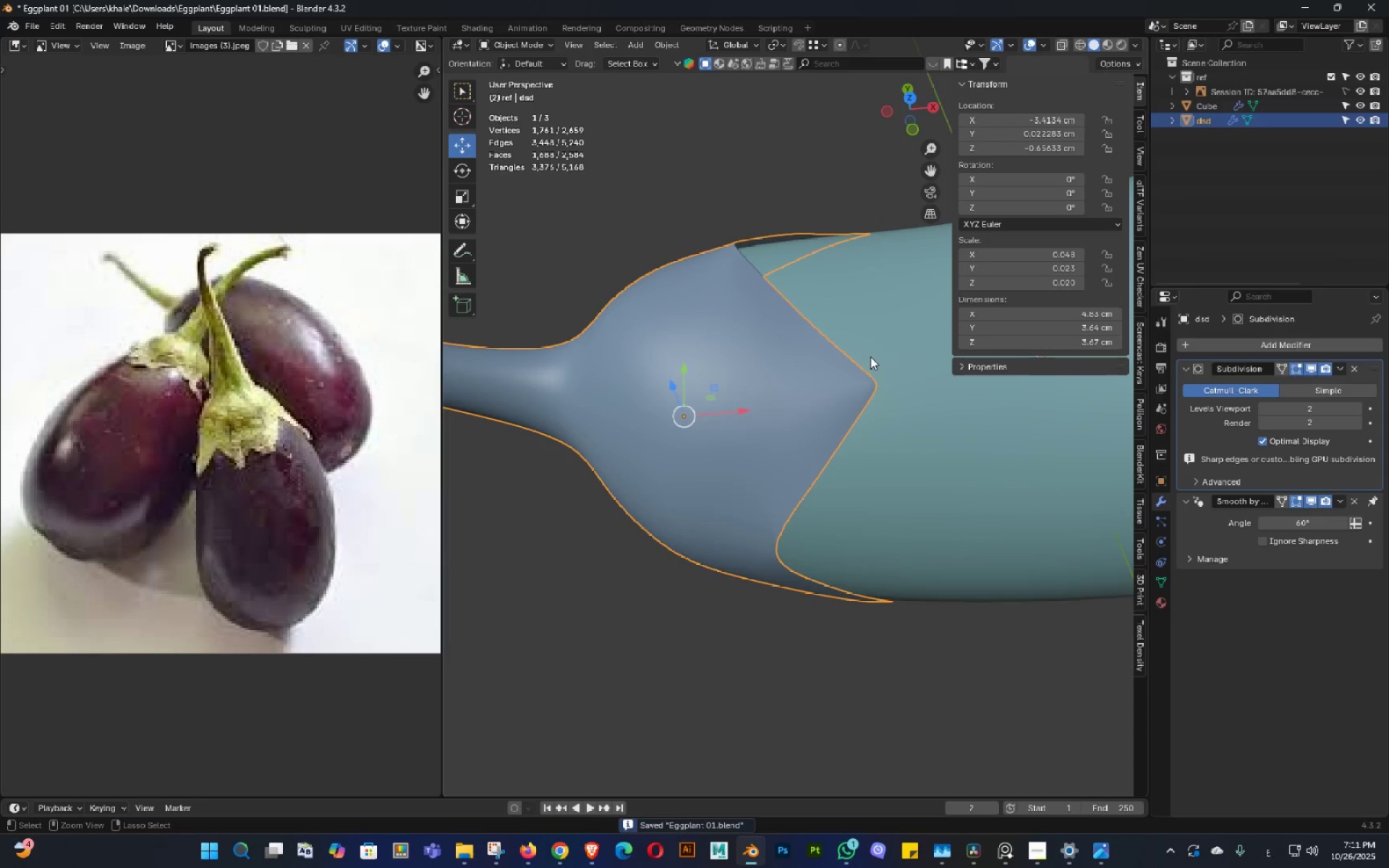 
key(Control+S)
 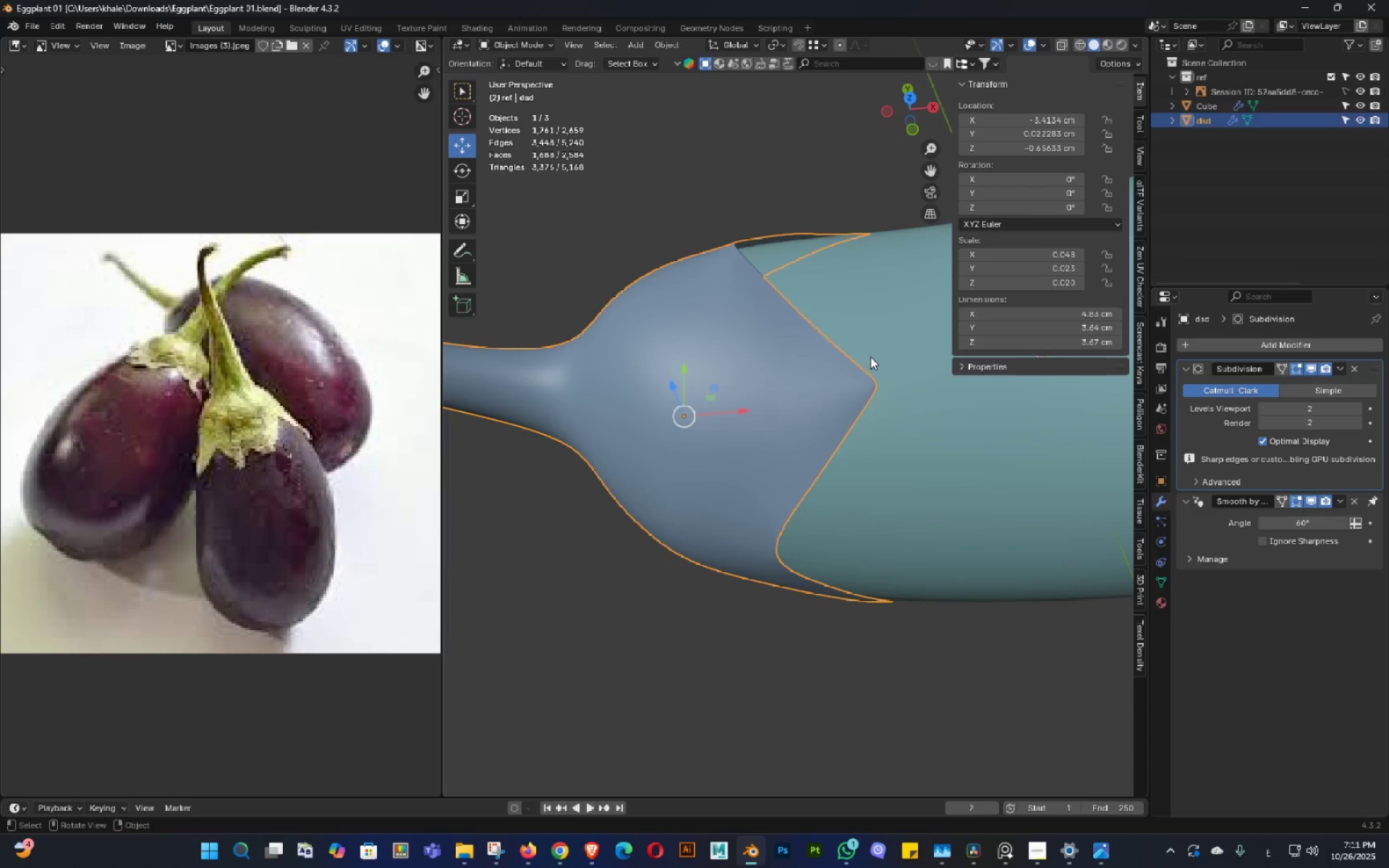 
wait(26.24)
 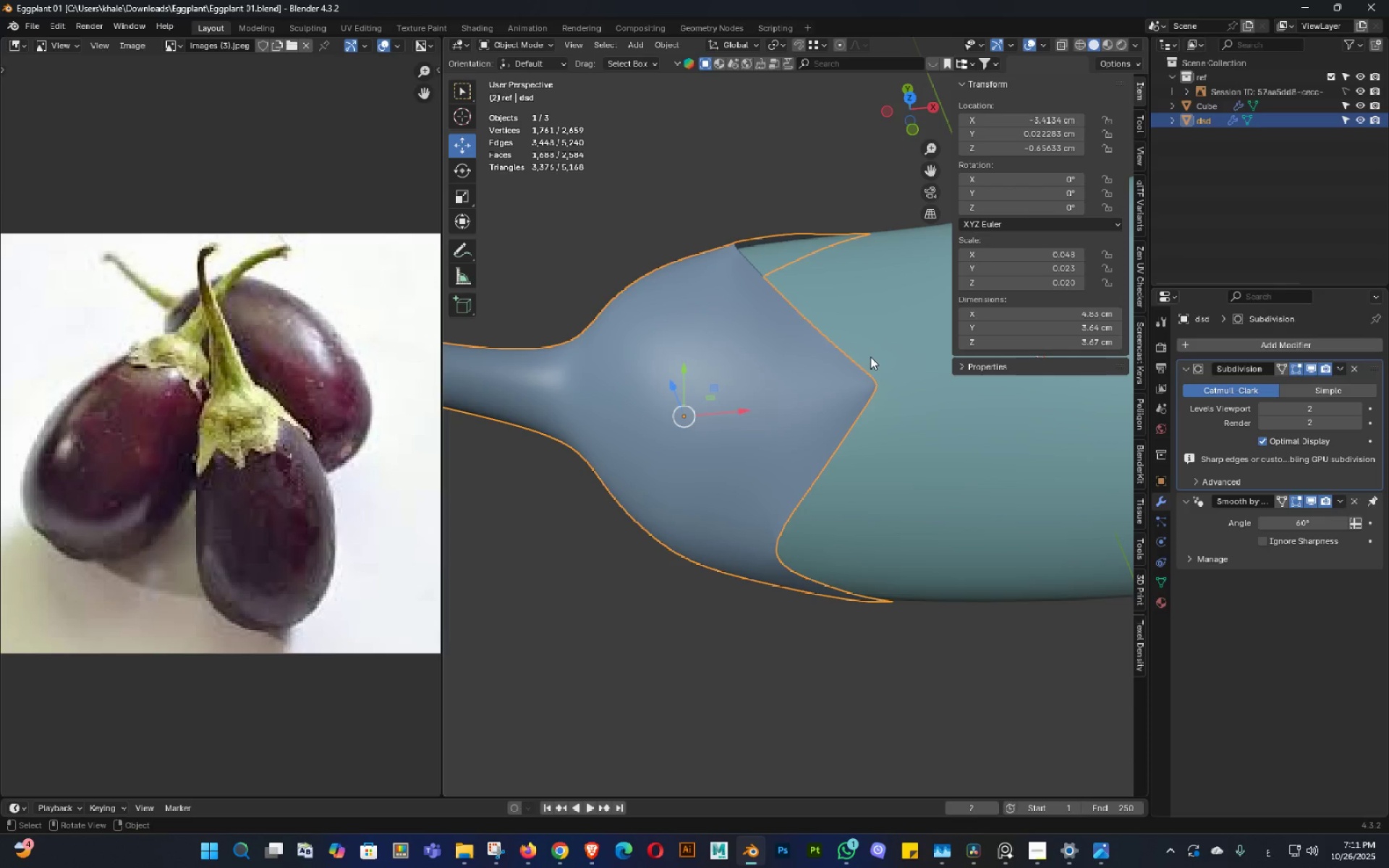 
scroll: coordinate [886, 367], scroll_direction: up, amount: 1.0
 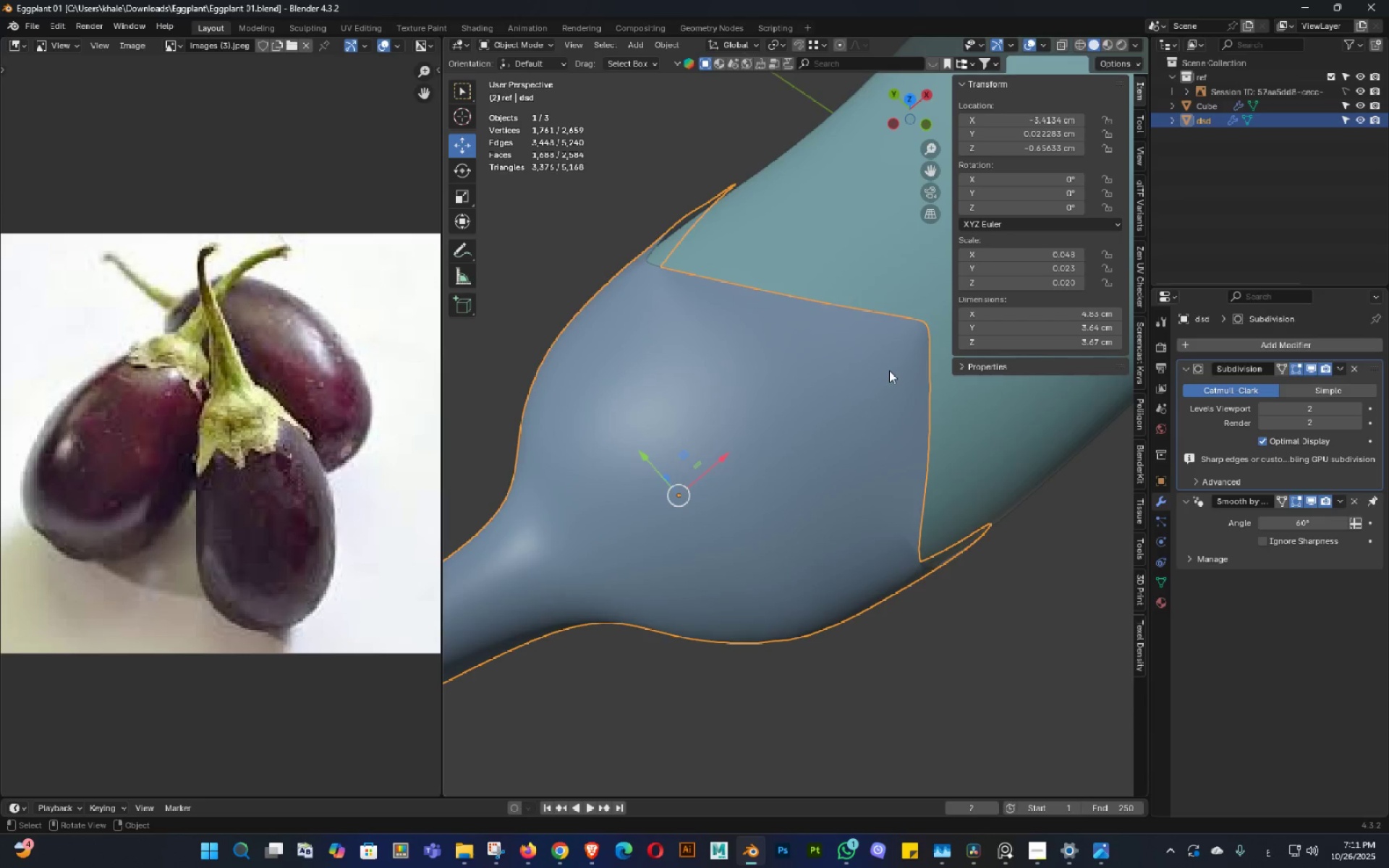 
key(Control+ControlLeft)
 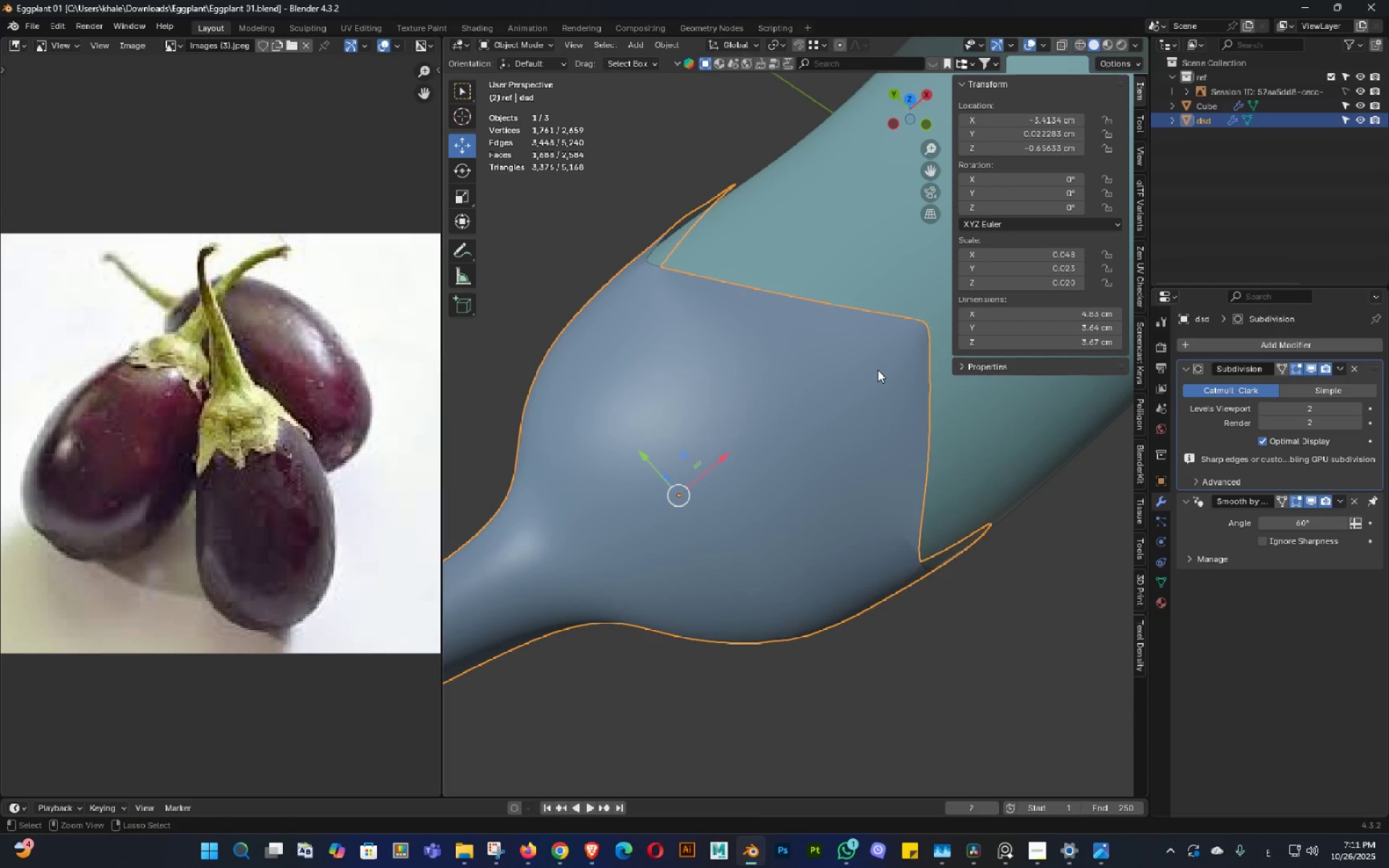 
key(Control+S)
 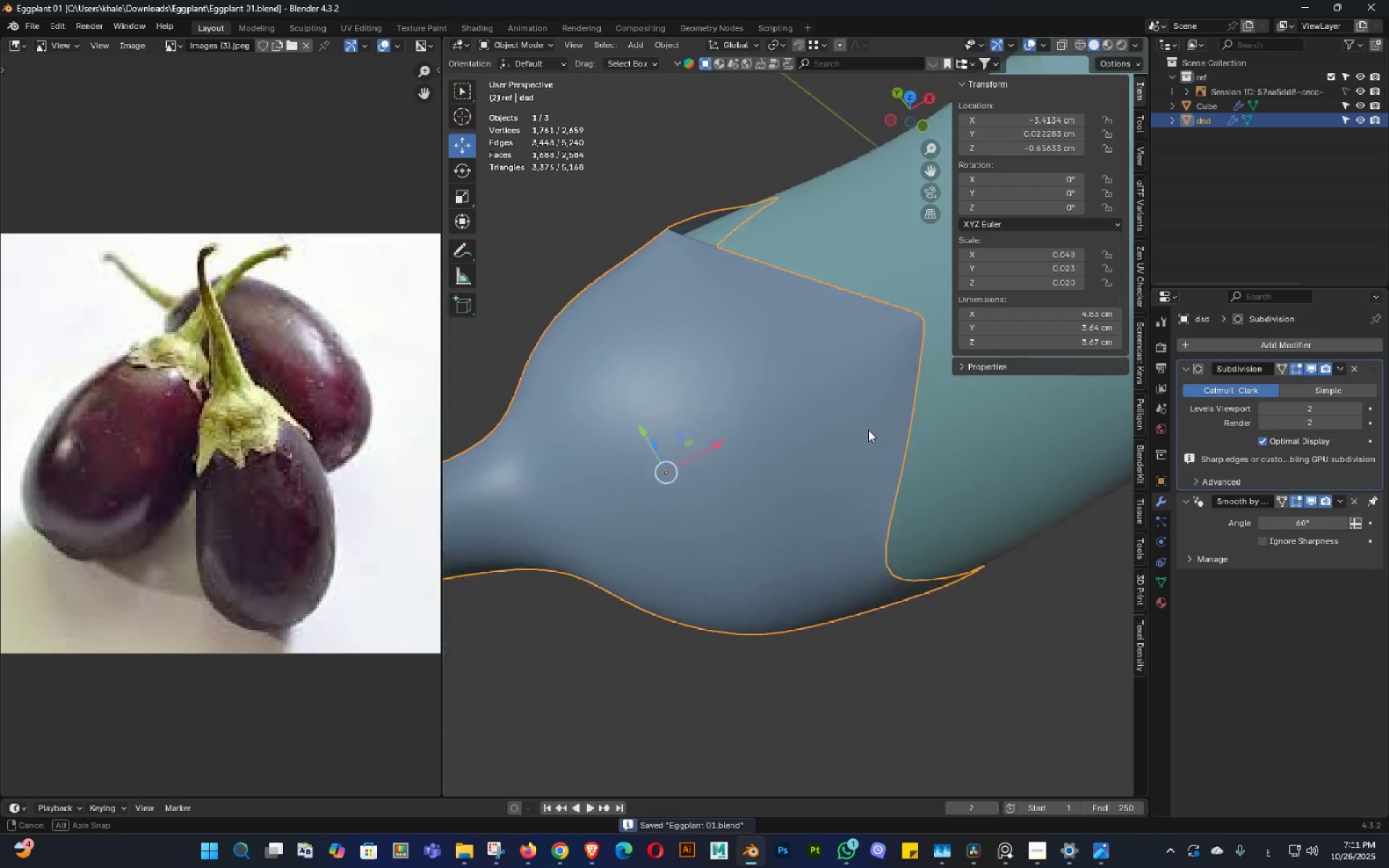 
double_click([834, 365])
 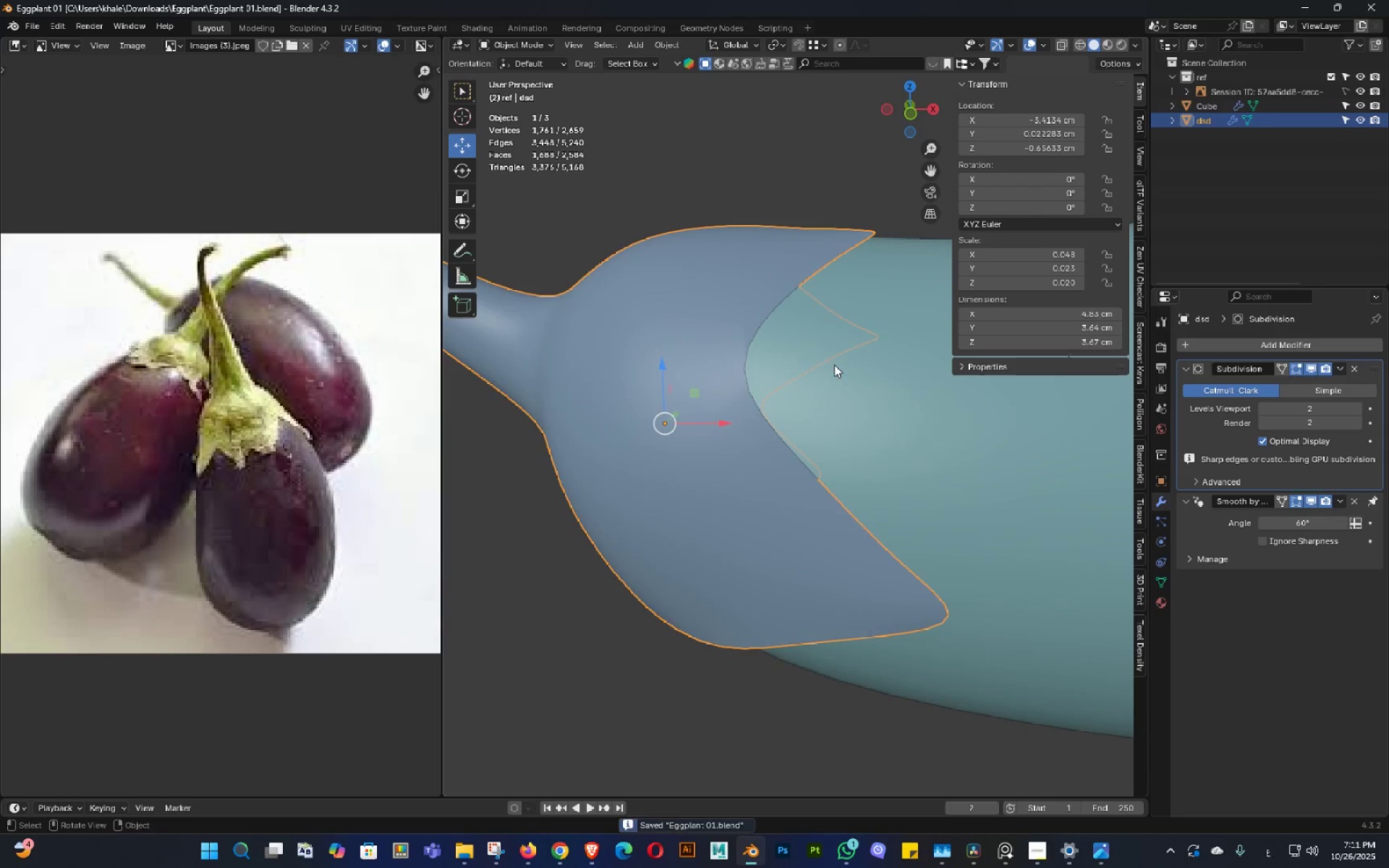 
key(Control+ControlLeft)
 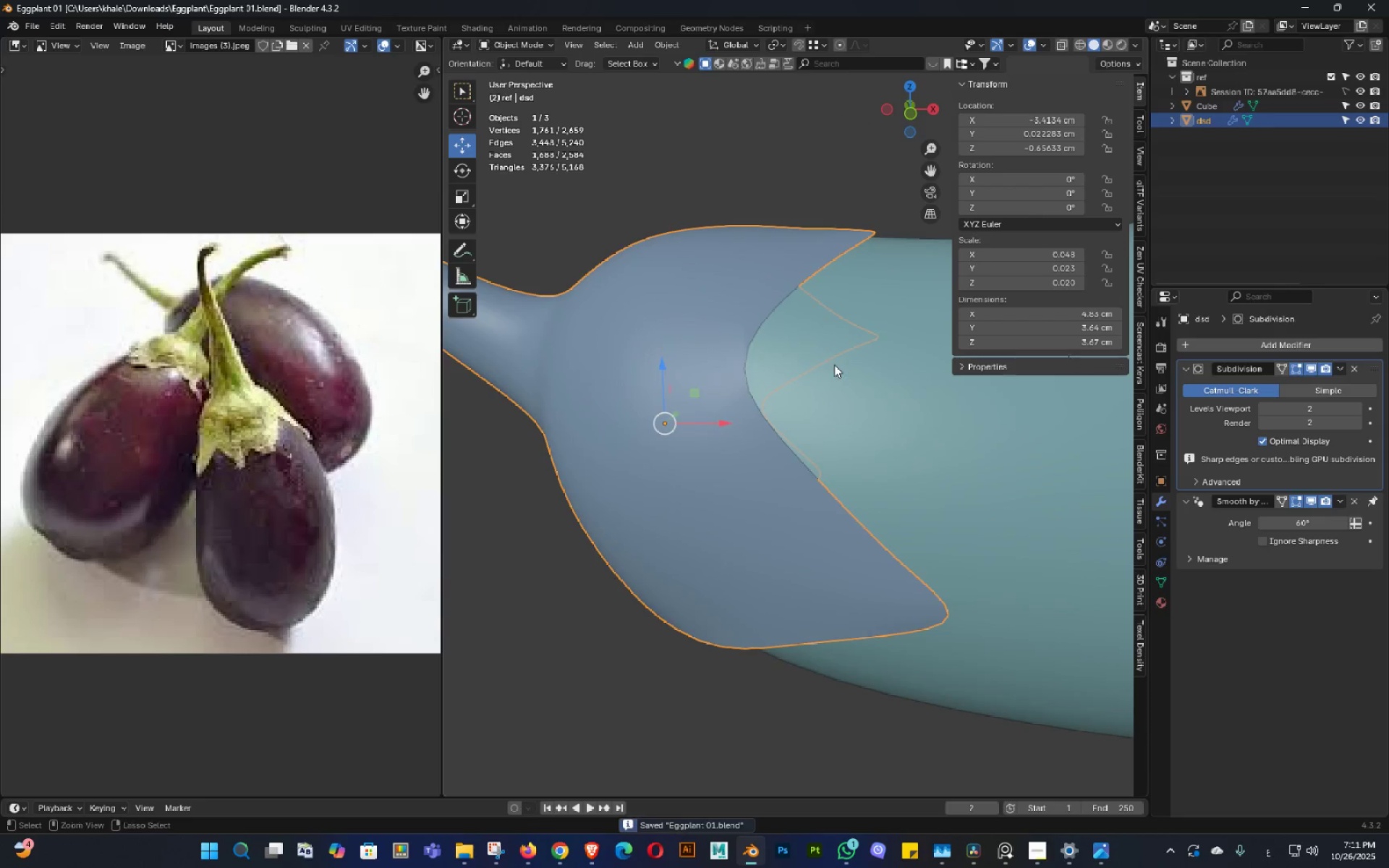 
key(Control+S)
 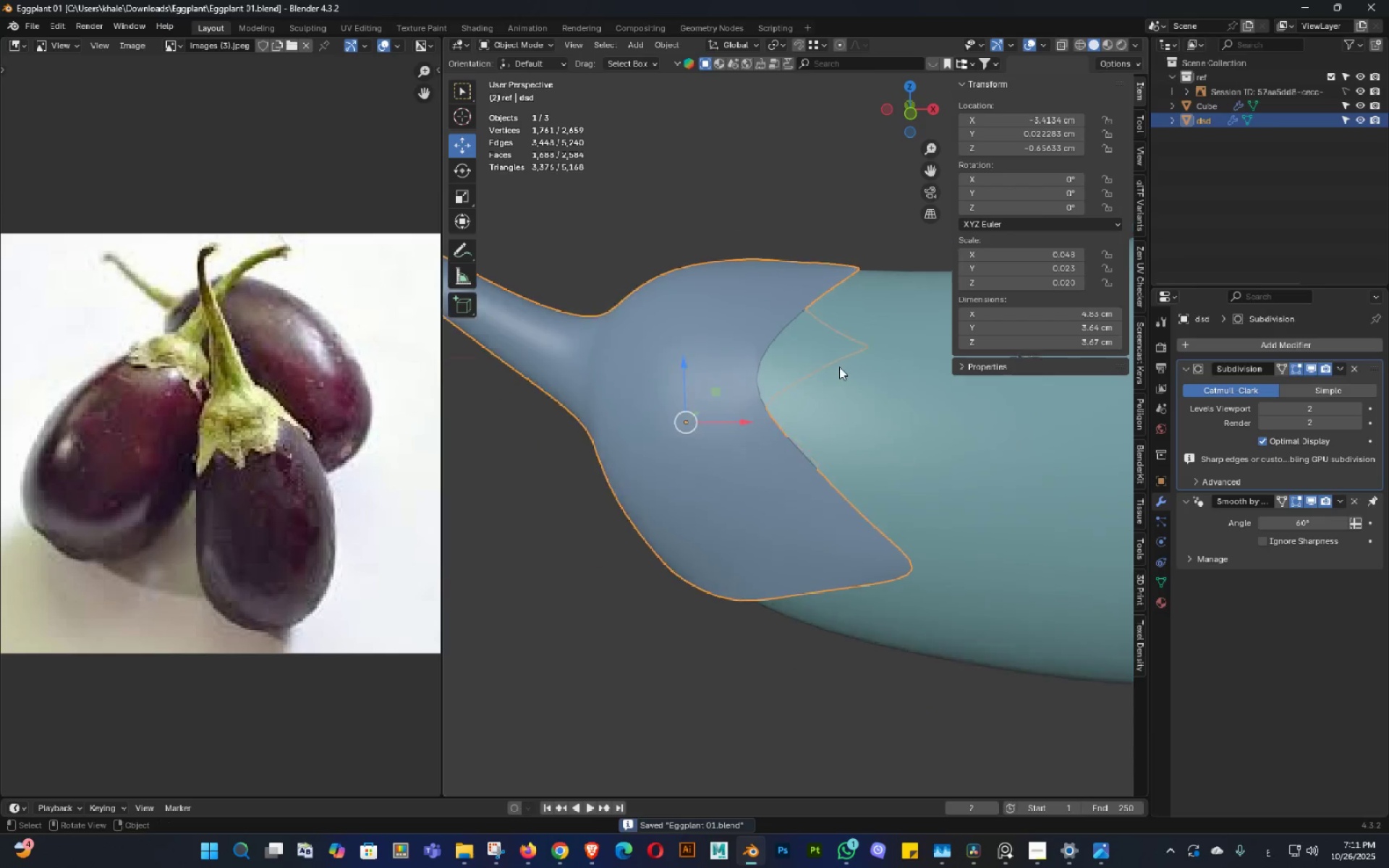 
scroll: coordinate [834, 371], scroll_direction: down, amount: 3.0
 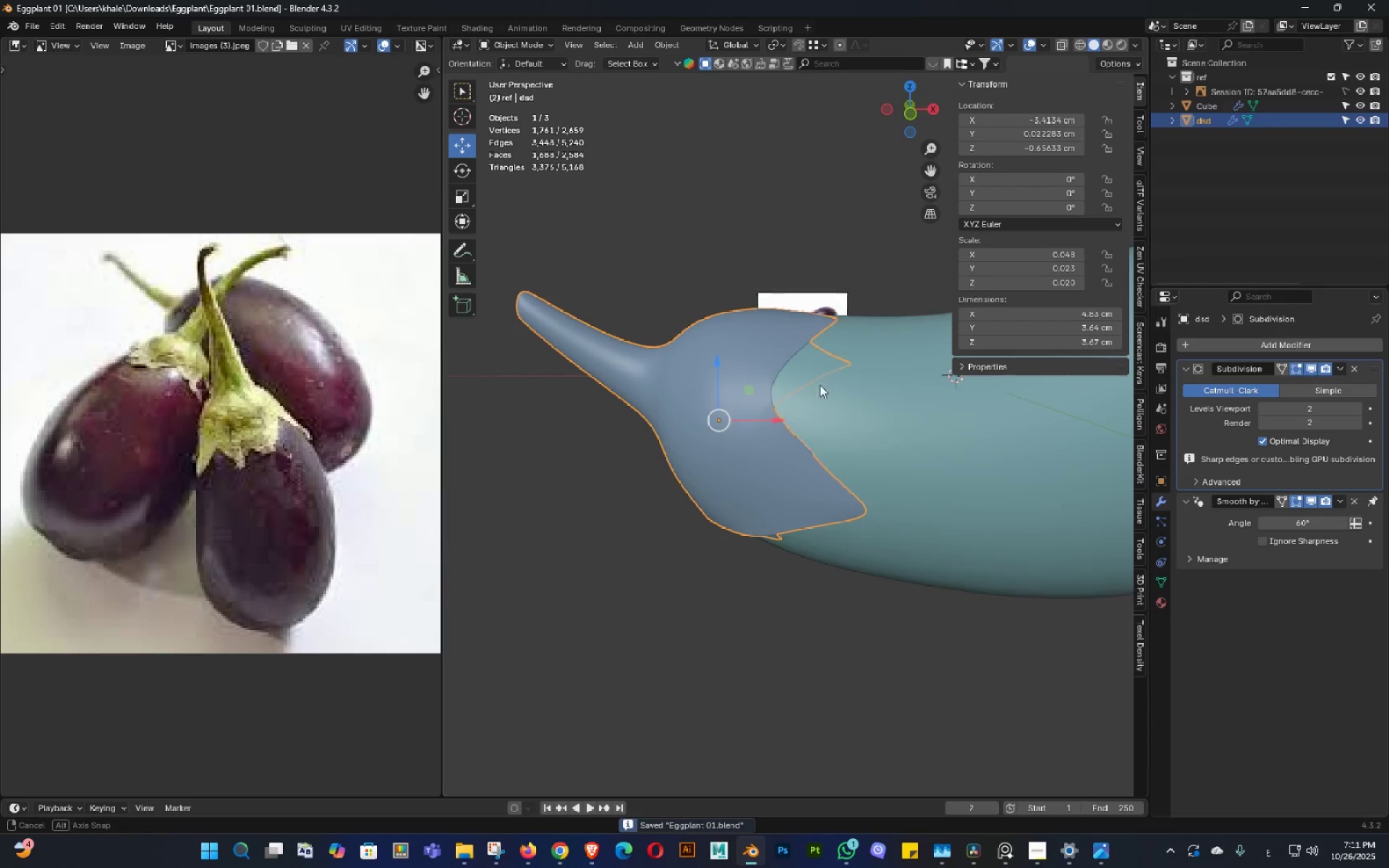 
double_click([816, 411])
 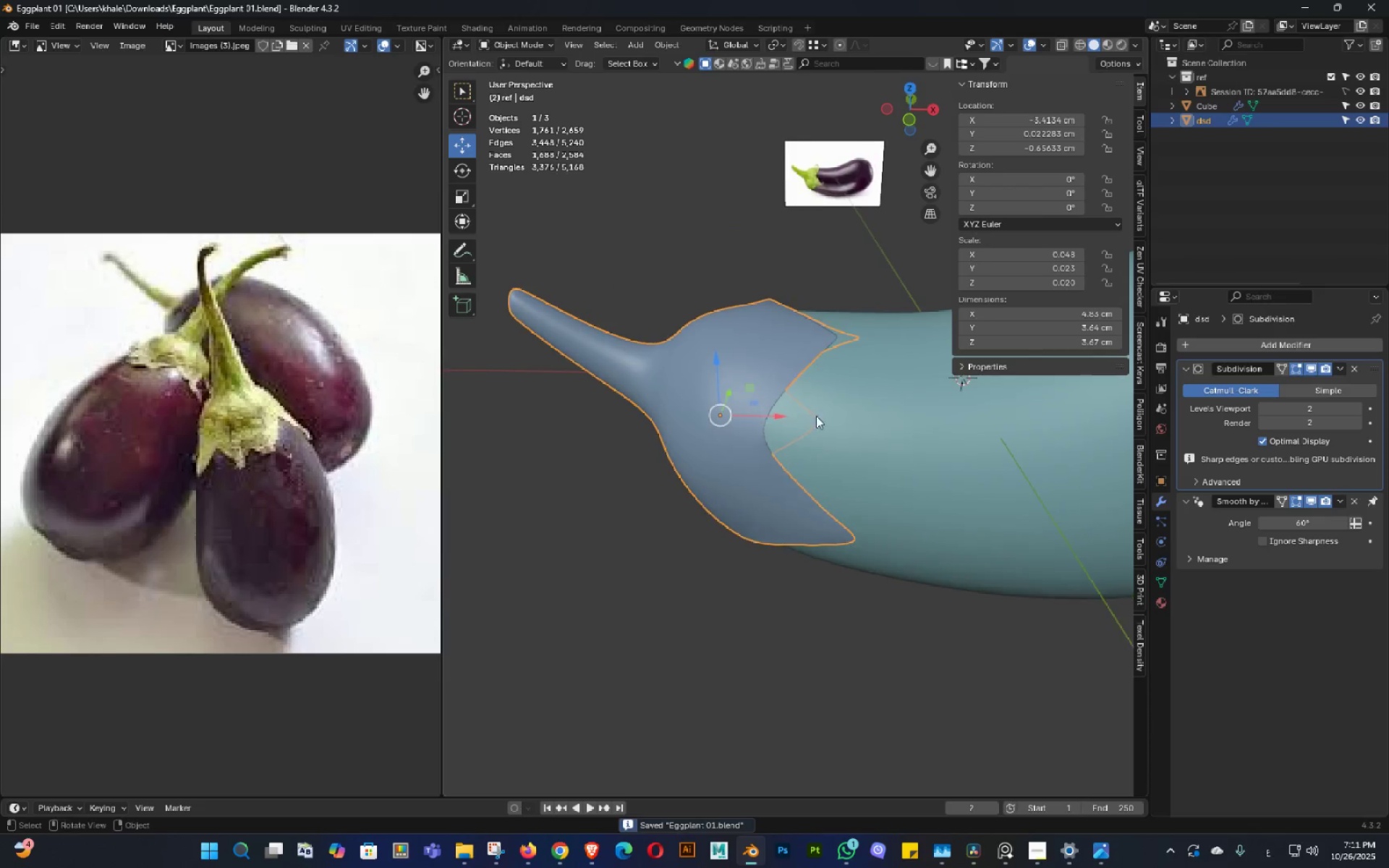 
key(Control+ControlLeft)
 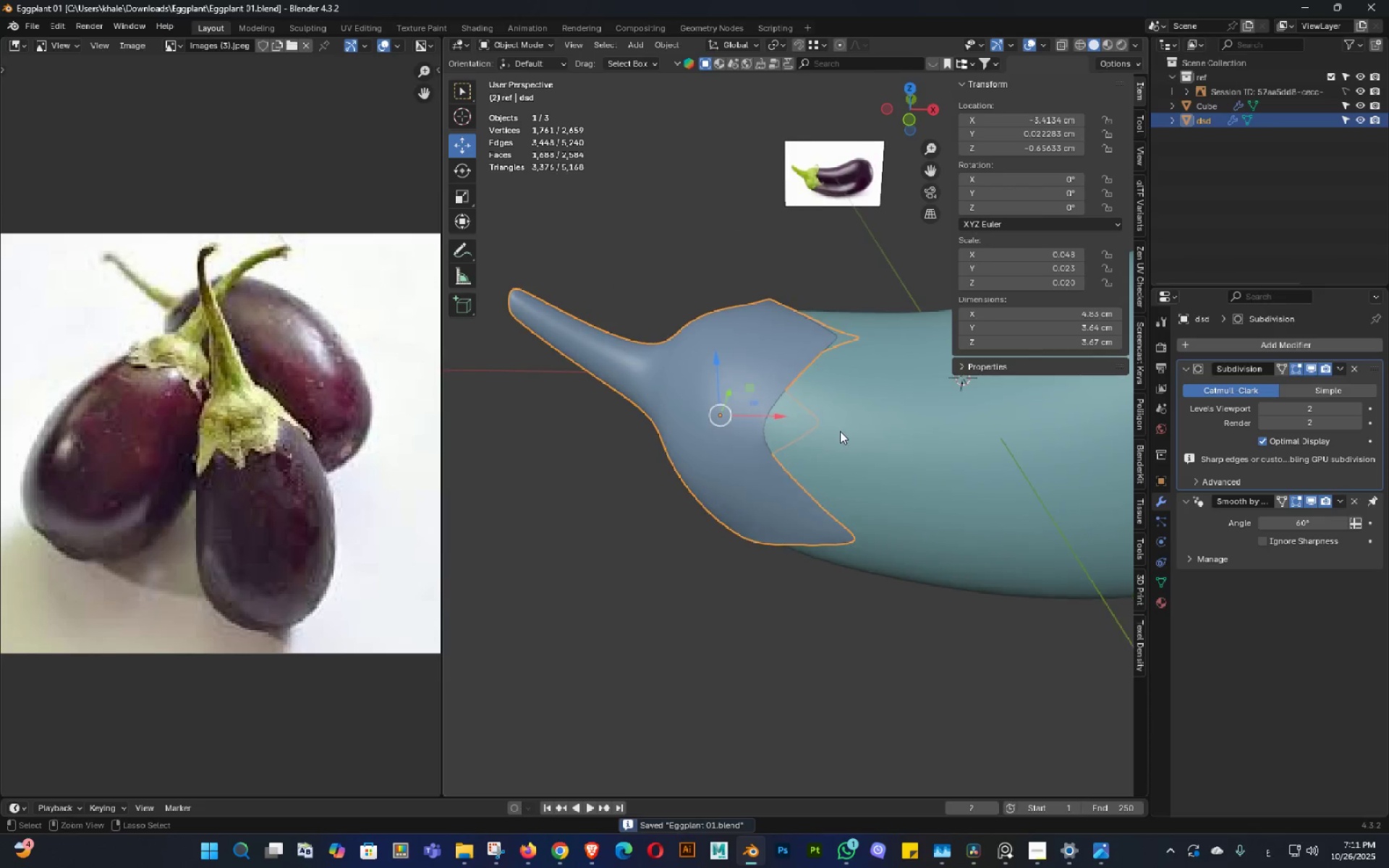 
key(Control+S)
 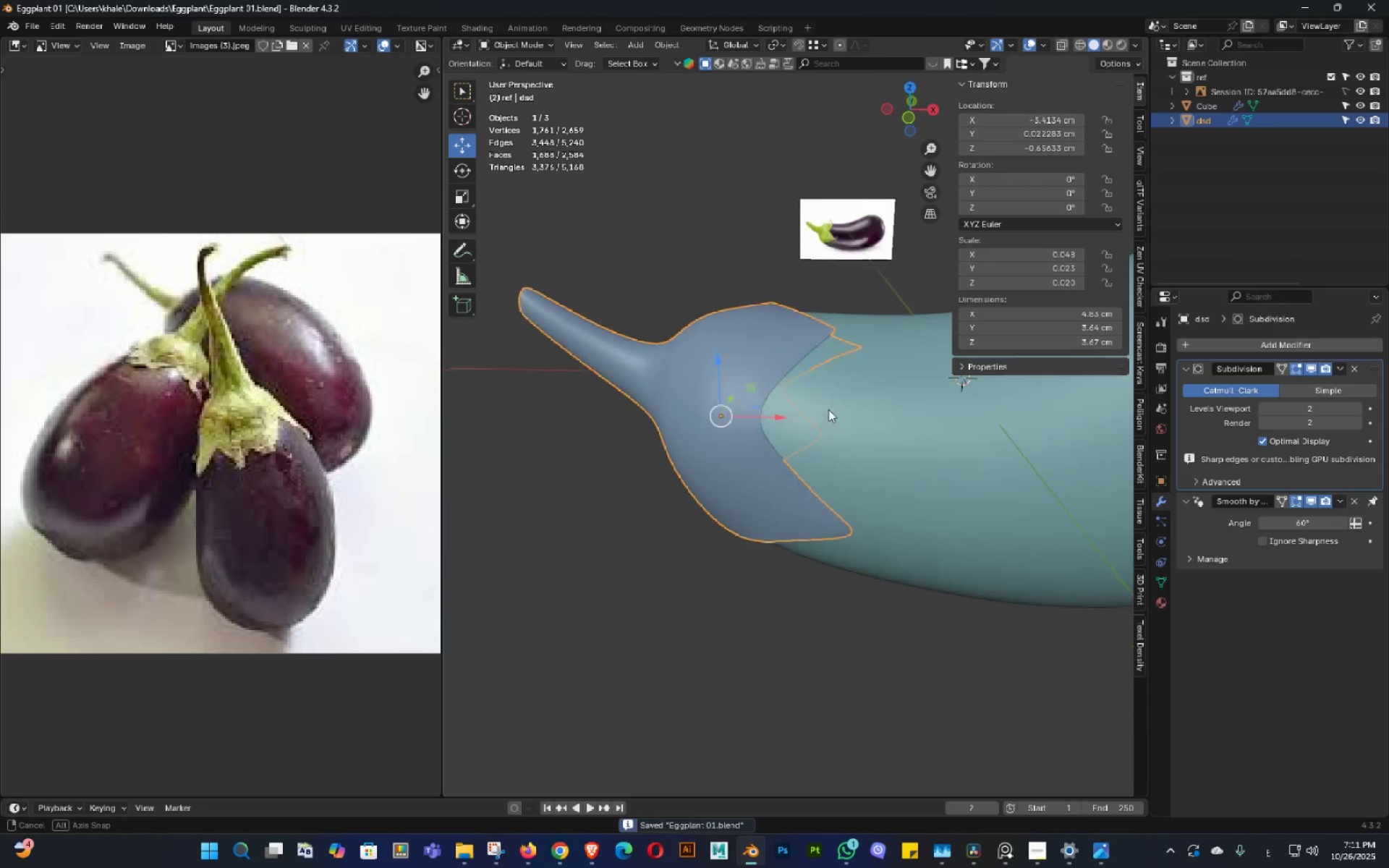 
triple_click([824, 407])
 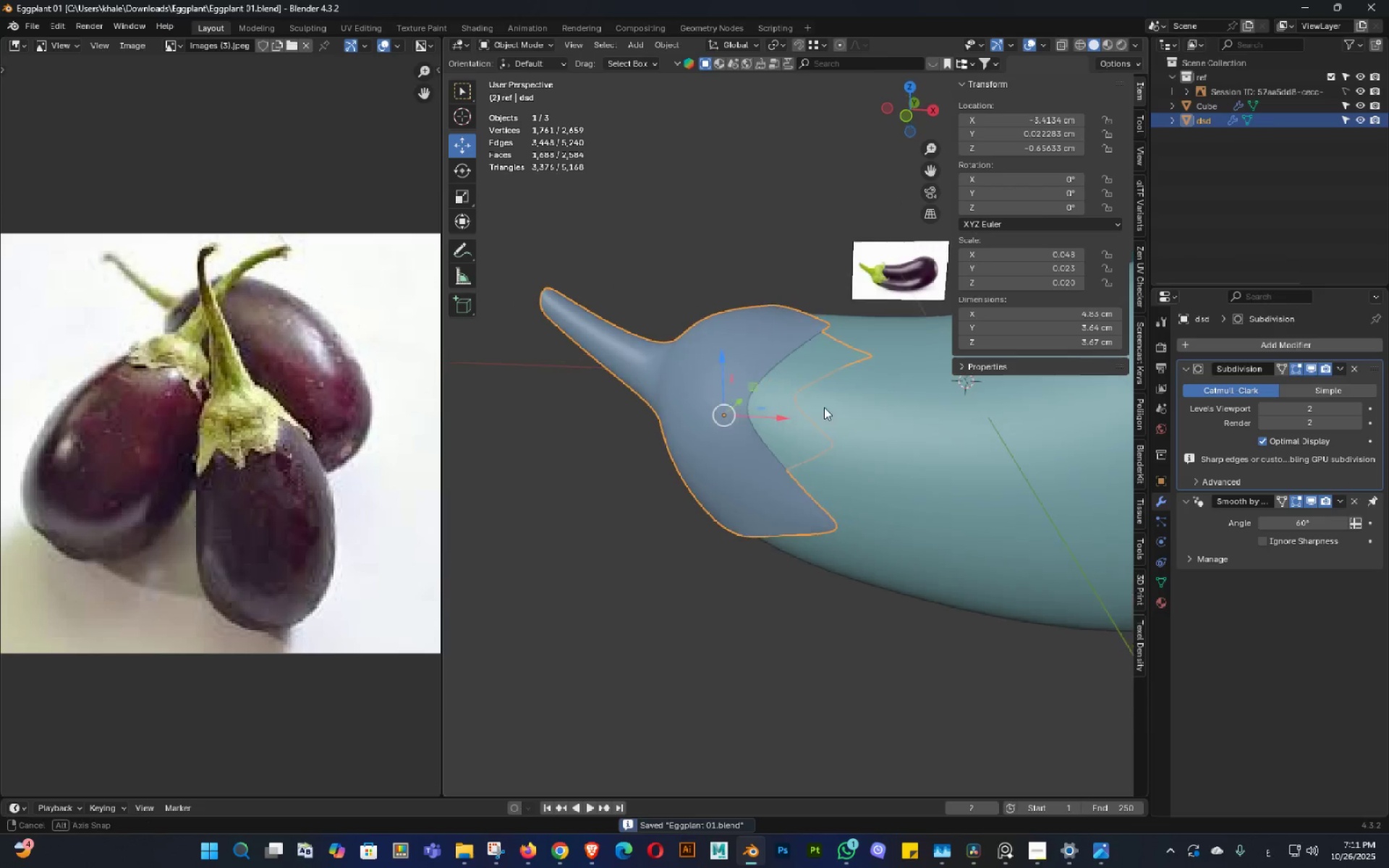 
key(Control+ControlLeft)
 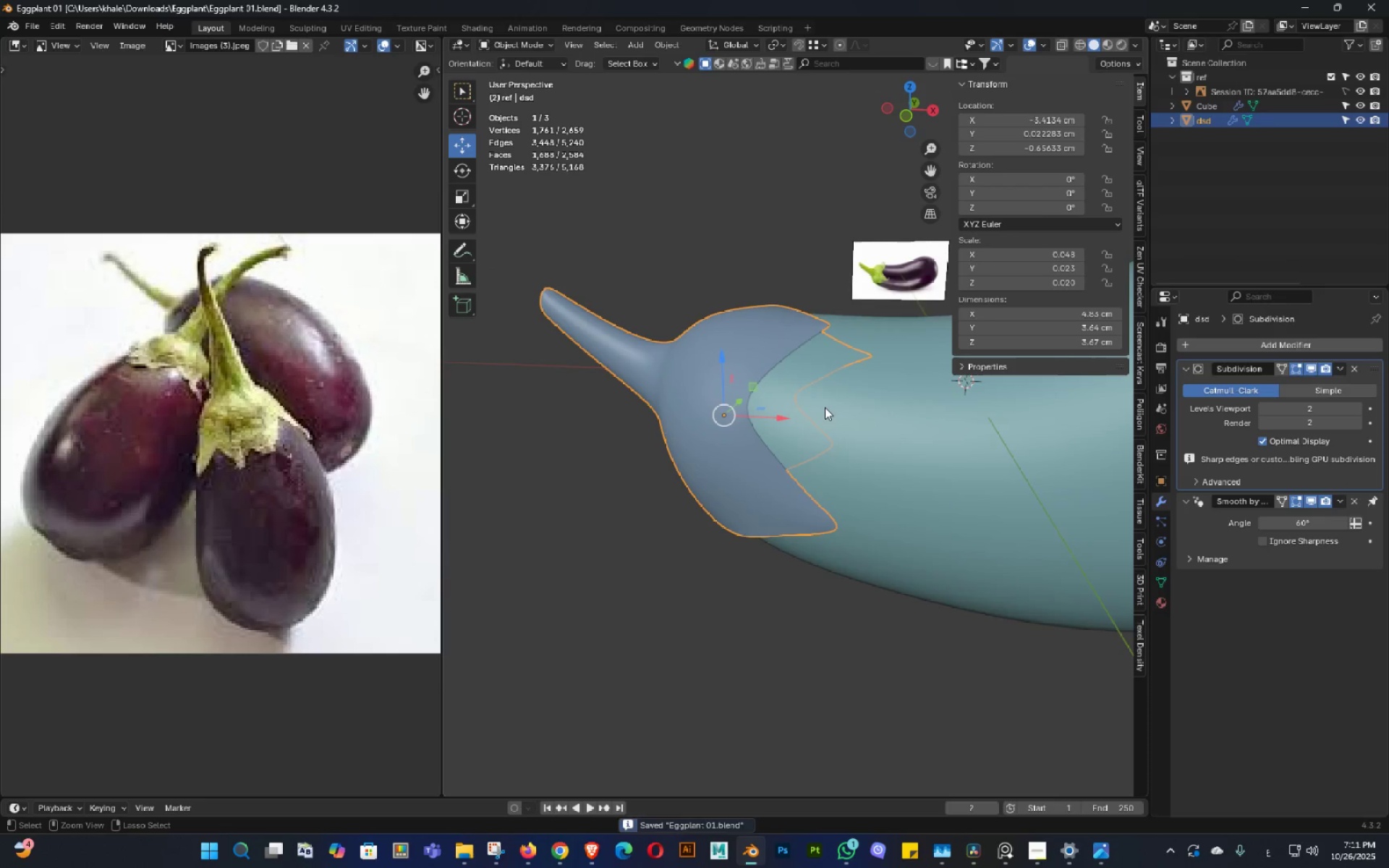 
key(Control+S)
 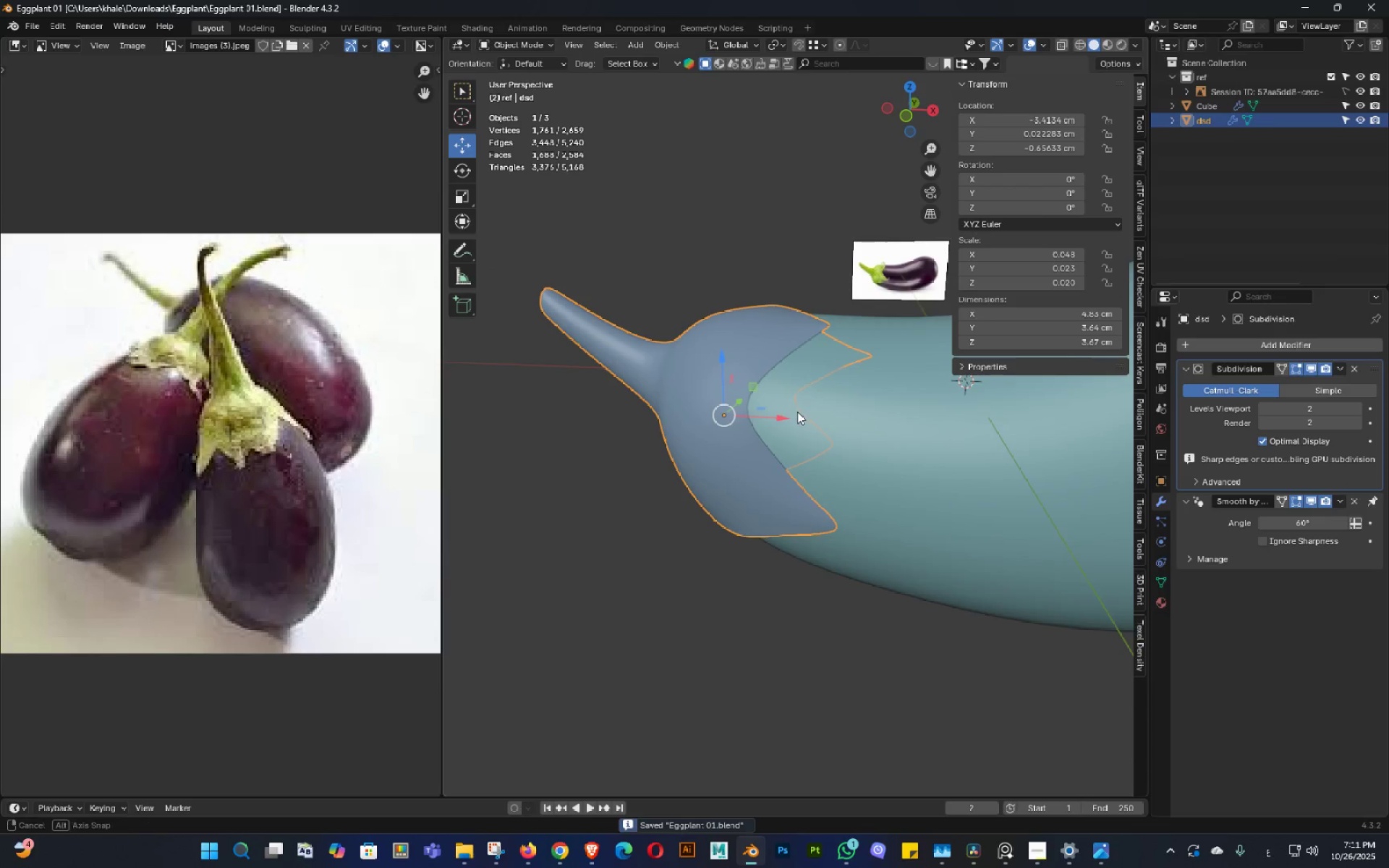 
triple_click([804, 414])
 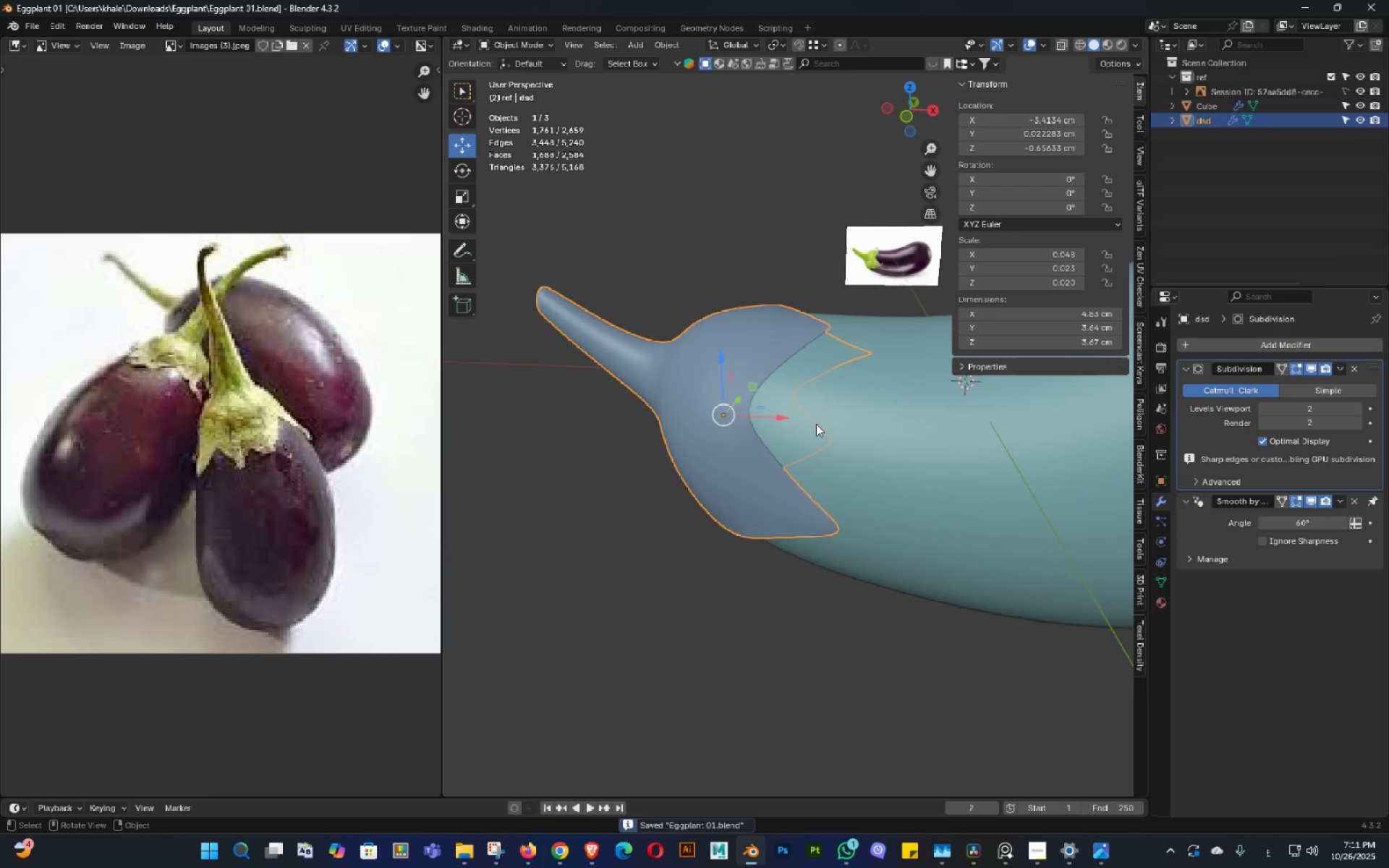 
key(Control+ControlLeft)
 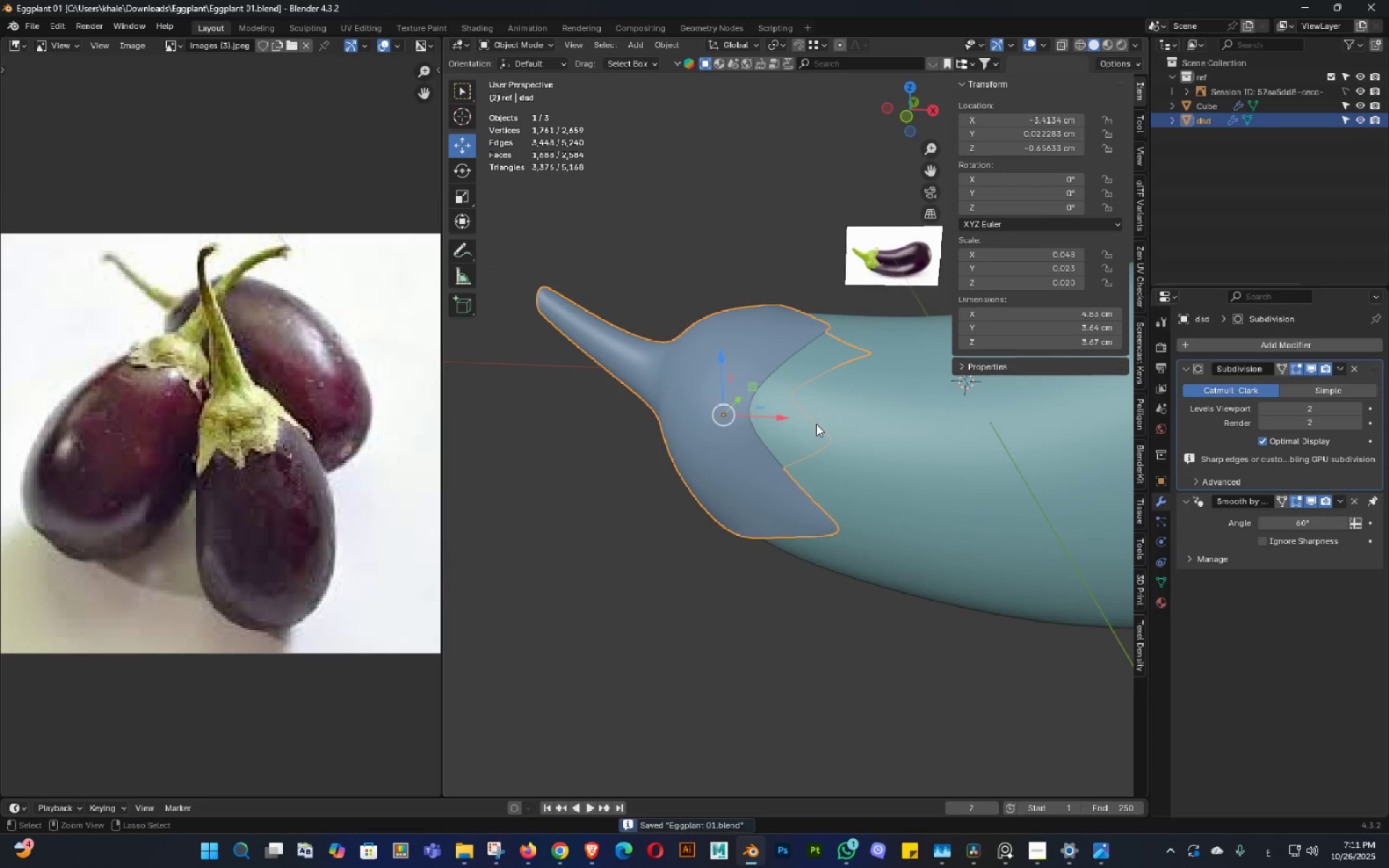 
key(Control+S)
 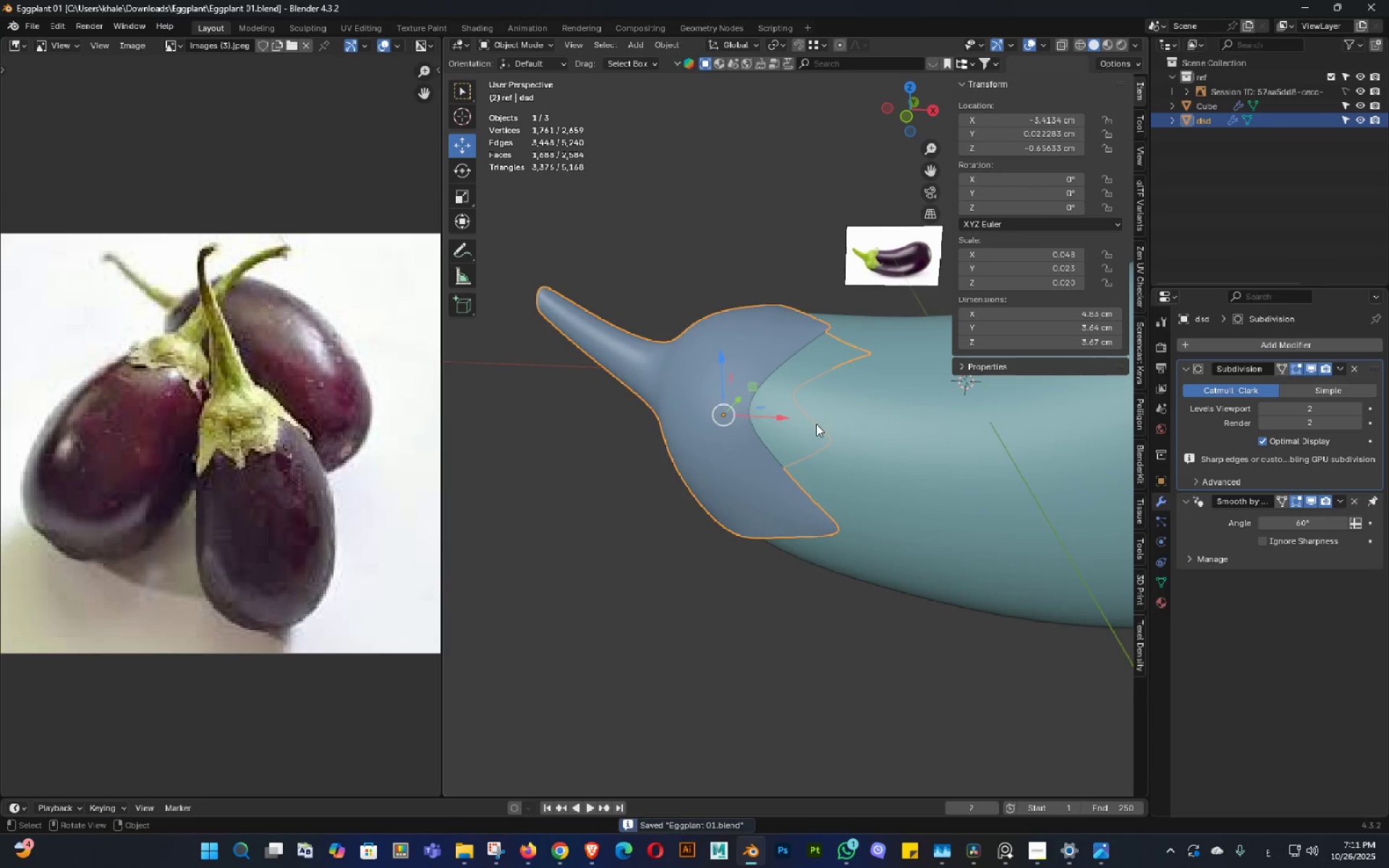 
key(Shift+ShiftLeft)
 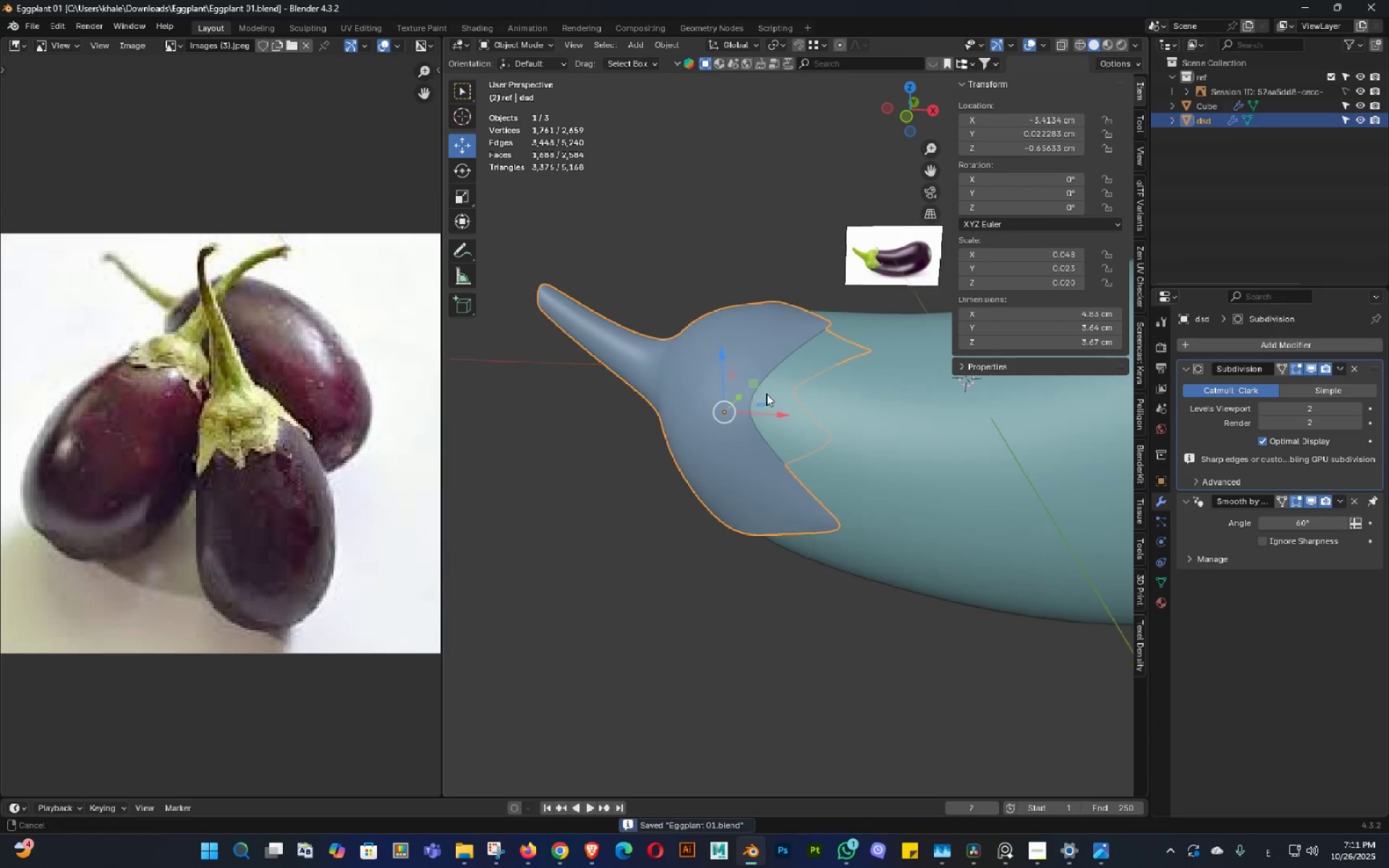 
scroll: coordinate [757, 382], scroll_direction: up, amount: 3.0
 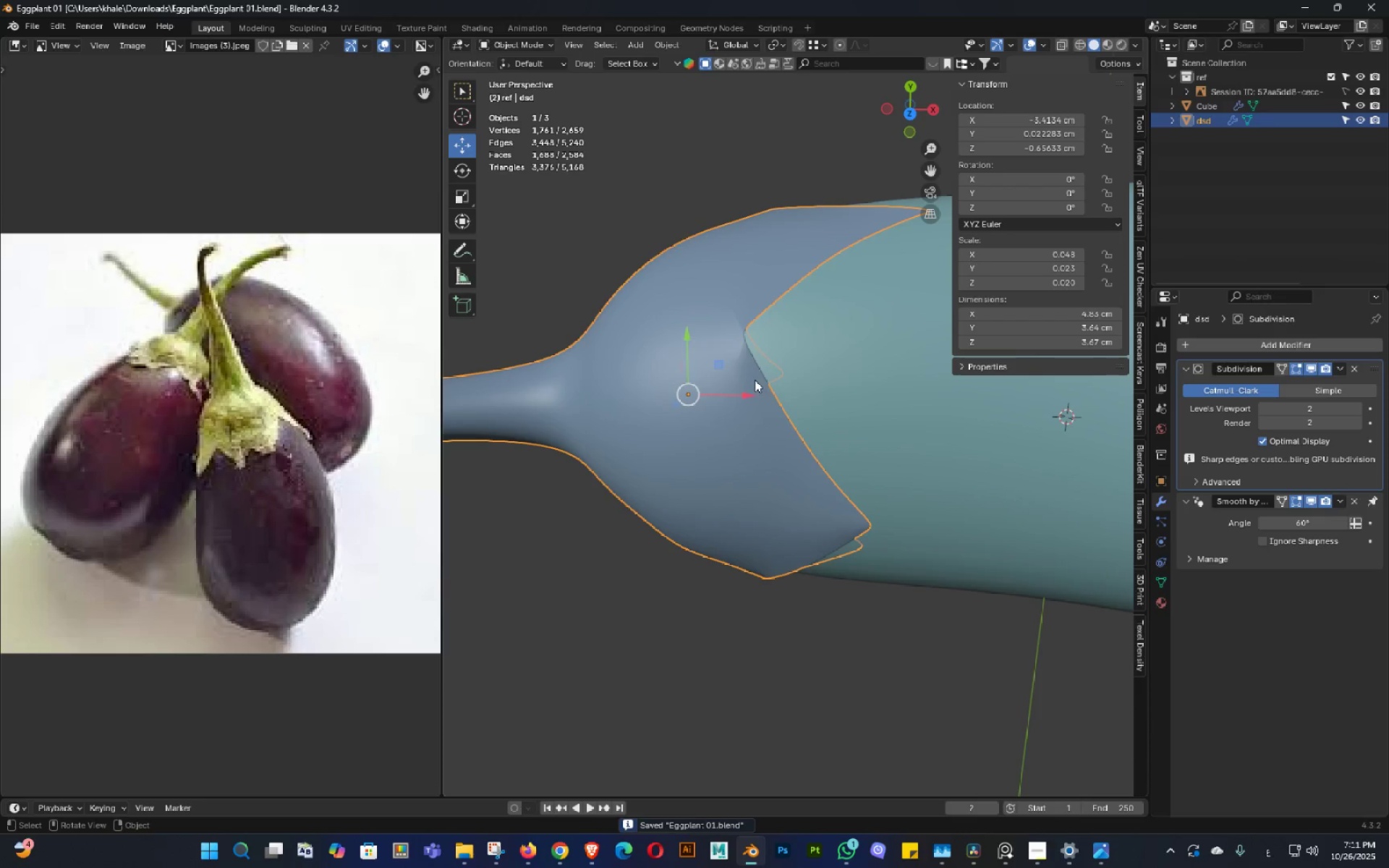 
key(Tab)
 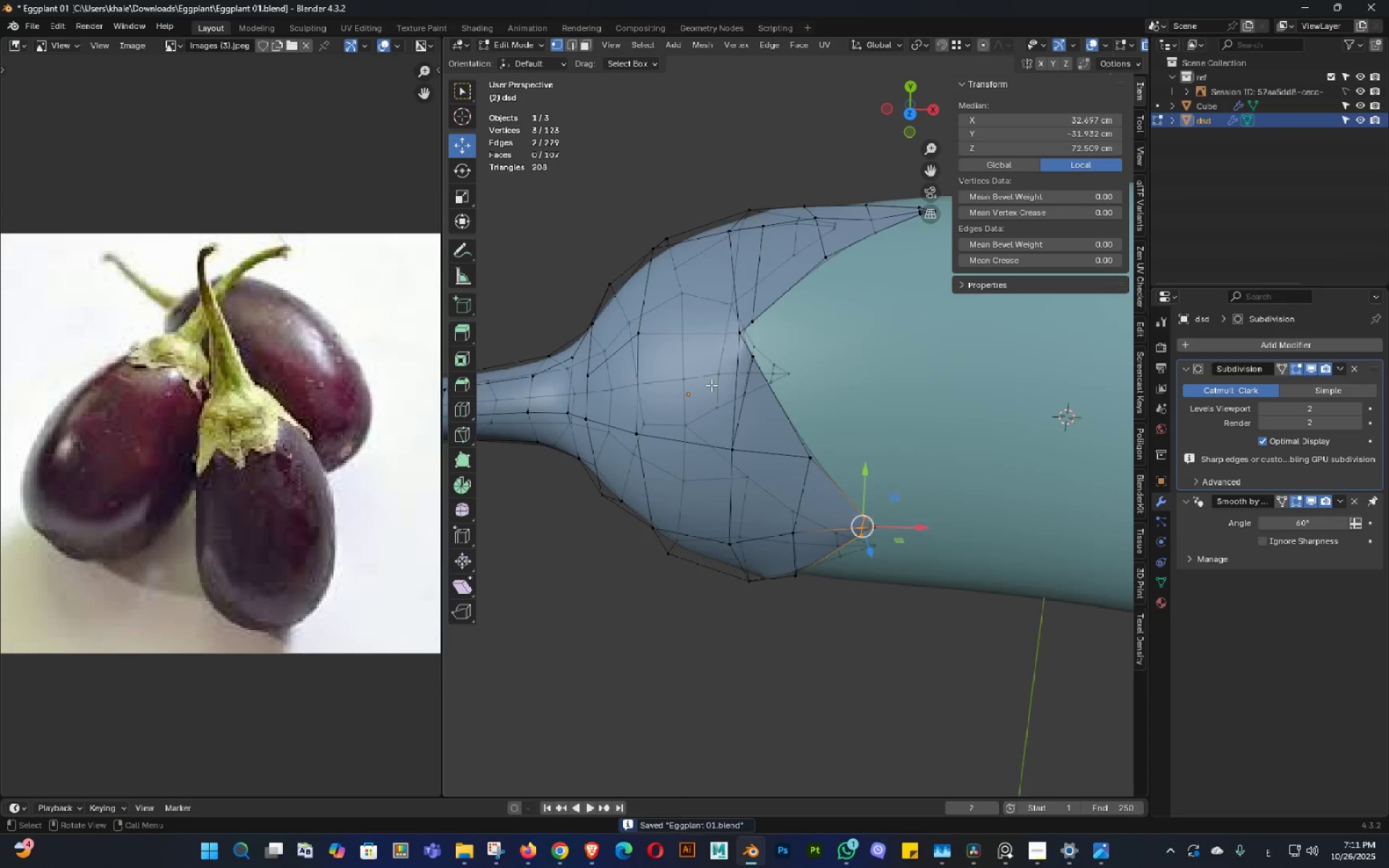 
scroll: coordinate [711, 385], scroll_direction: up, amount: 1.0
 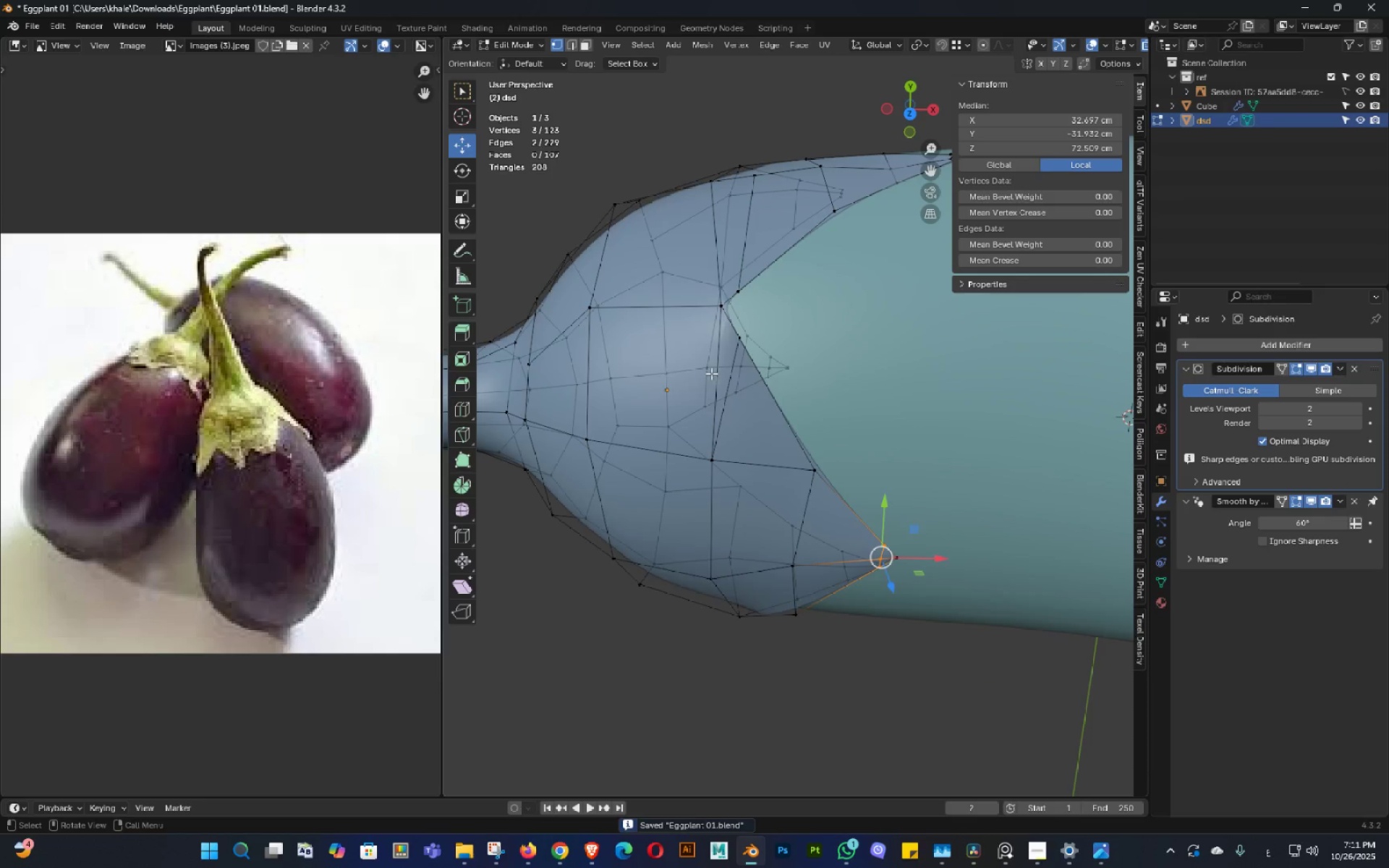 
key(1)
 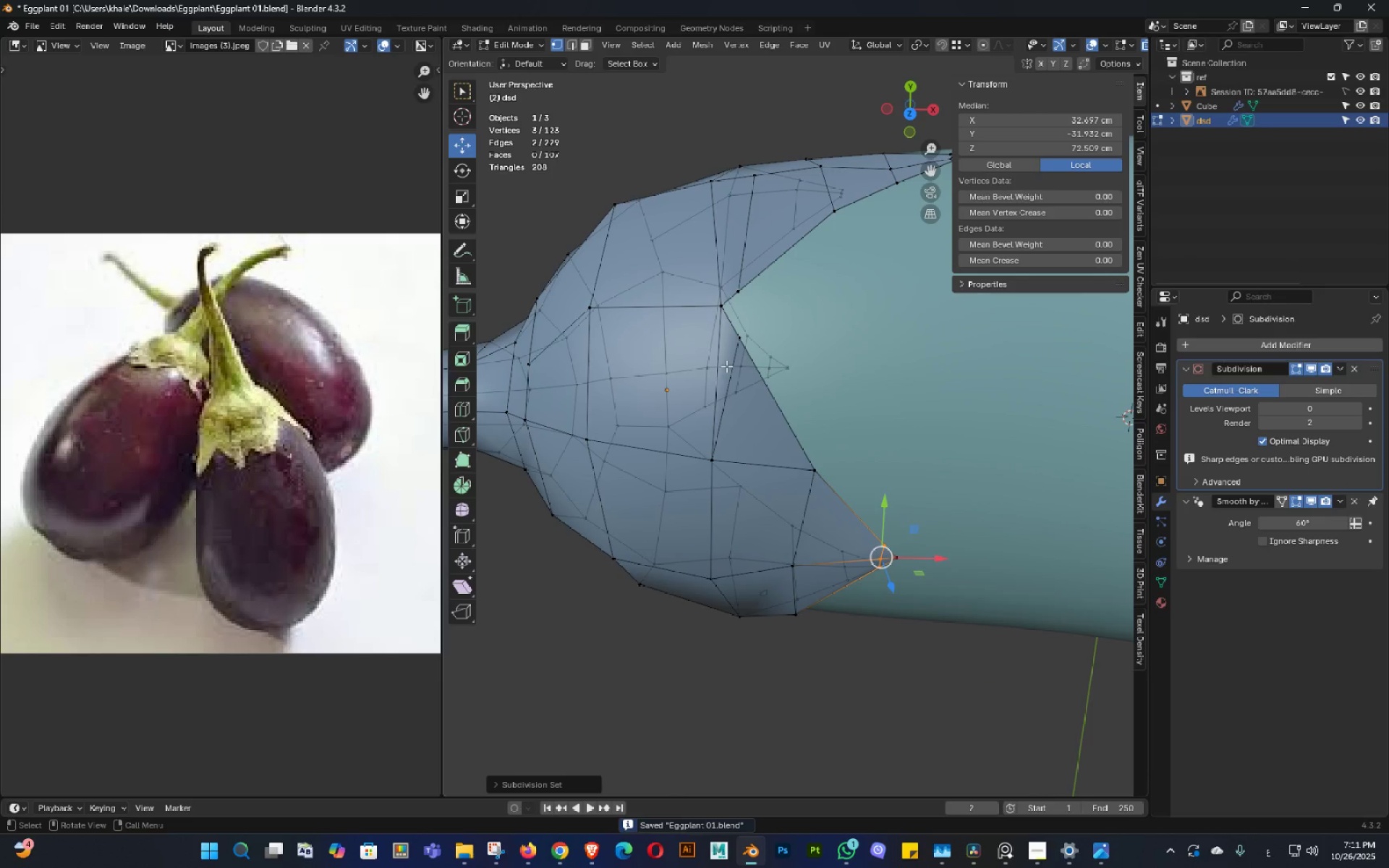 
key(Shift+ShiftLeft)
 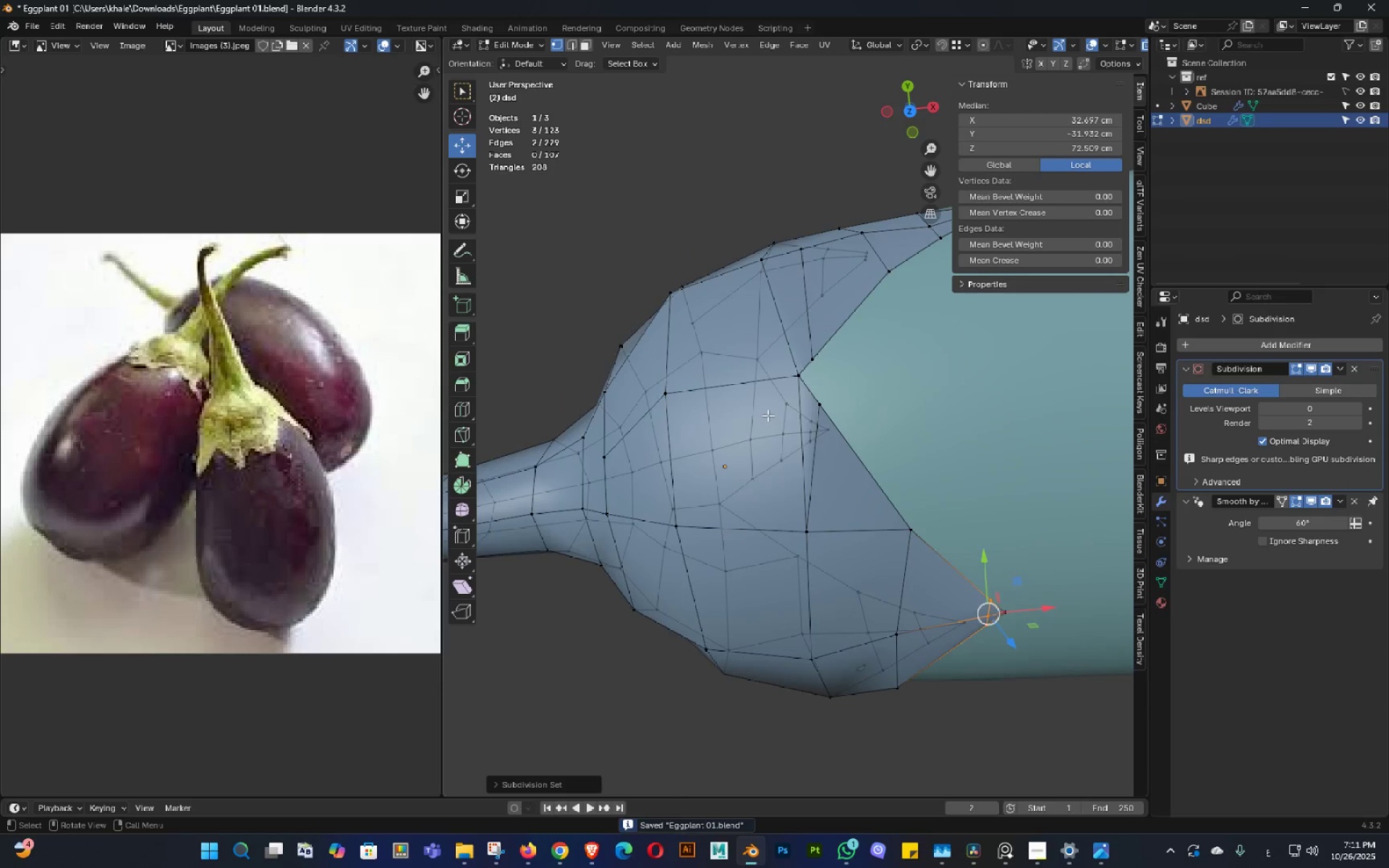 
scroll: coordinate [783, 420], scroll_direction: up, amount: 2.0
 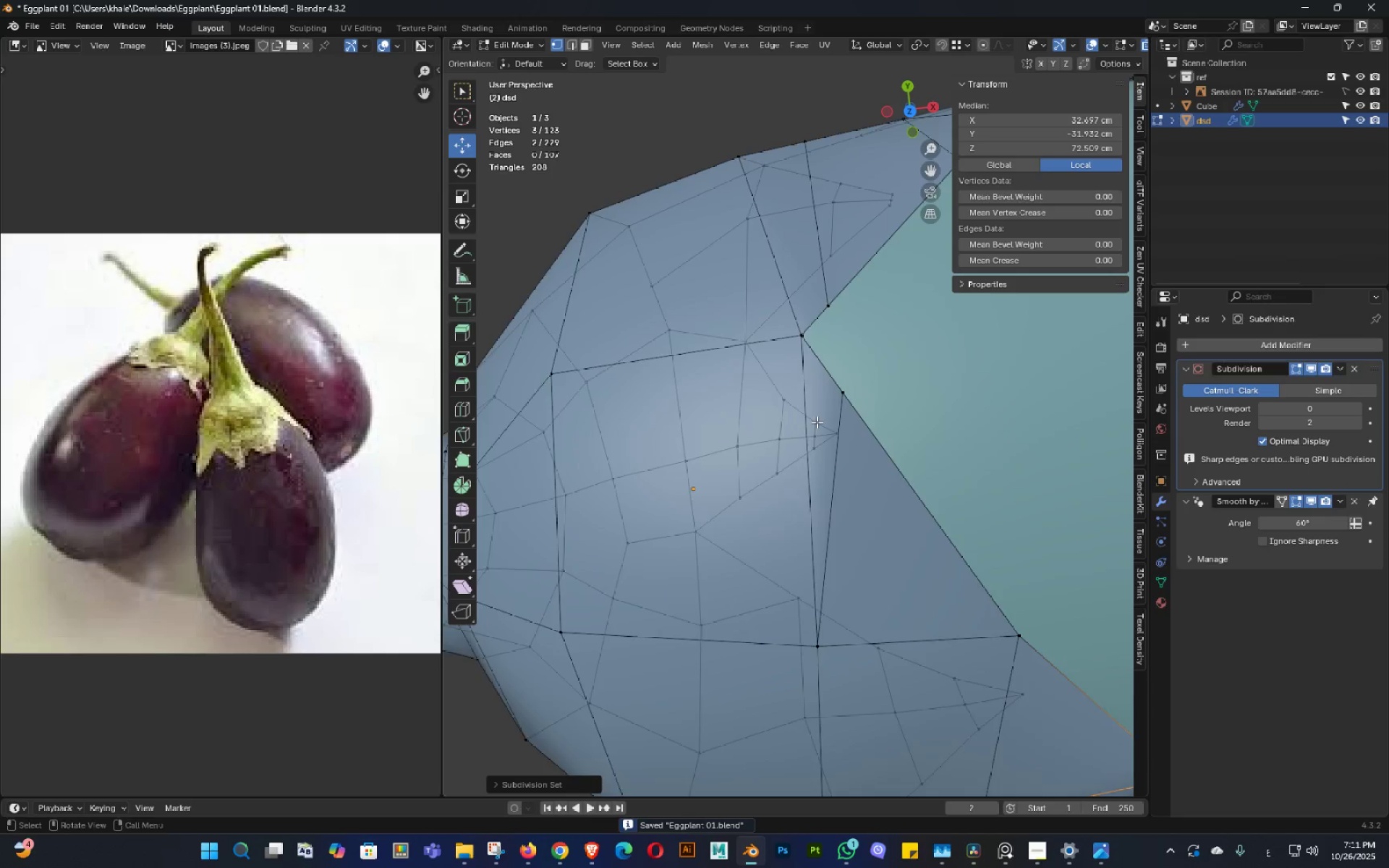 
key(Shift+ShiftLeft)
 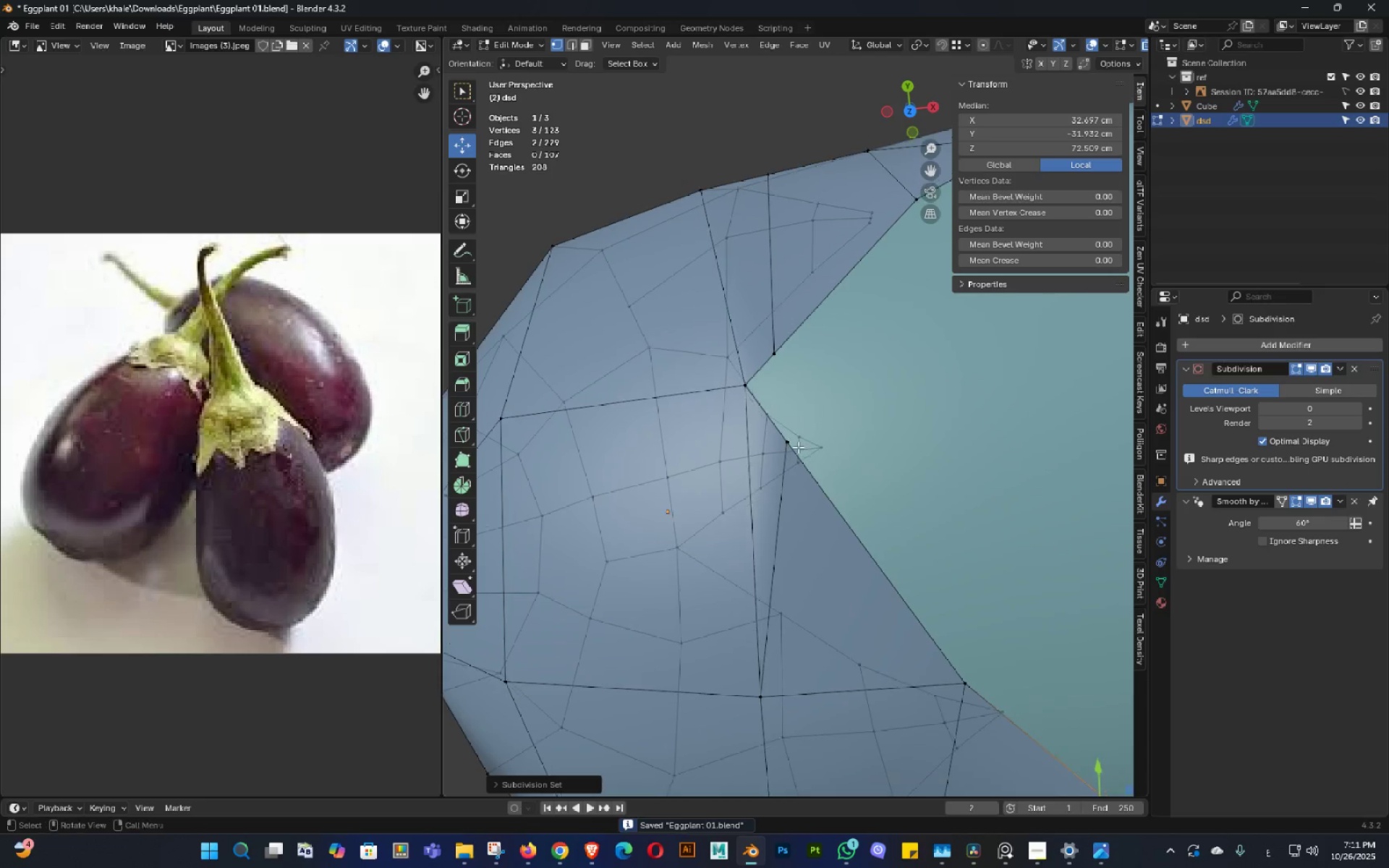 
scroll: coordinate [801, 447], scroll_direction: up, amount: 1.0
 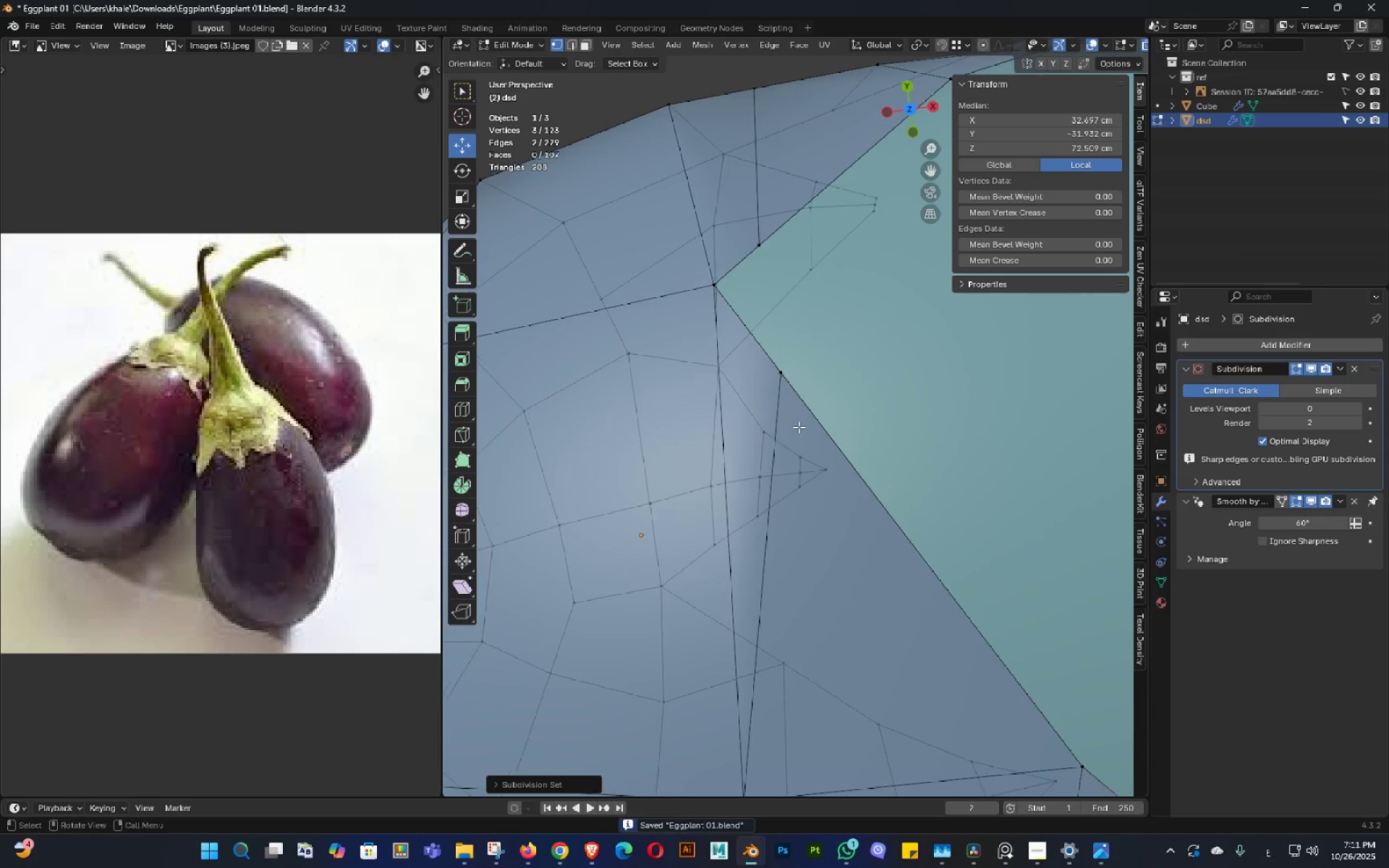 
key(Alt+AltLeft)
 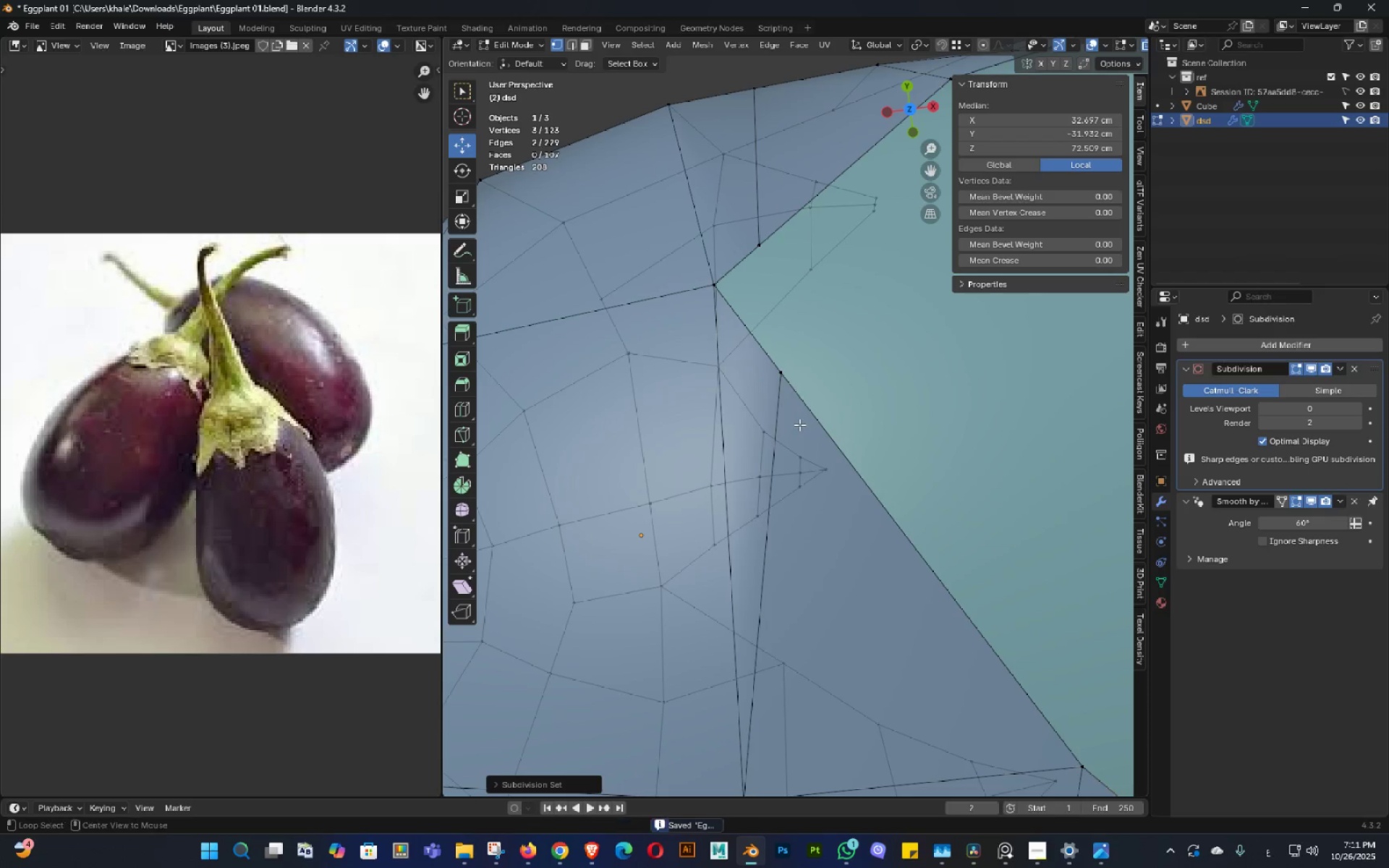 
key(Alt+Z)
 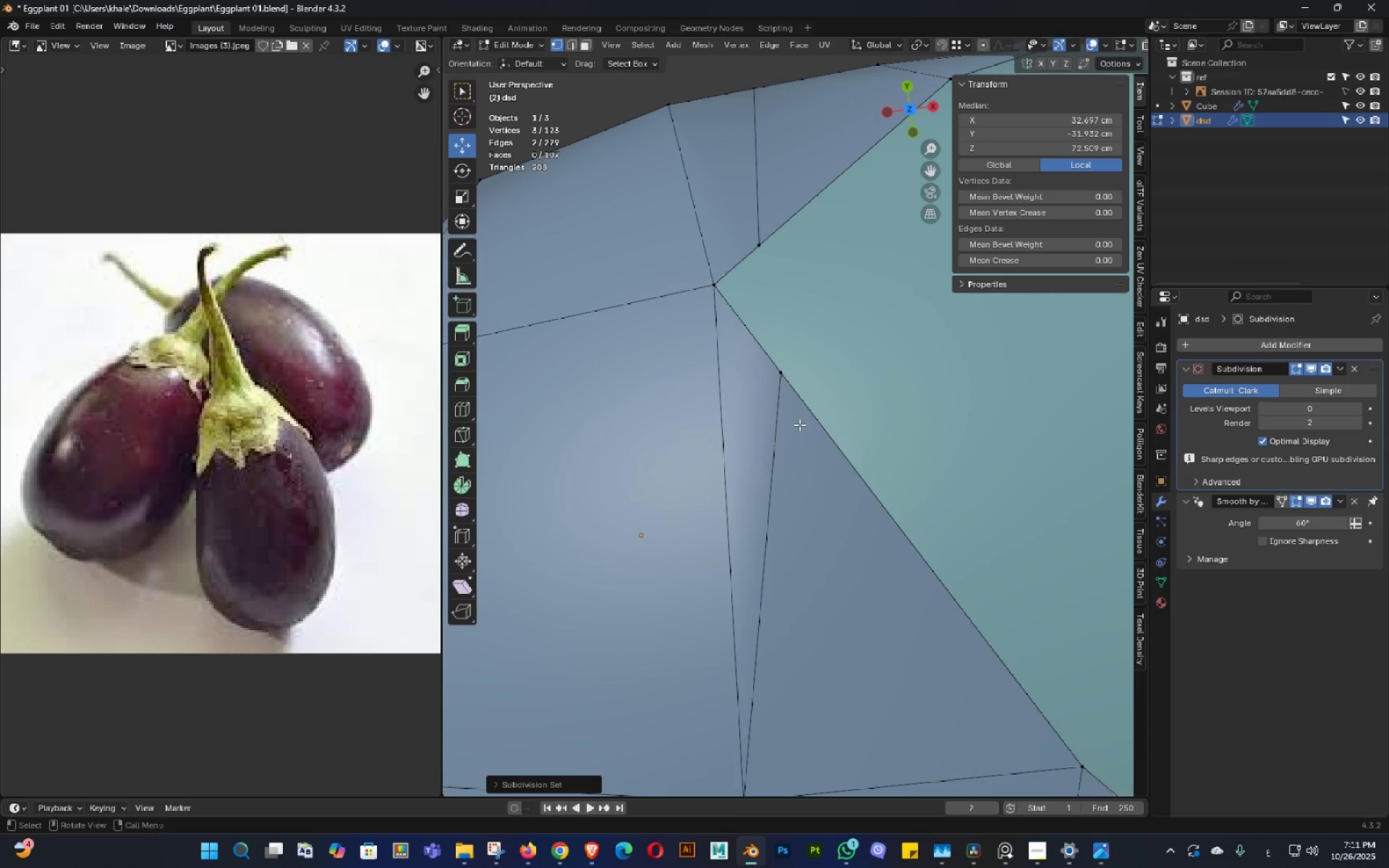 
scroll: coordinate [799, 425], scroll_direction: down, amount: 2.0
 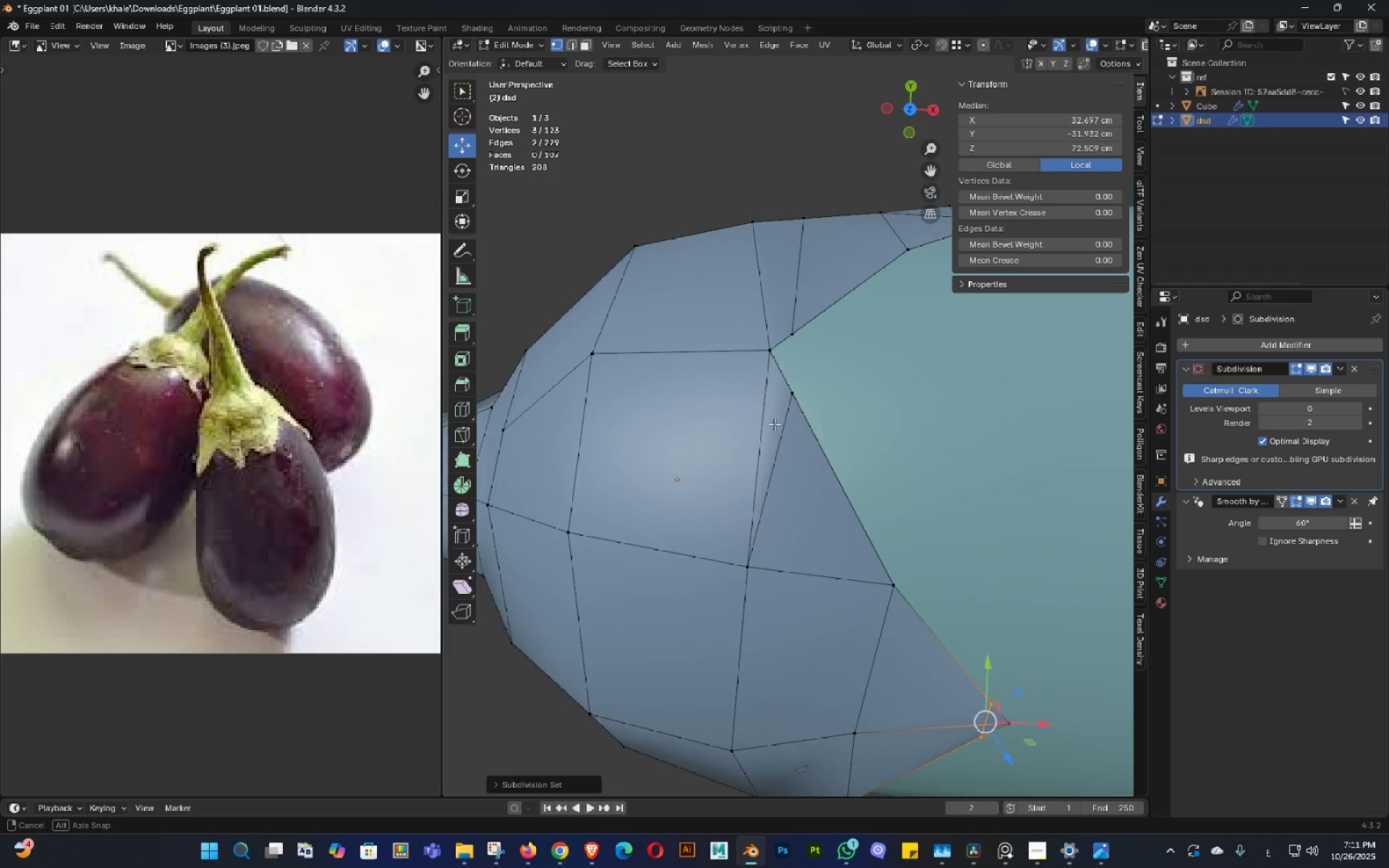 
double_click([774, 424])
 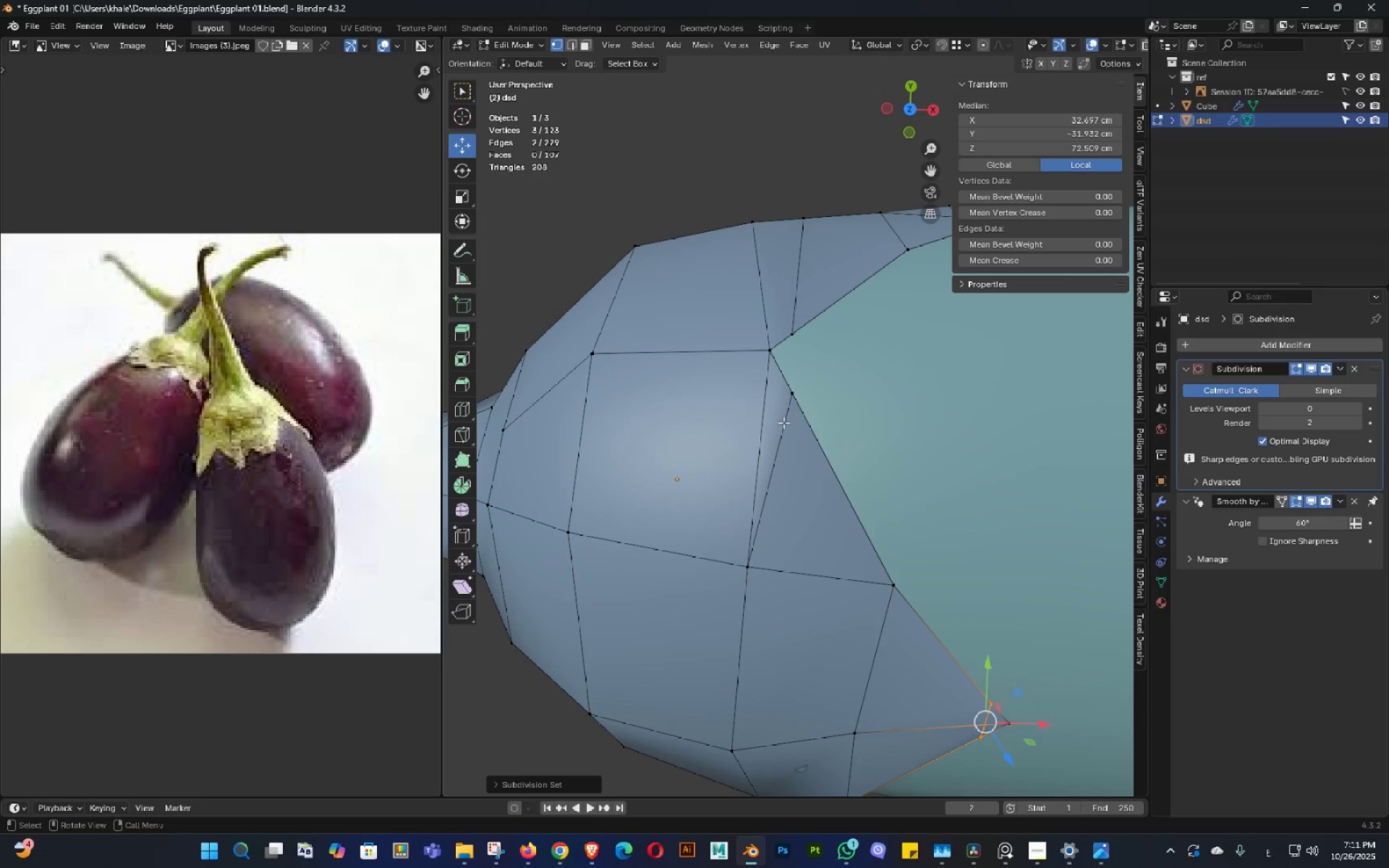 
key(Shift+ShiftLeft)
 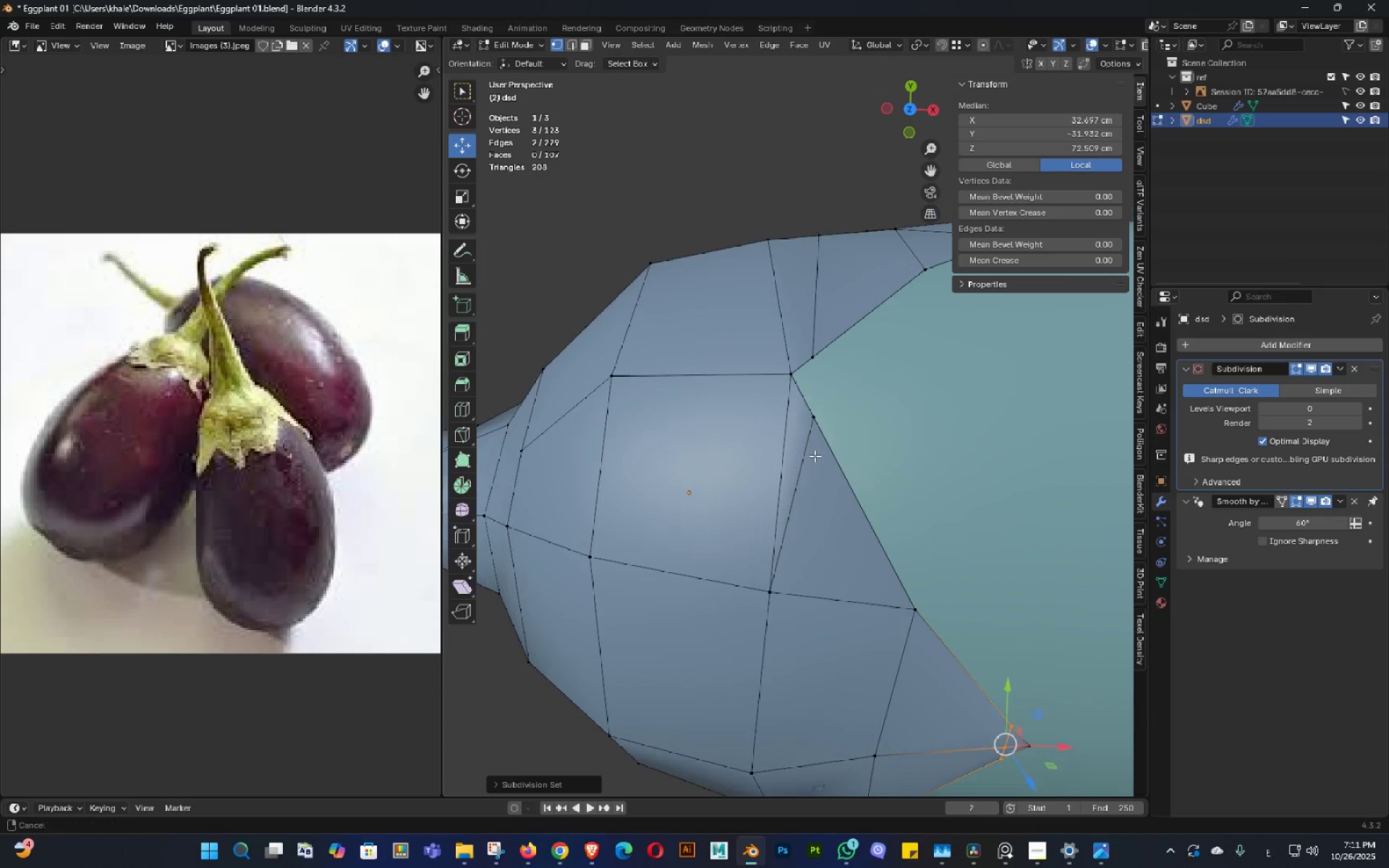 
triple_click([815, 456])
 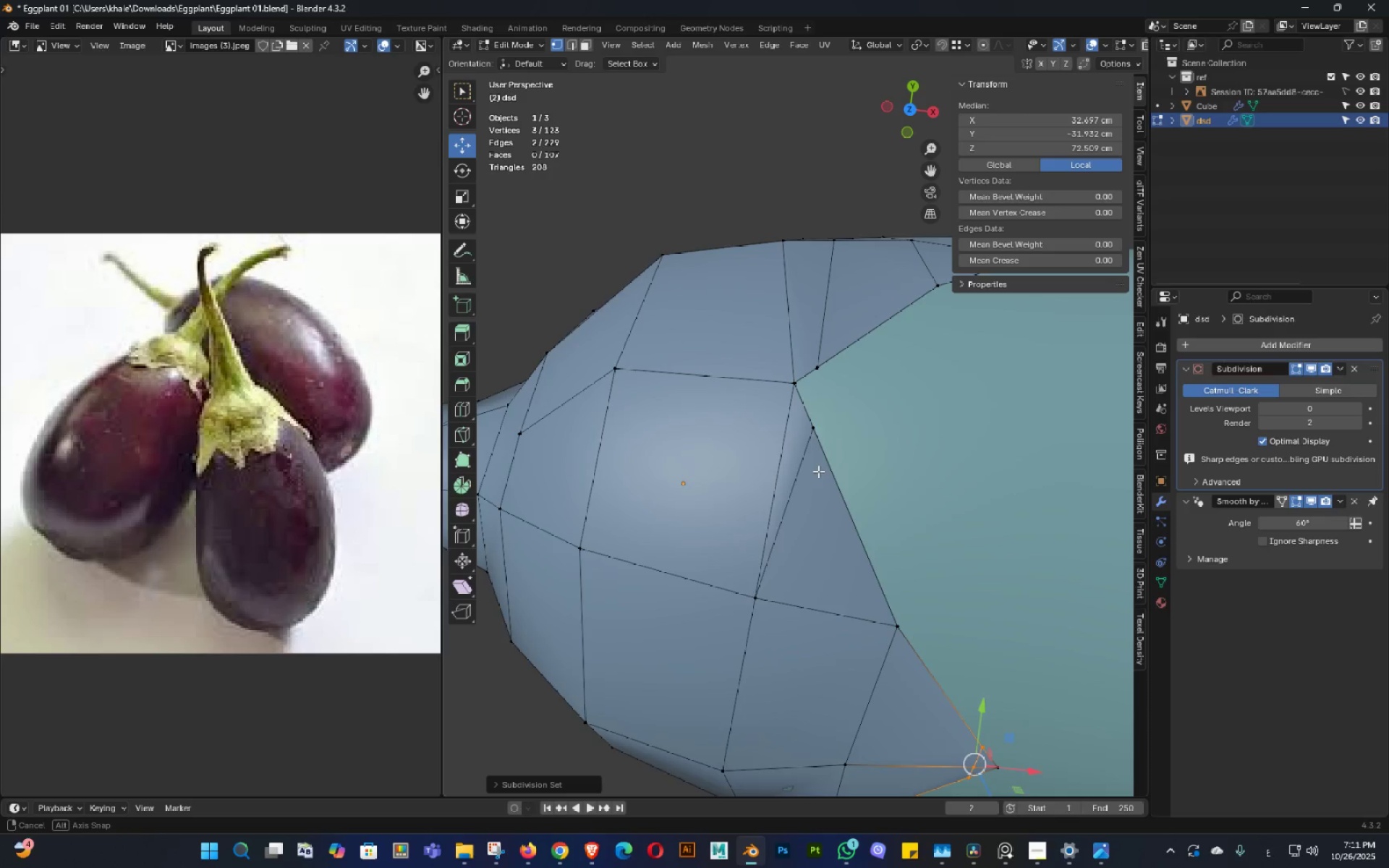 
triple_click([818, 471])
 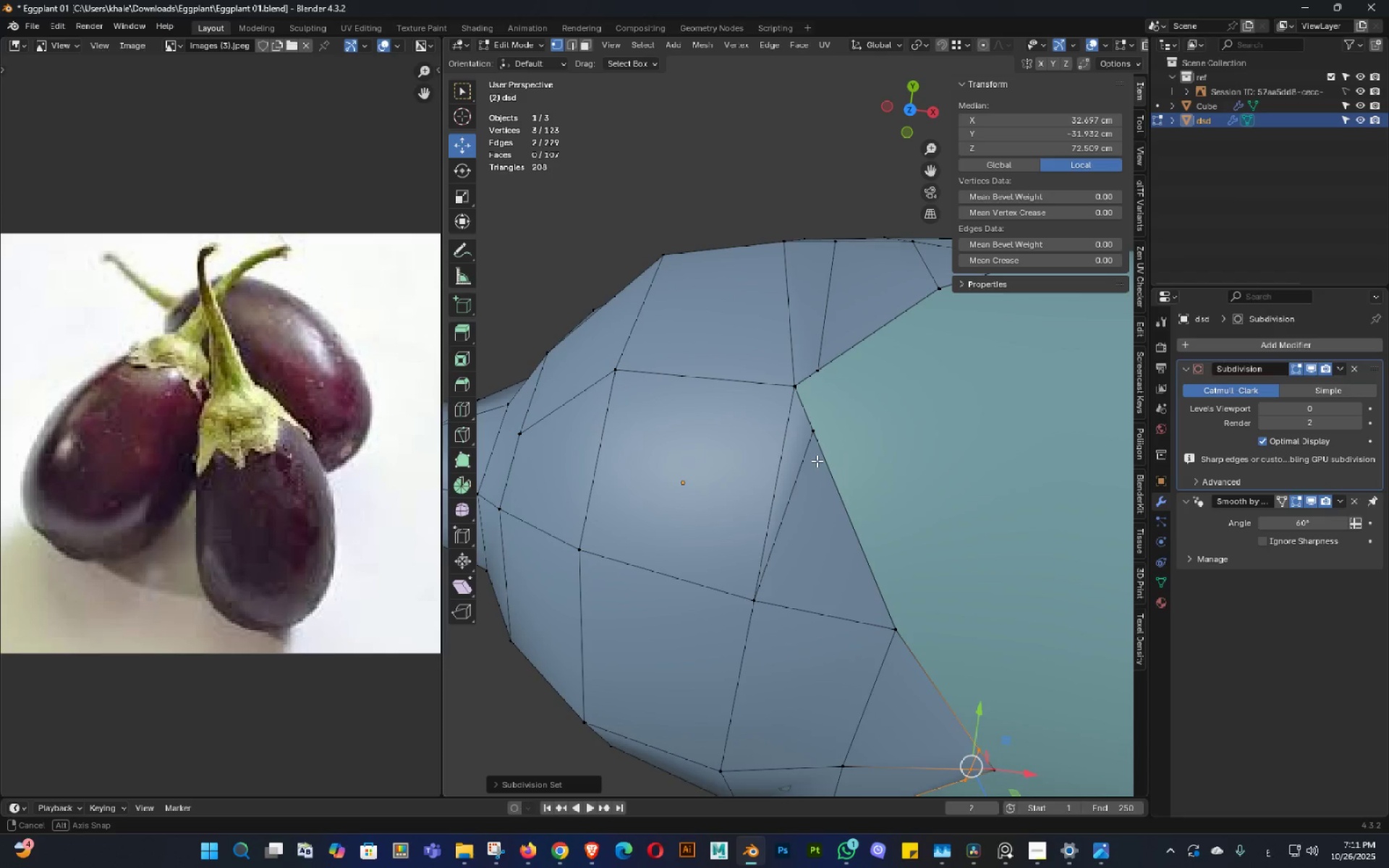 
triple_click([817, 461])
 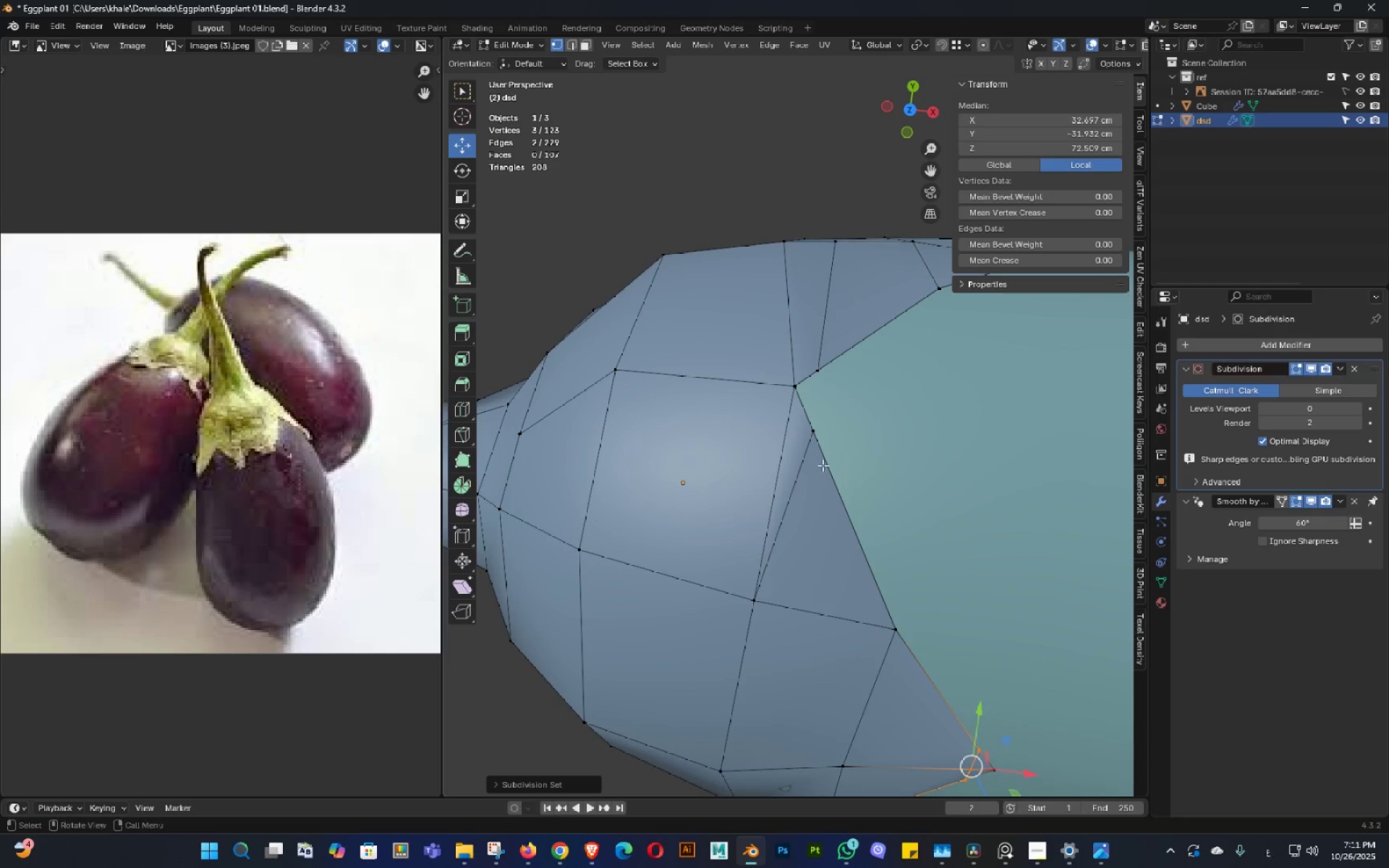 
triple_click([817, 461])
 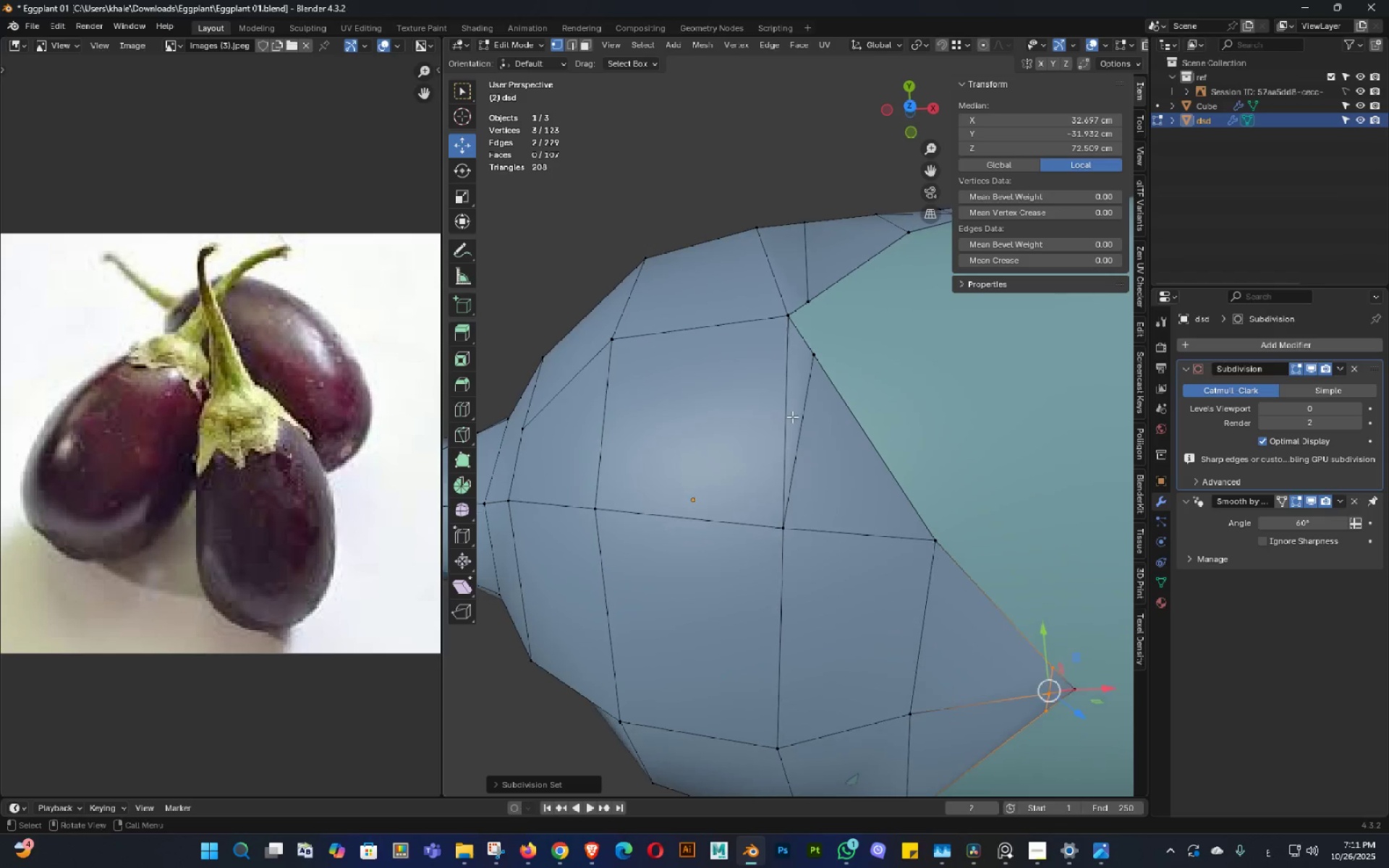 
key(Tab)
 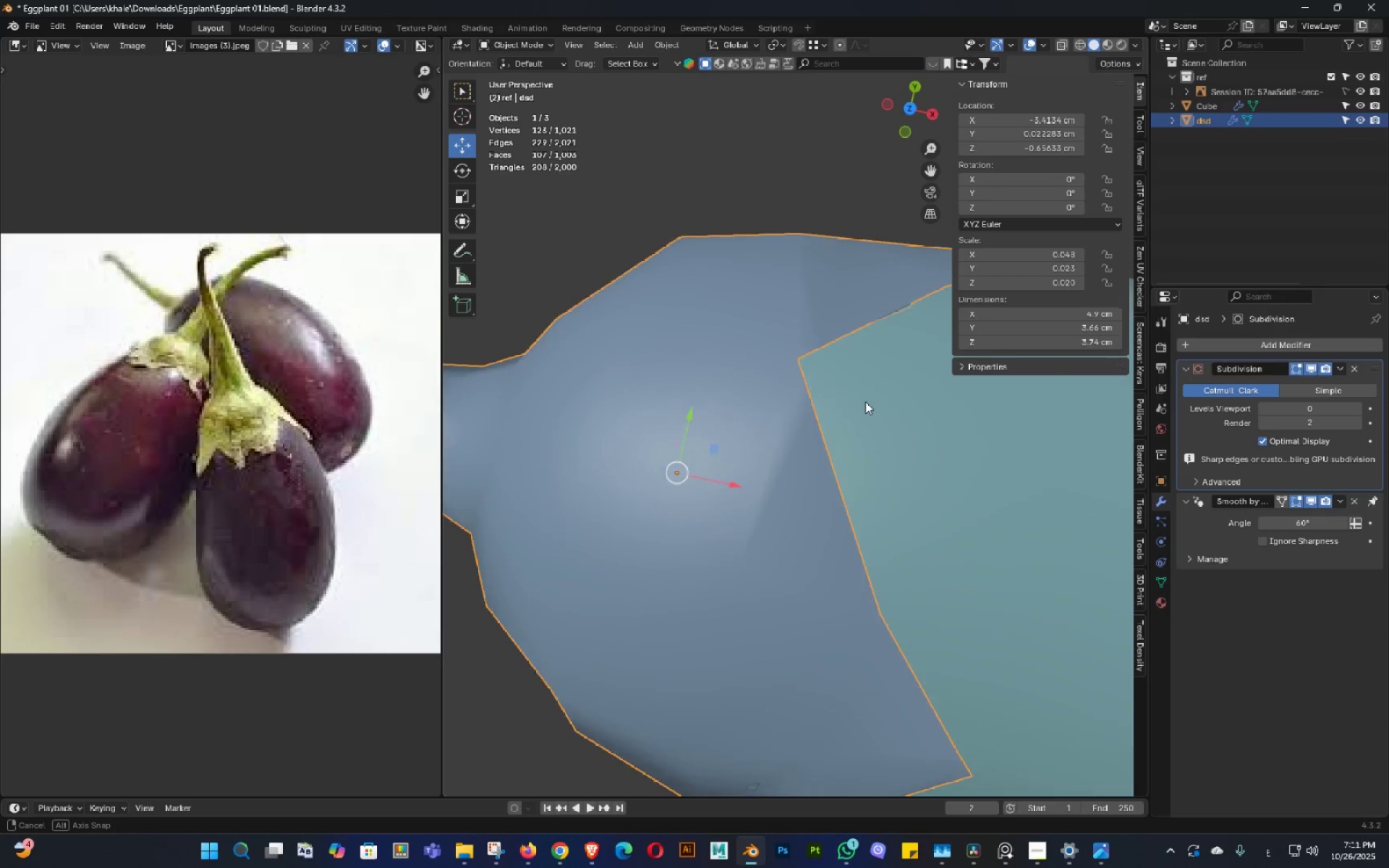 
key(Control+ControlLeft)
 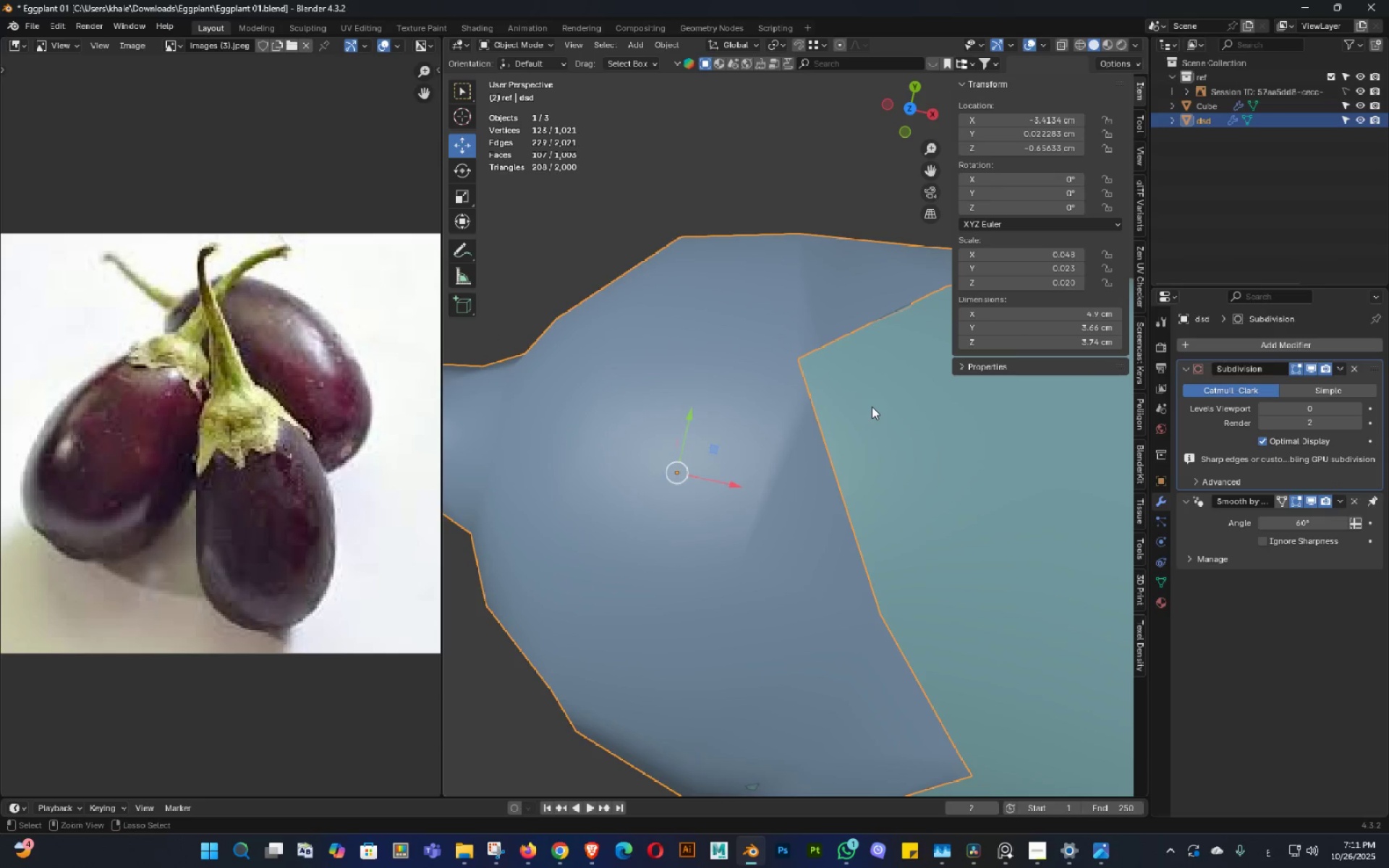 
key(Control+S)
 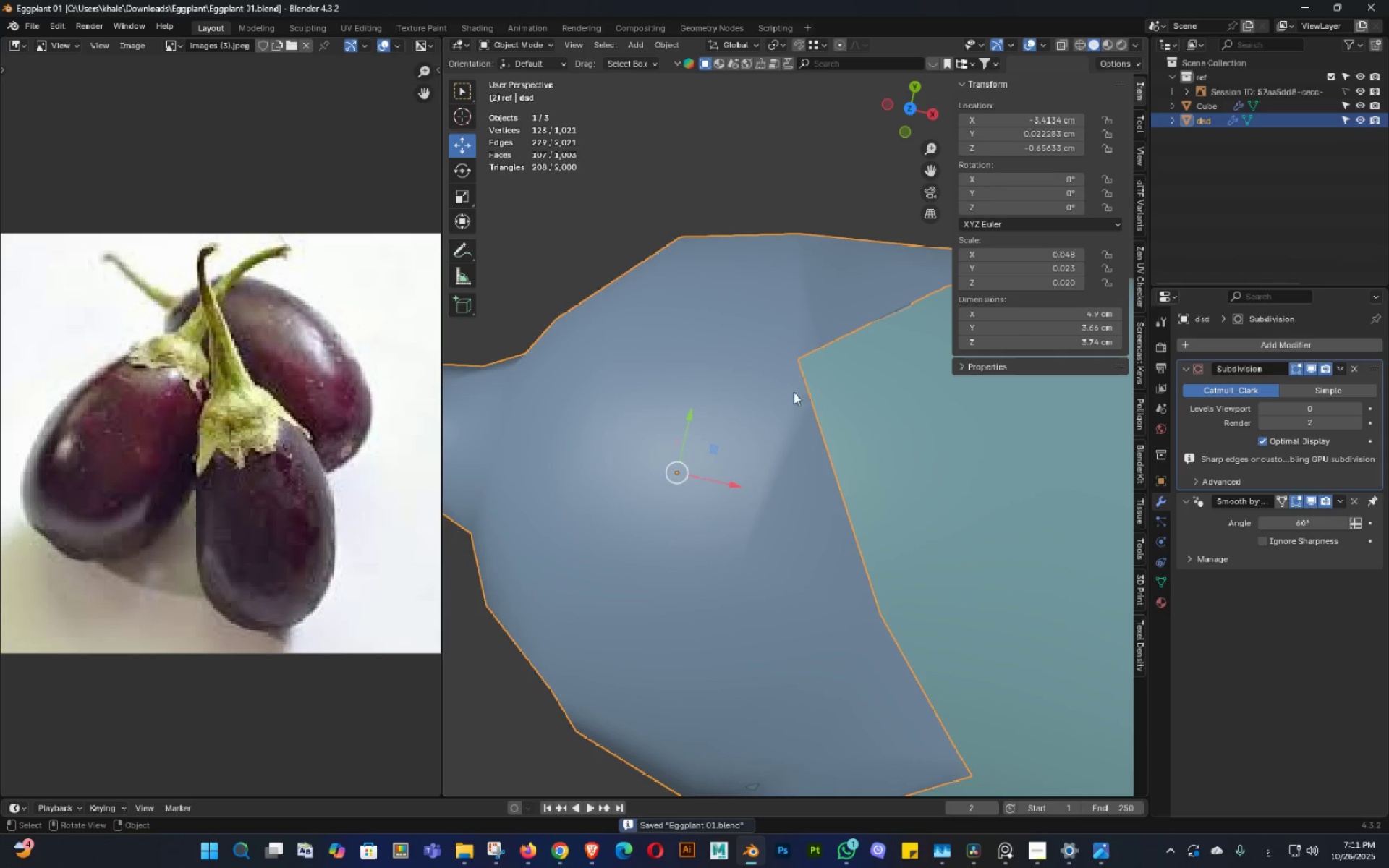 
key(Tab)
 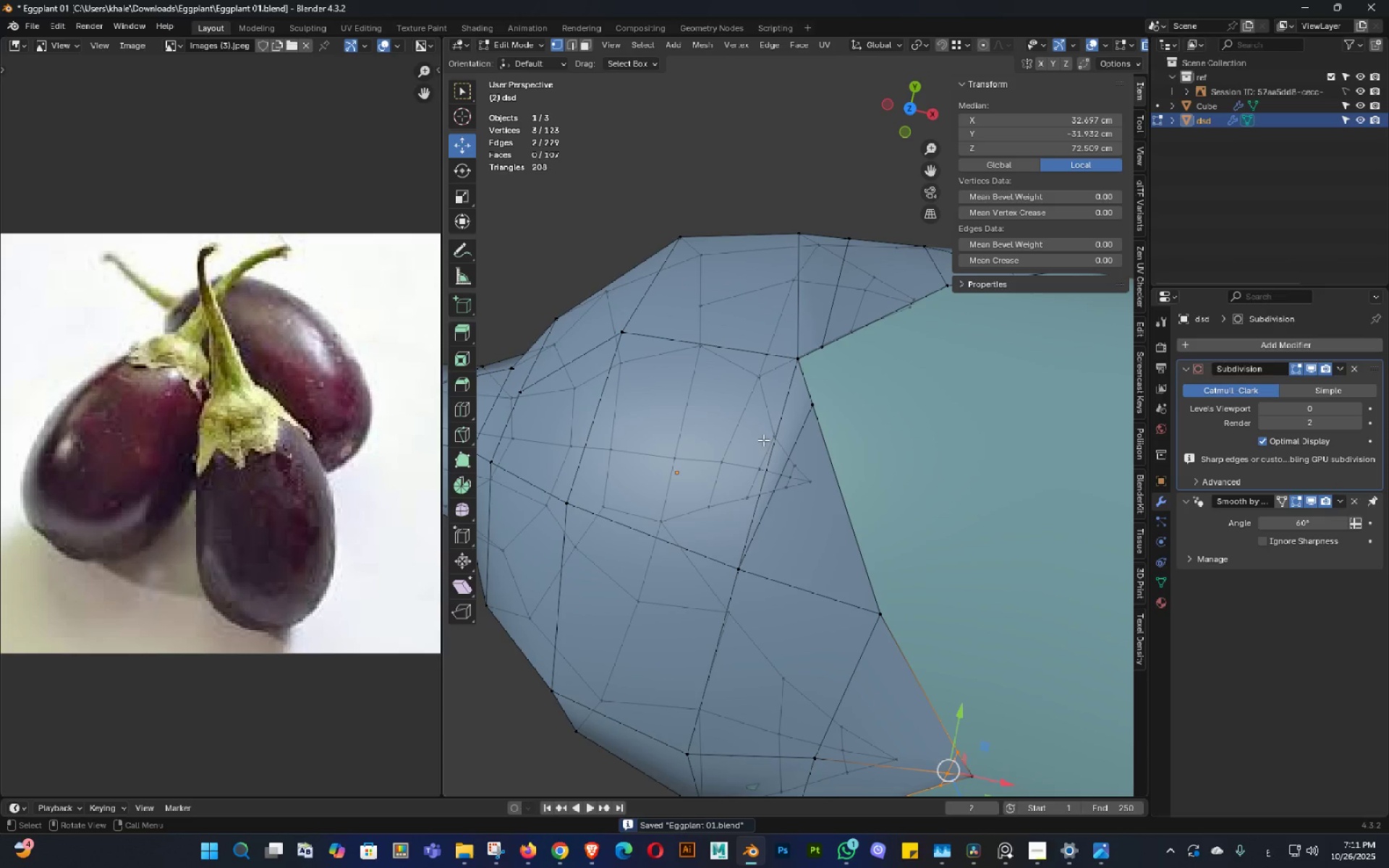 
left_click([763, 438])
 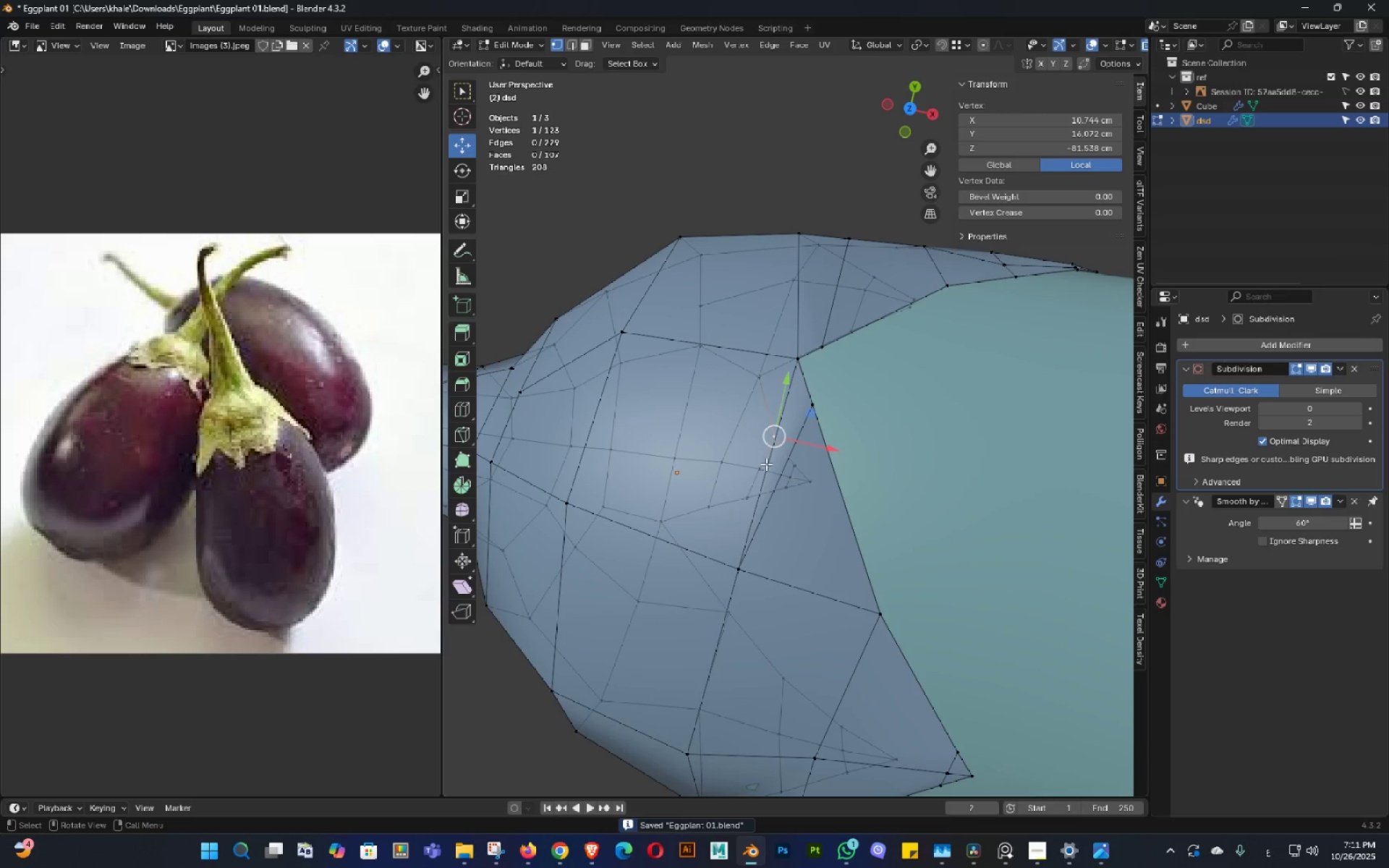 
key(Tab)
 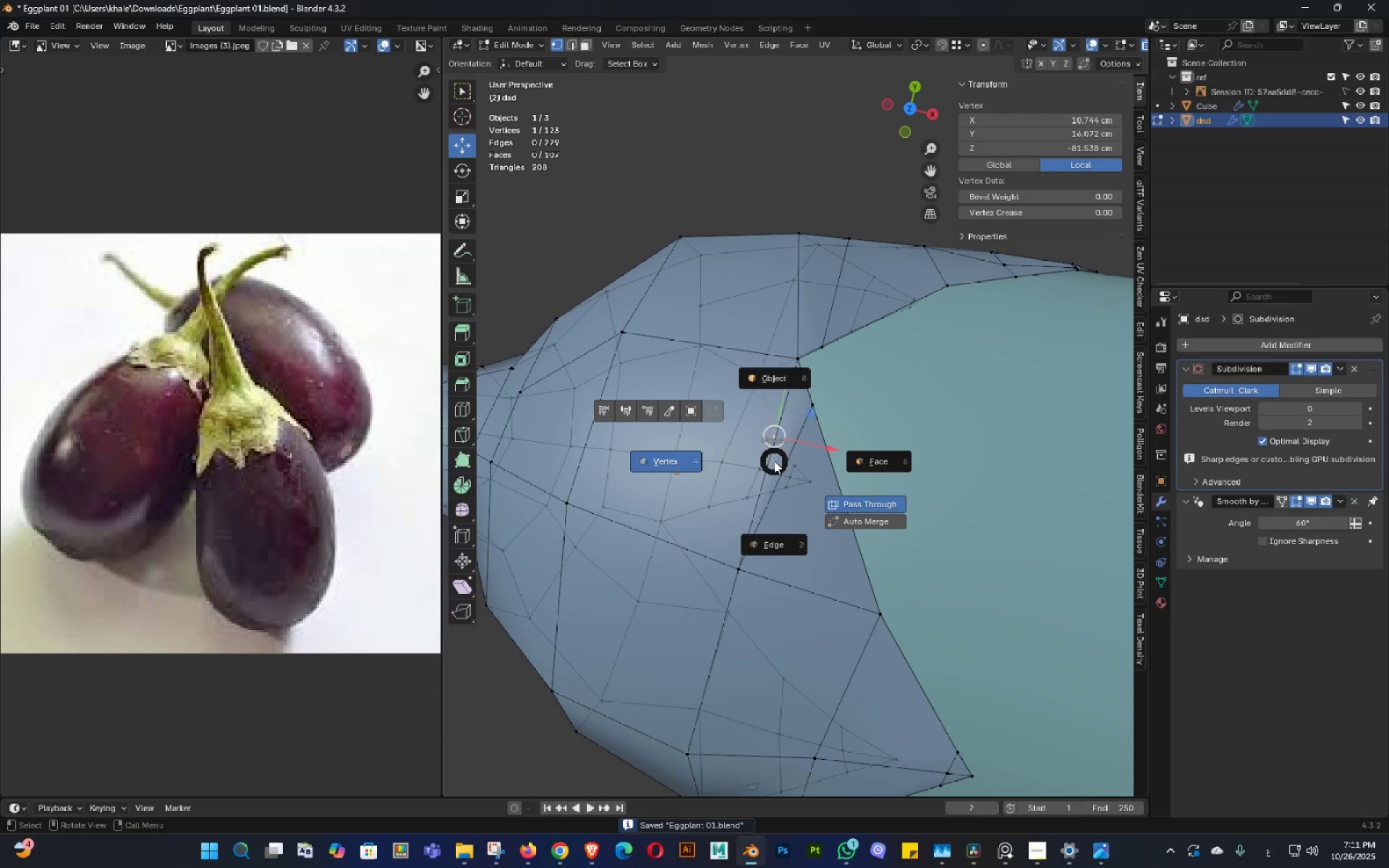 
key(Alt+AltLeft)
 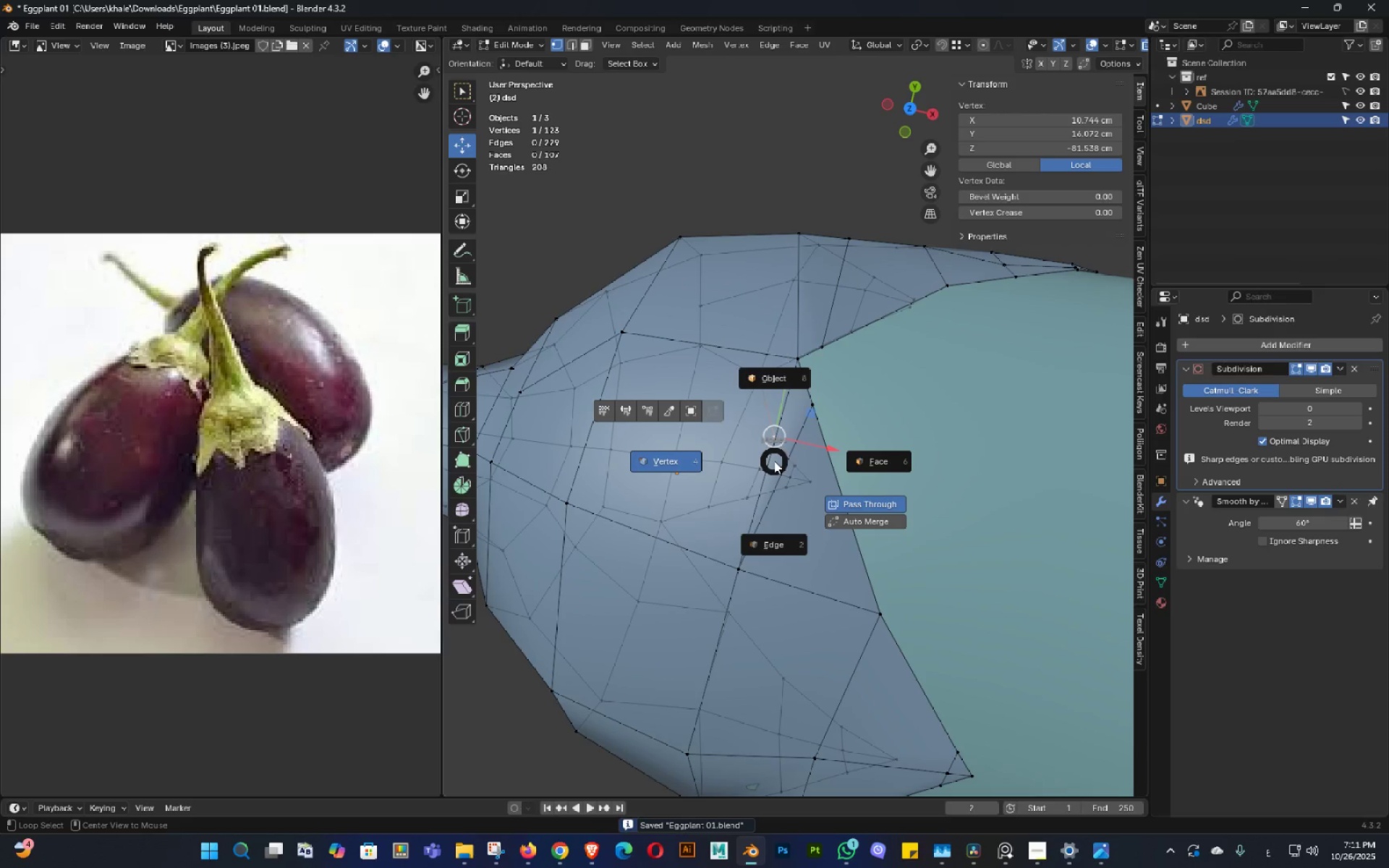 
key(Alt+Z)
 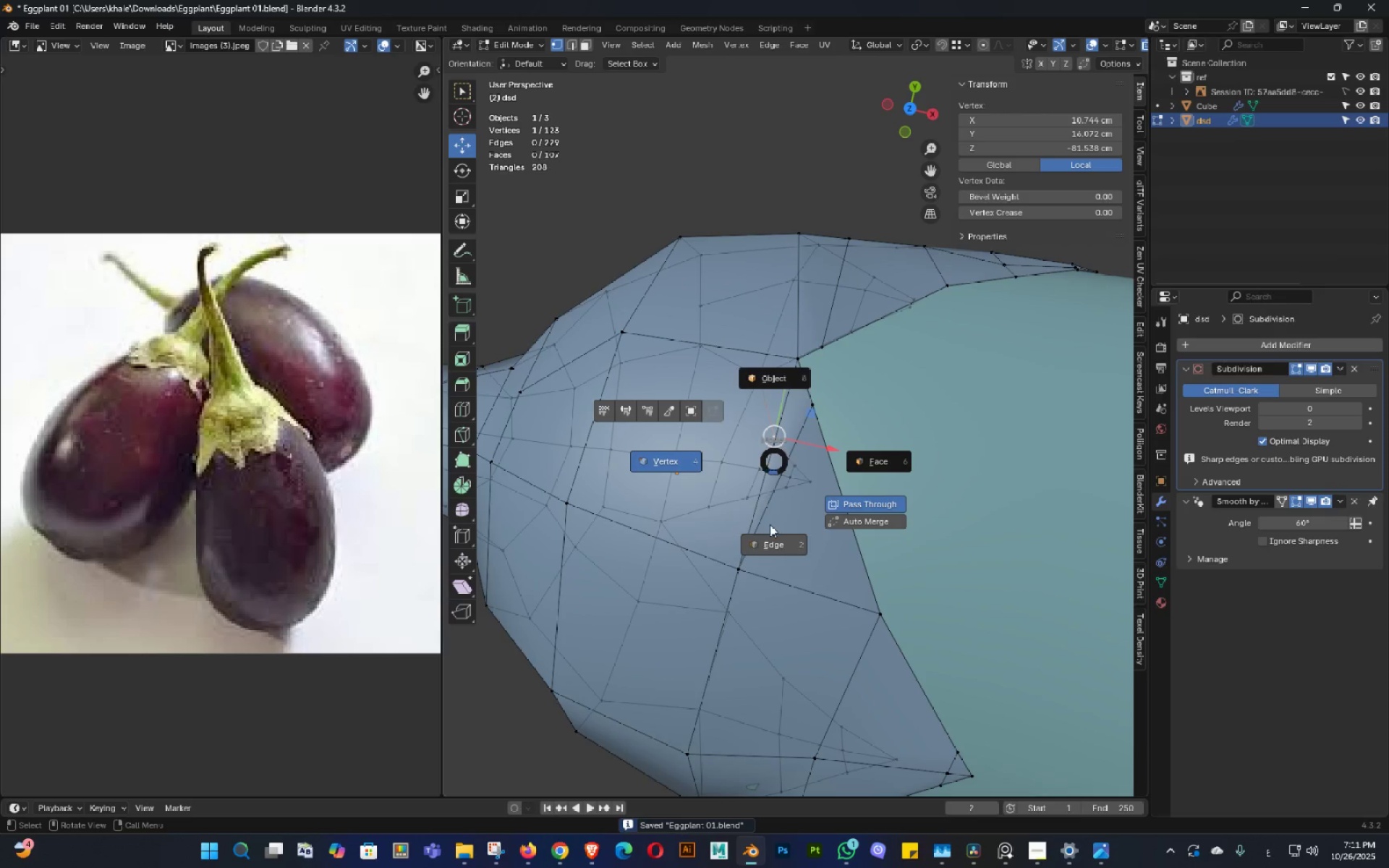 
left_click([770, 524])
 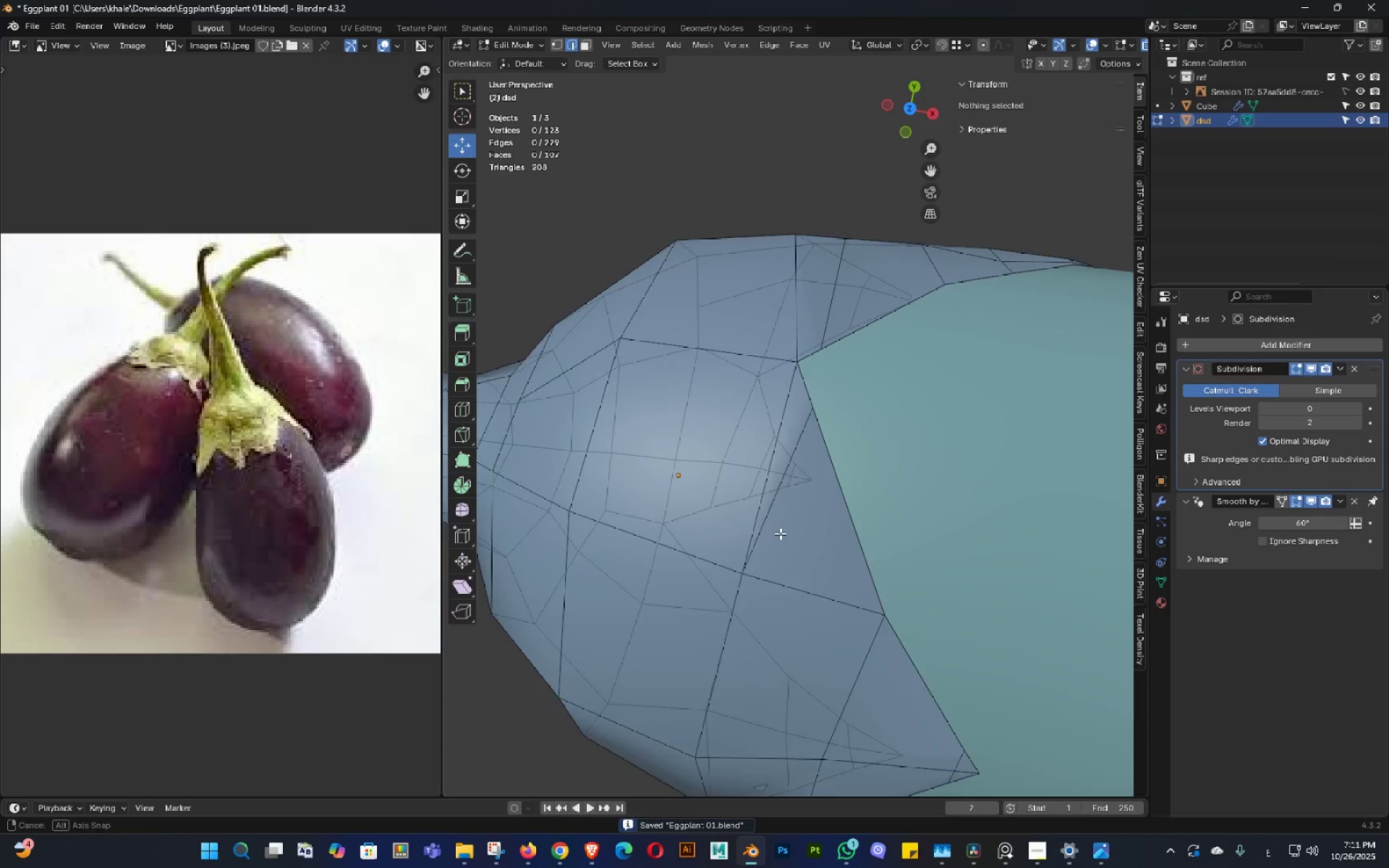 
key(Alt+AltLeft)
 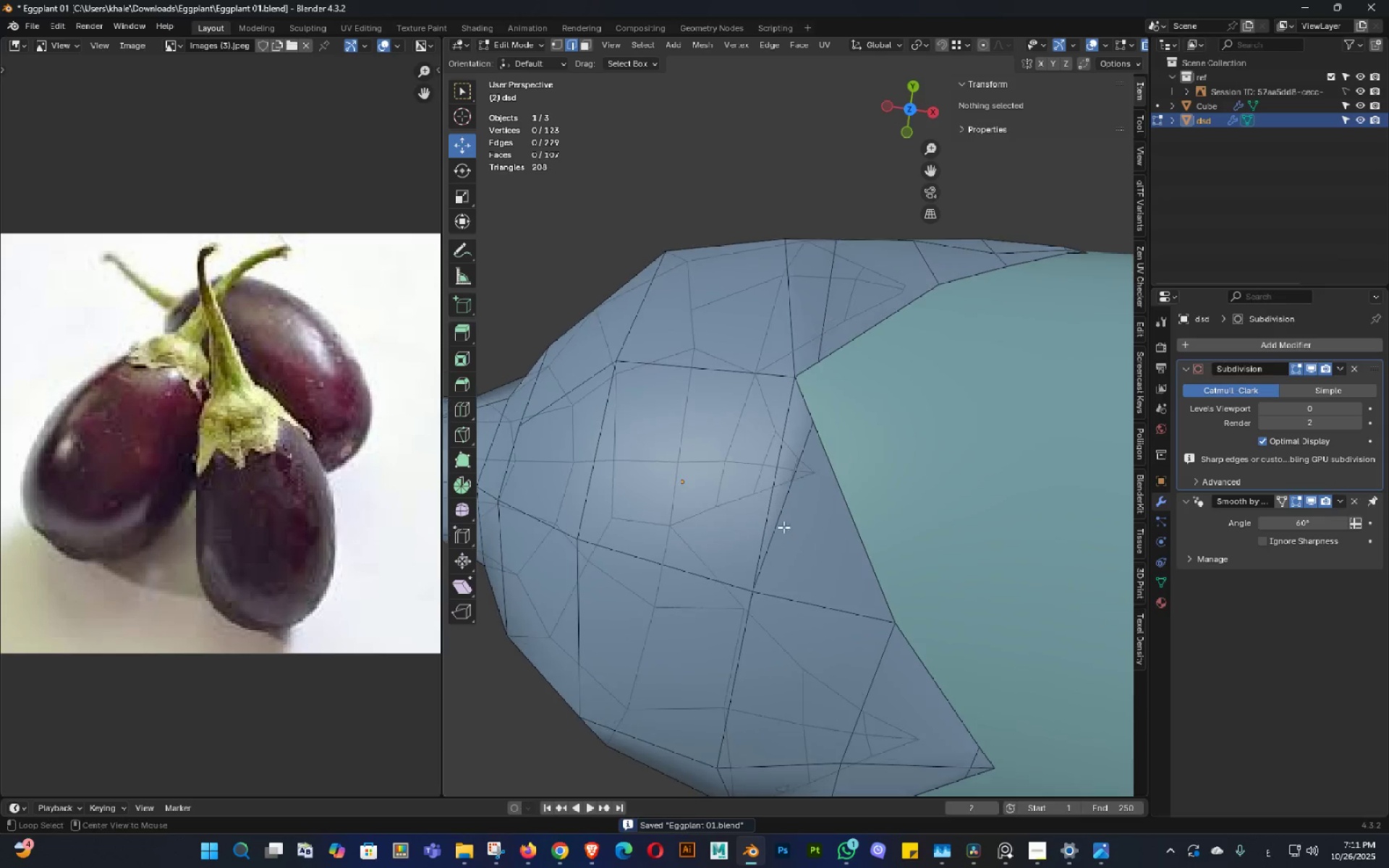 
key(Alt+Z)
 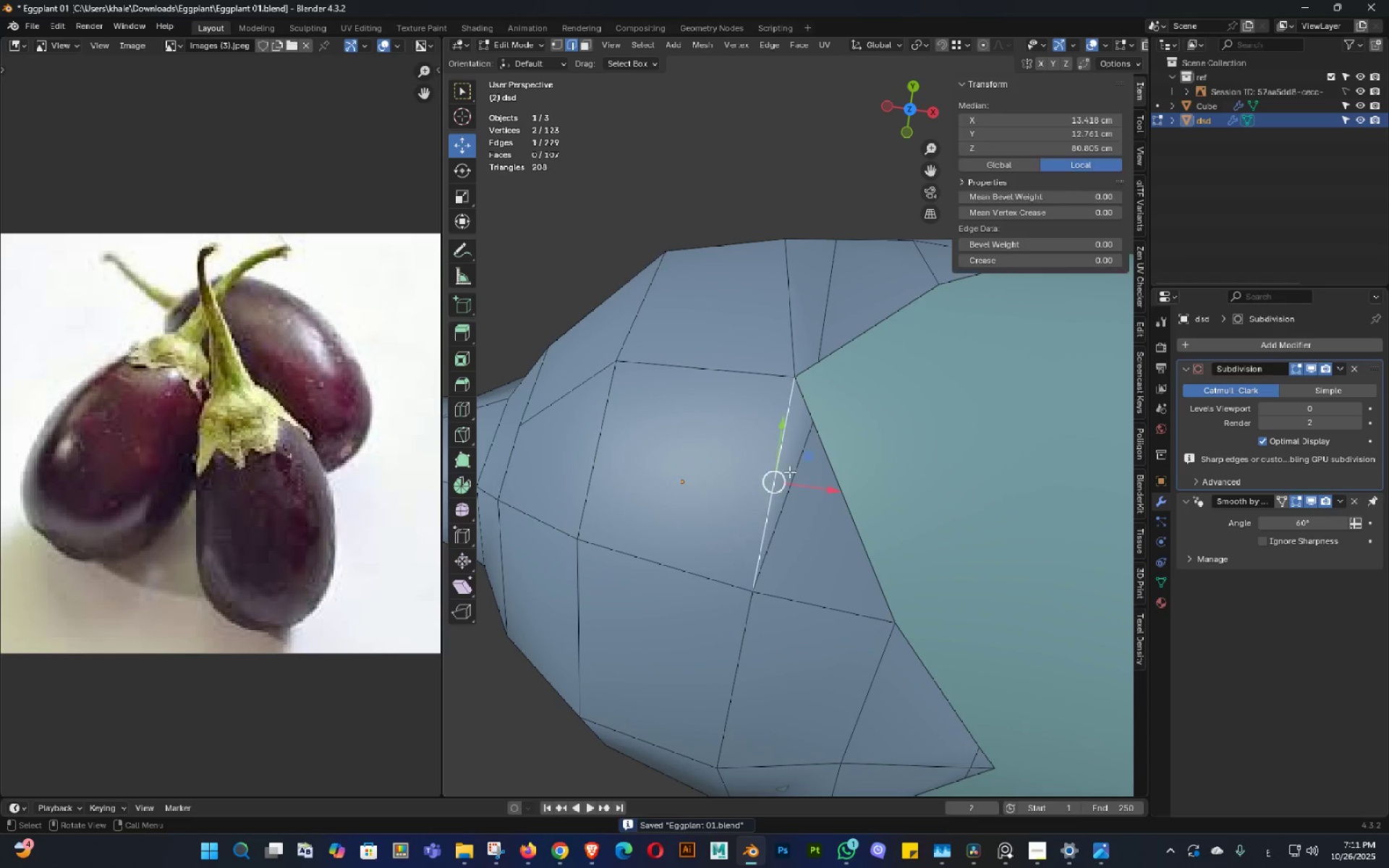 
left_click([781, 459])
 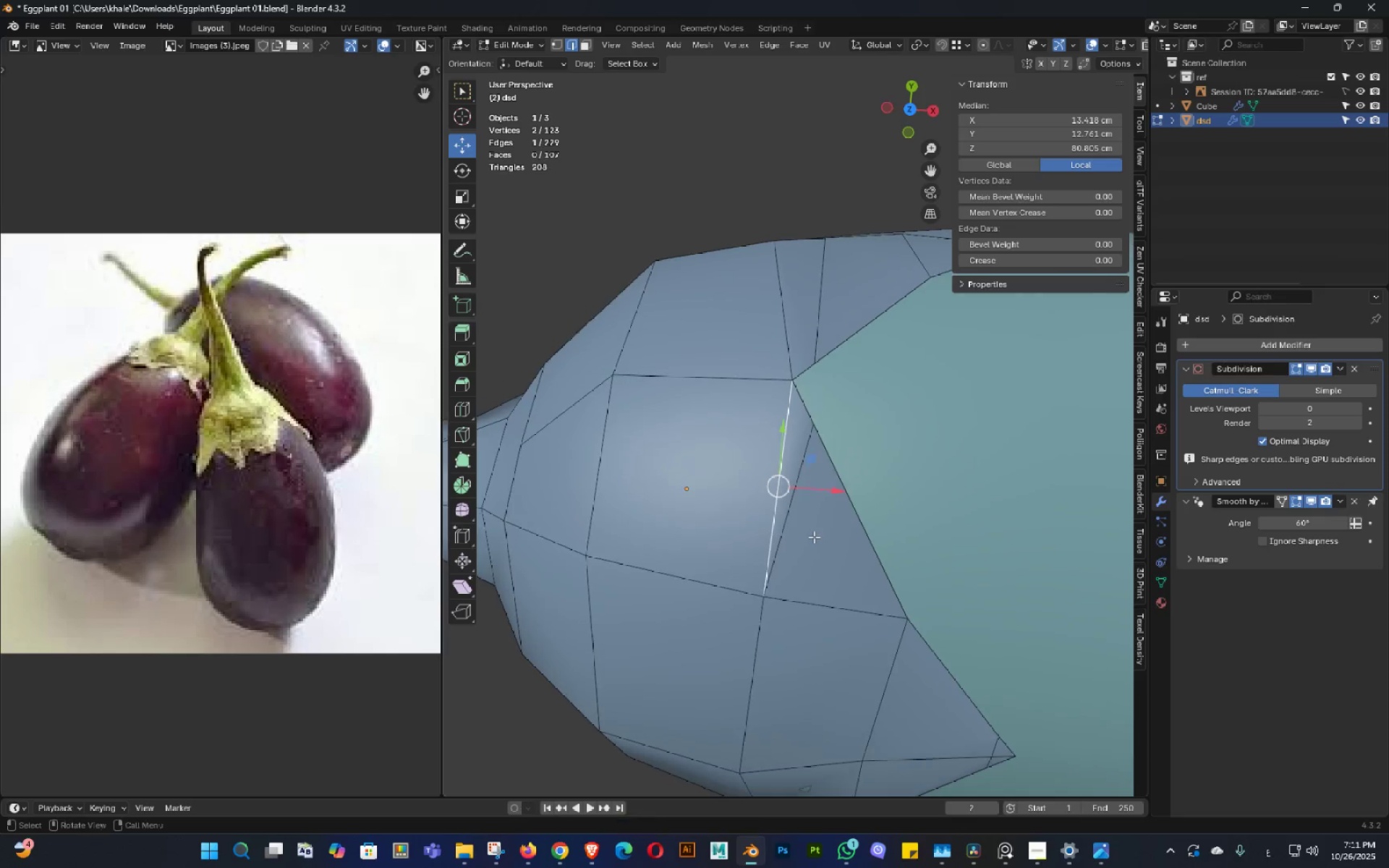 
hold_key(key=ShiftLeft, duration=0.77)
left_click([791, 347])
 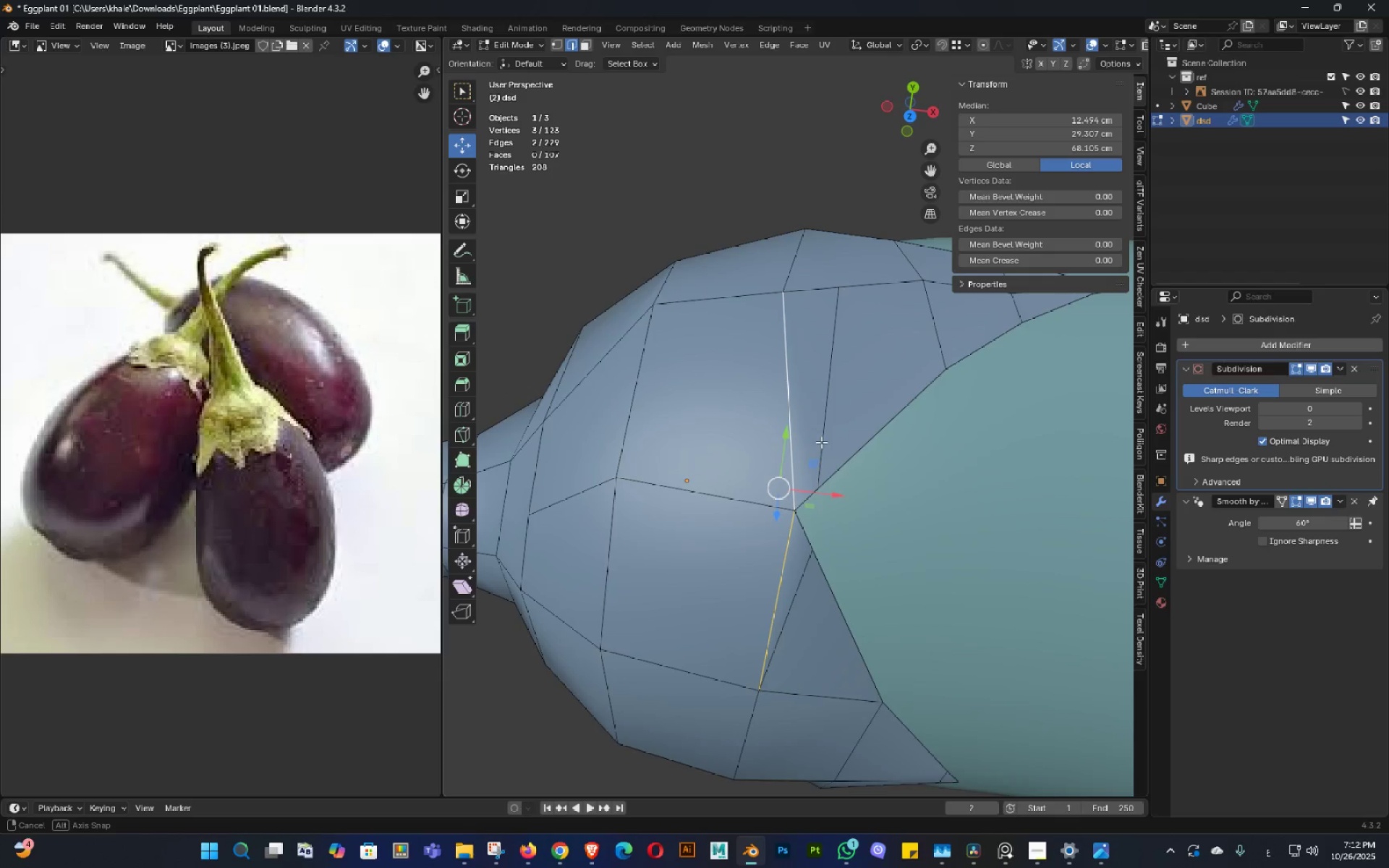 
double_click([821, 442])
 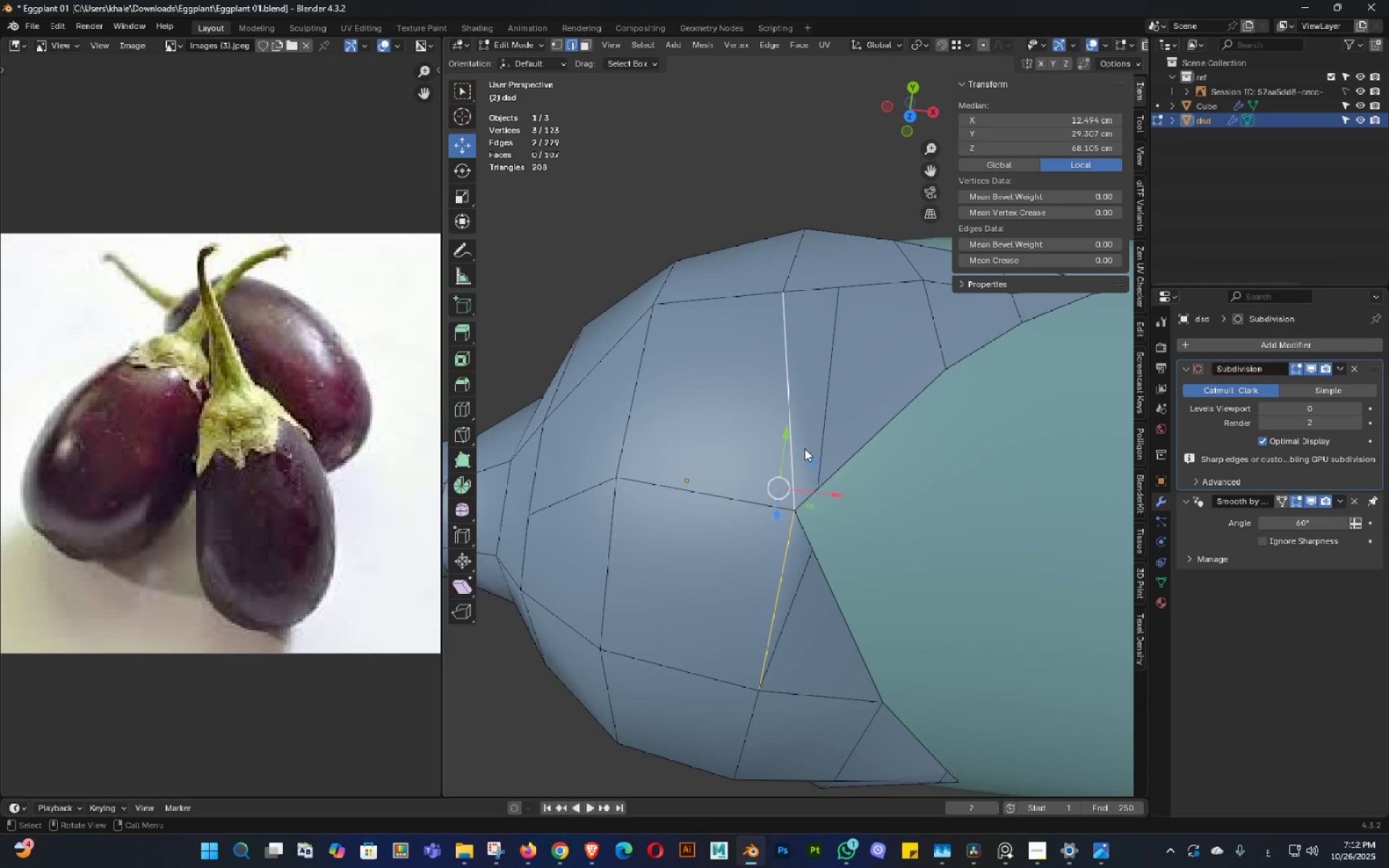 
key(X)
 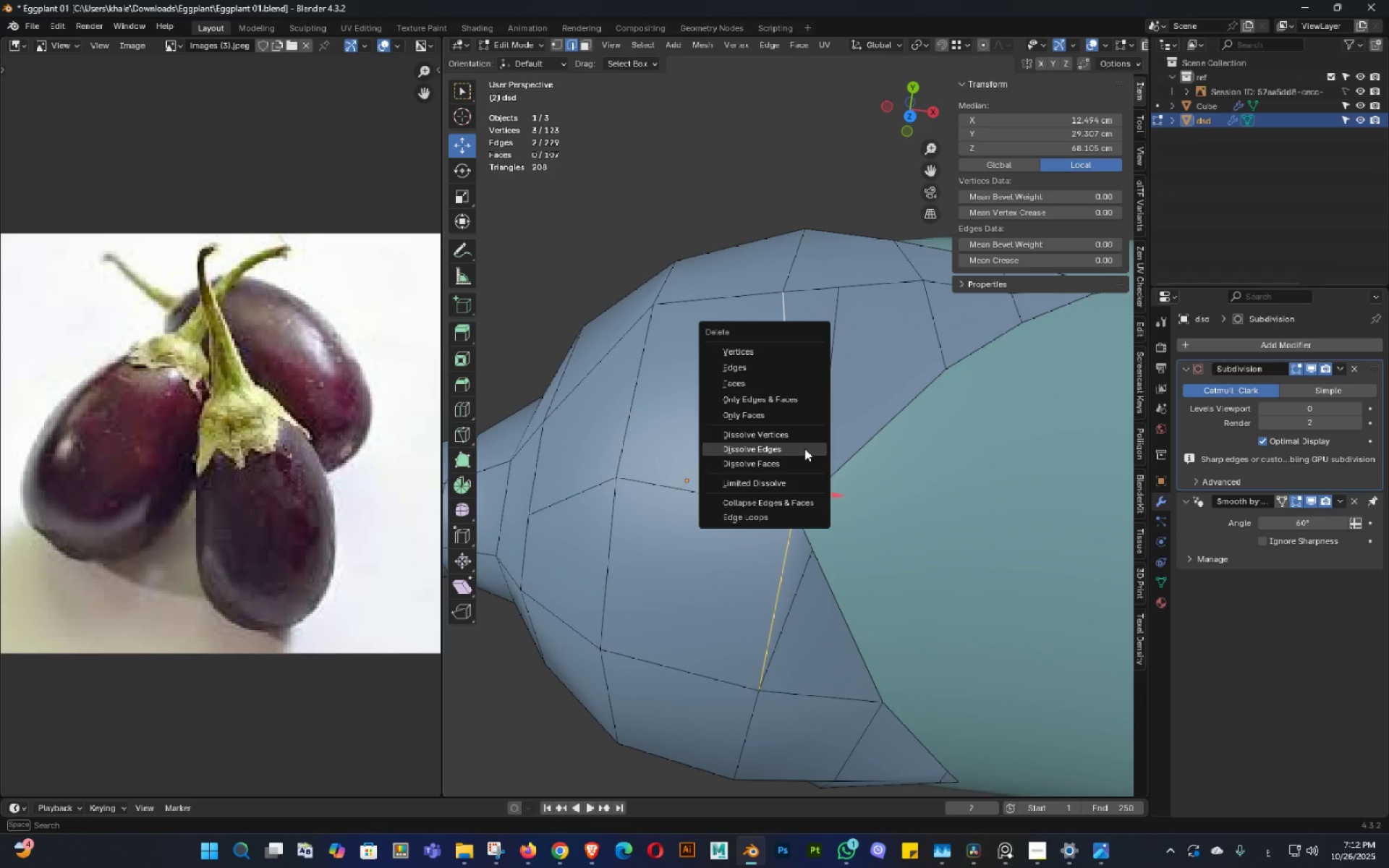 
left_click([804, 448])
 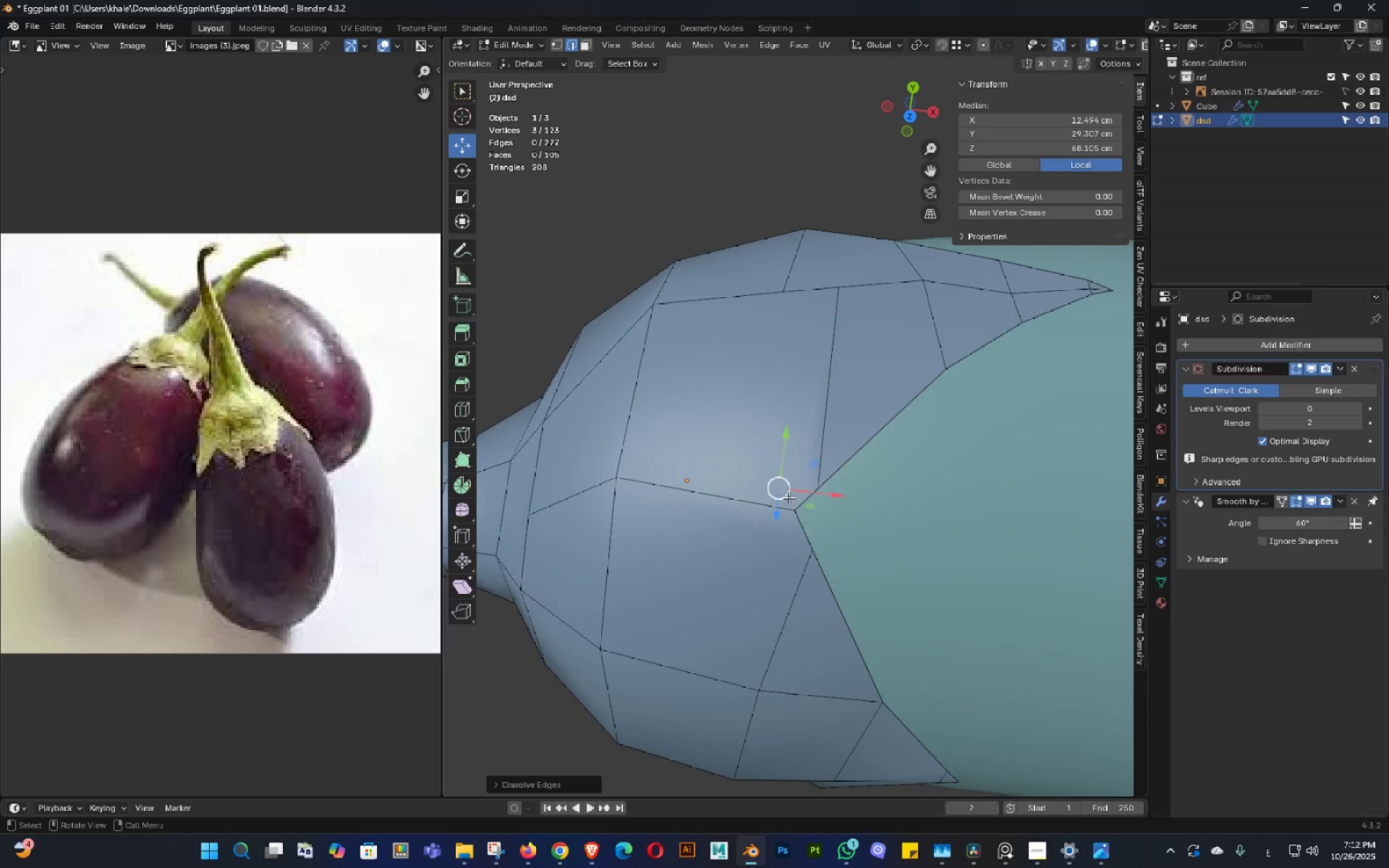 
key(Tab)
 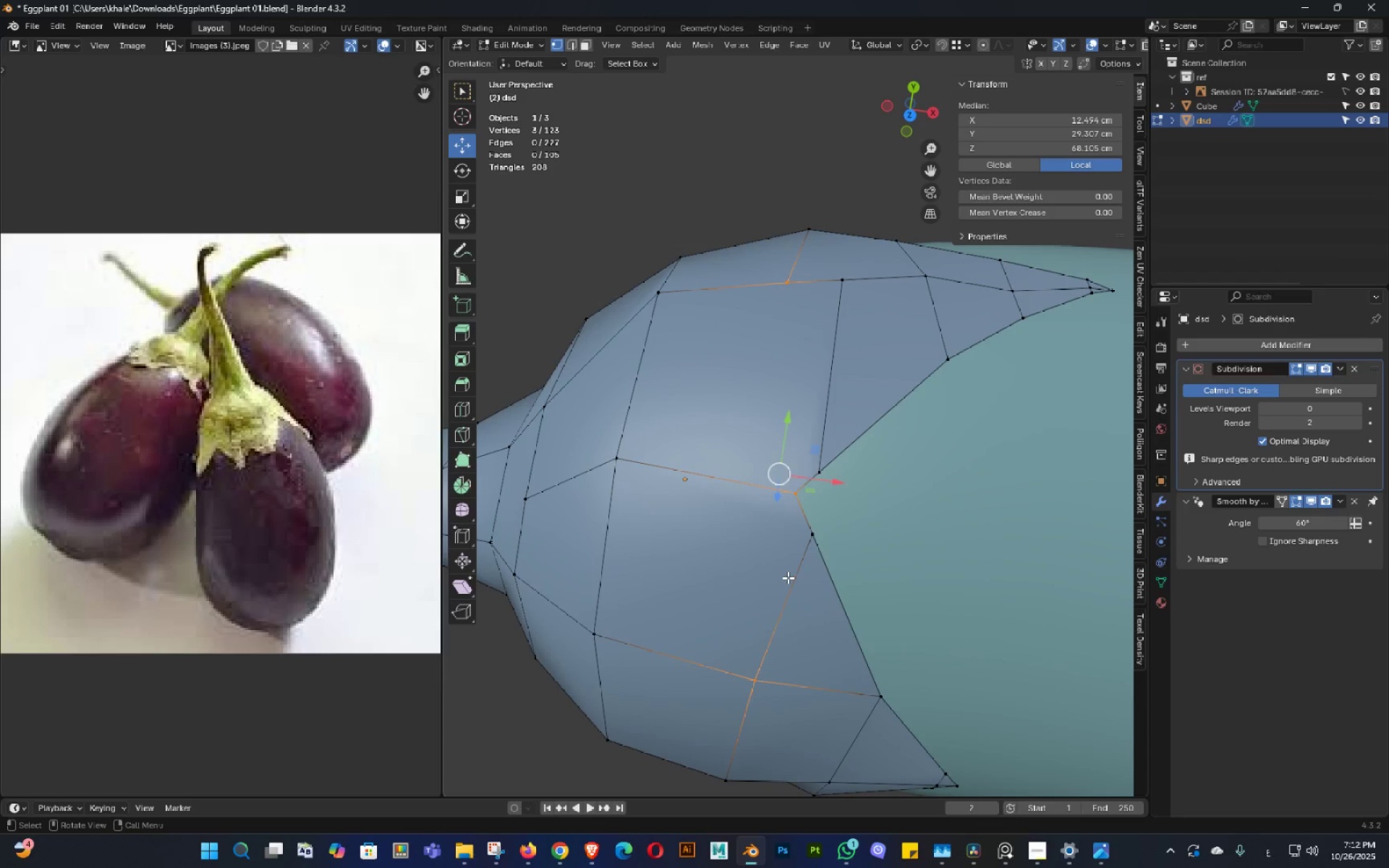 
key(3)
 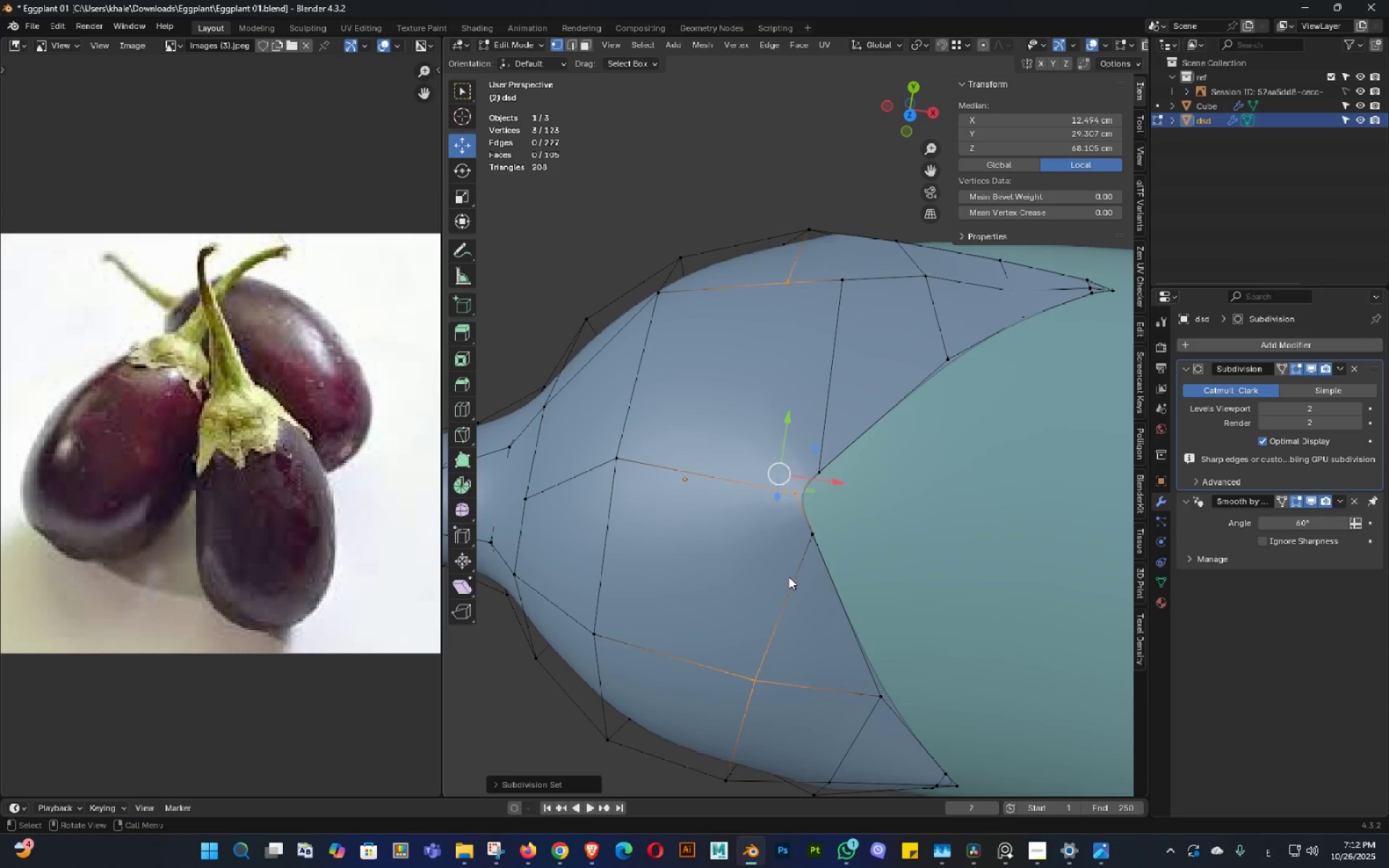 
key(Tab)
 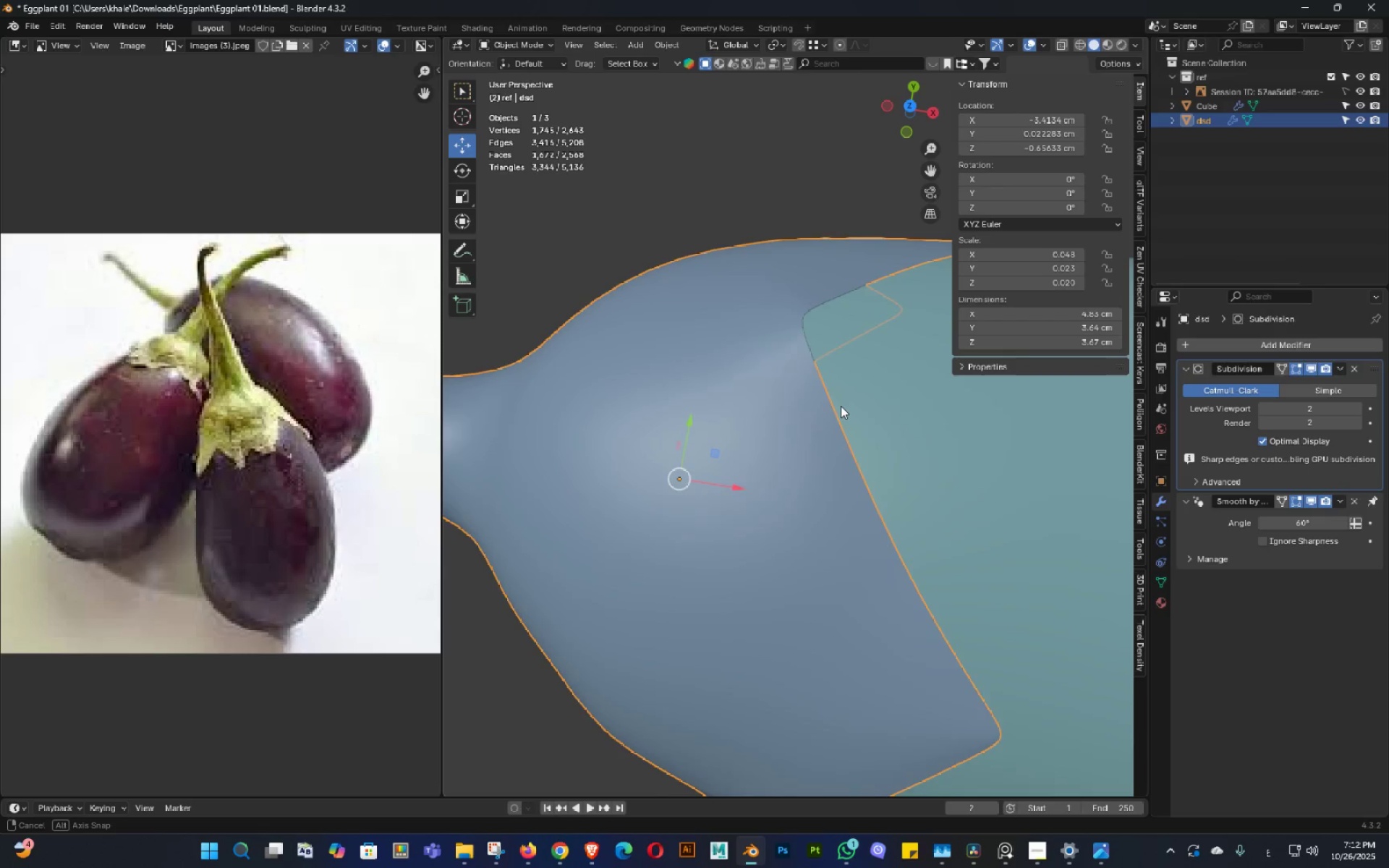 
key(Tab)
 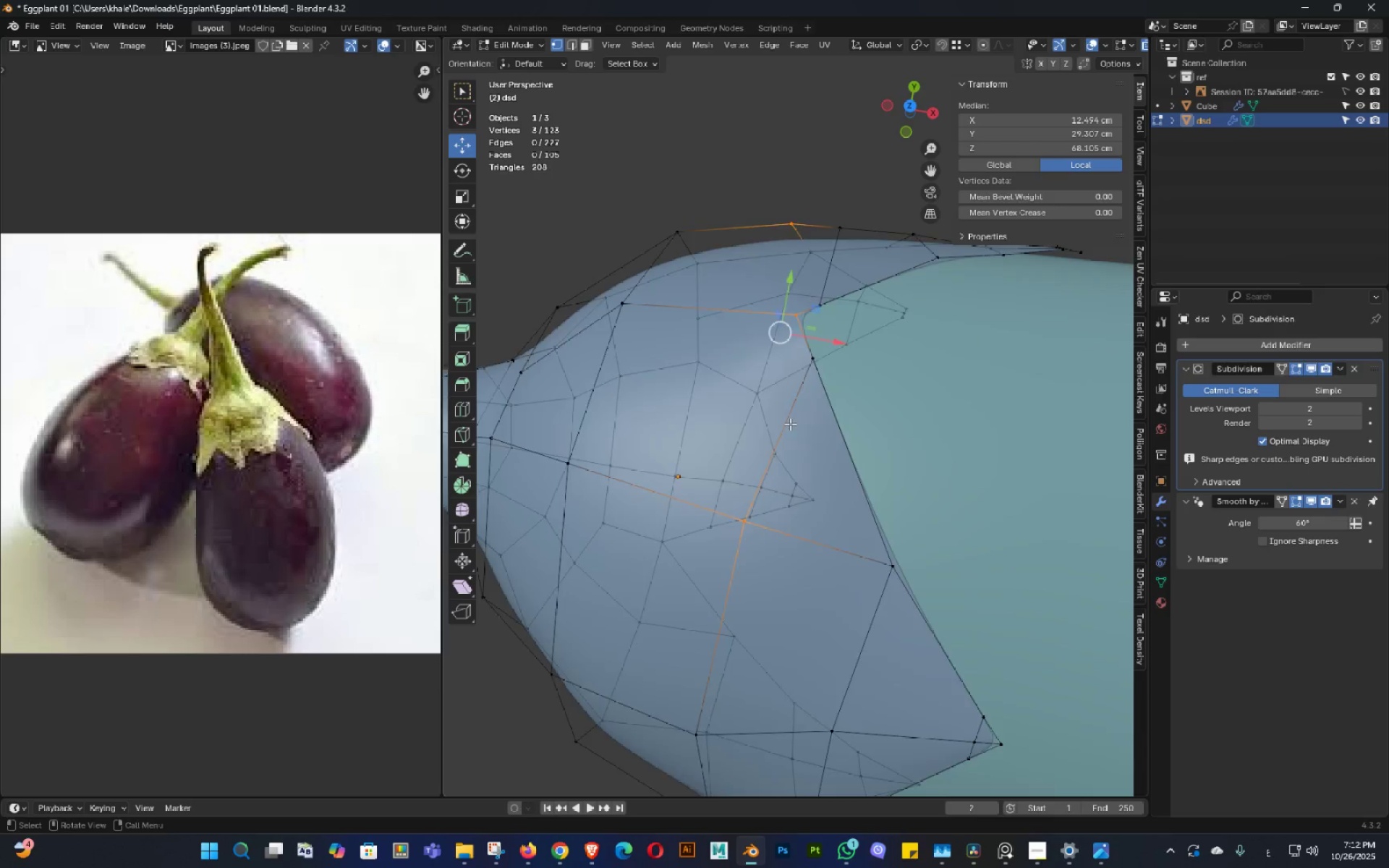 
double_click([799, 461])
 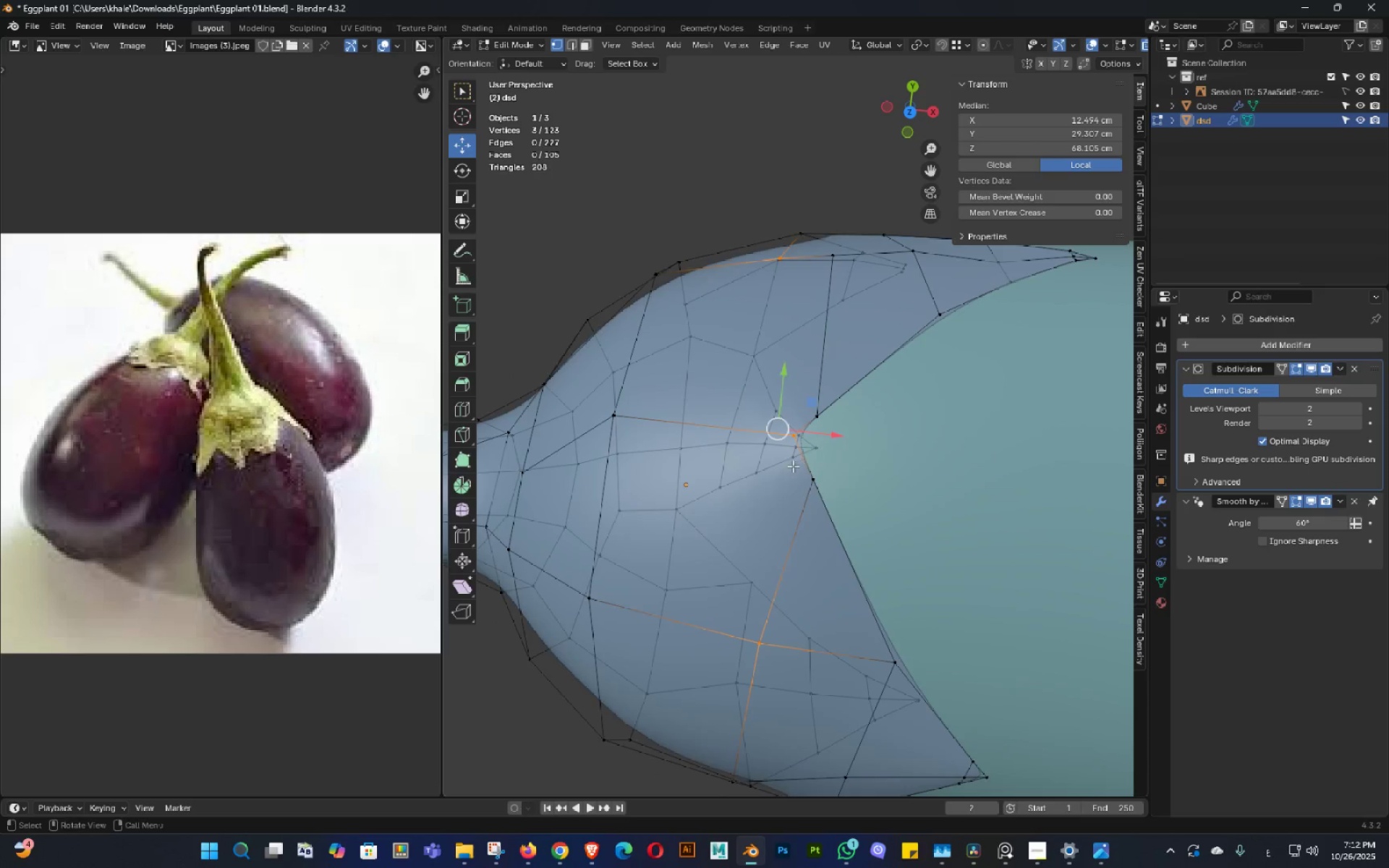 
key(1)
 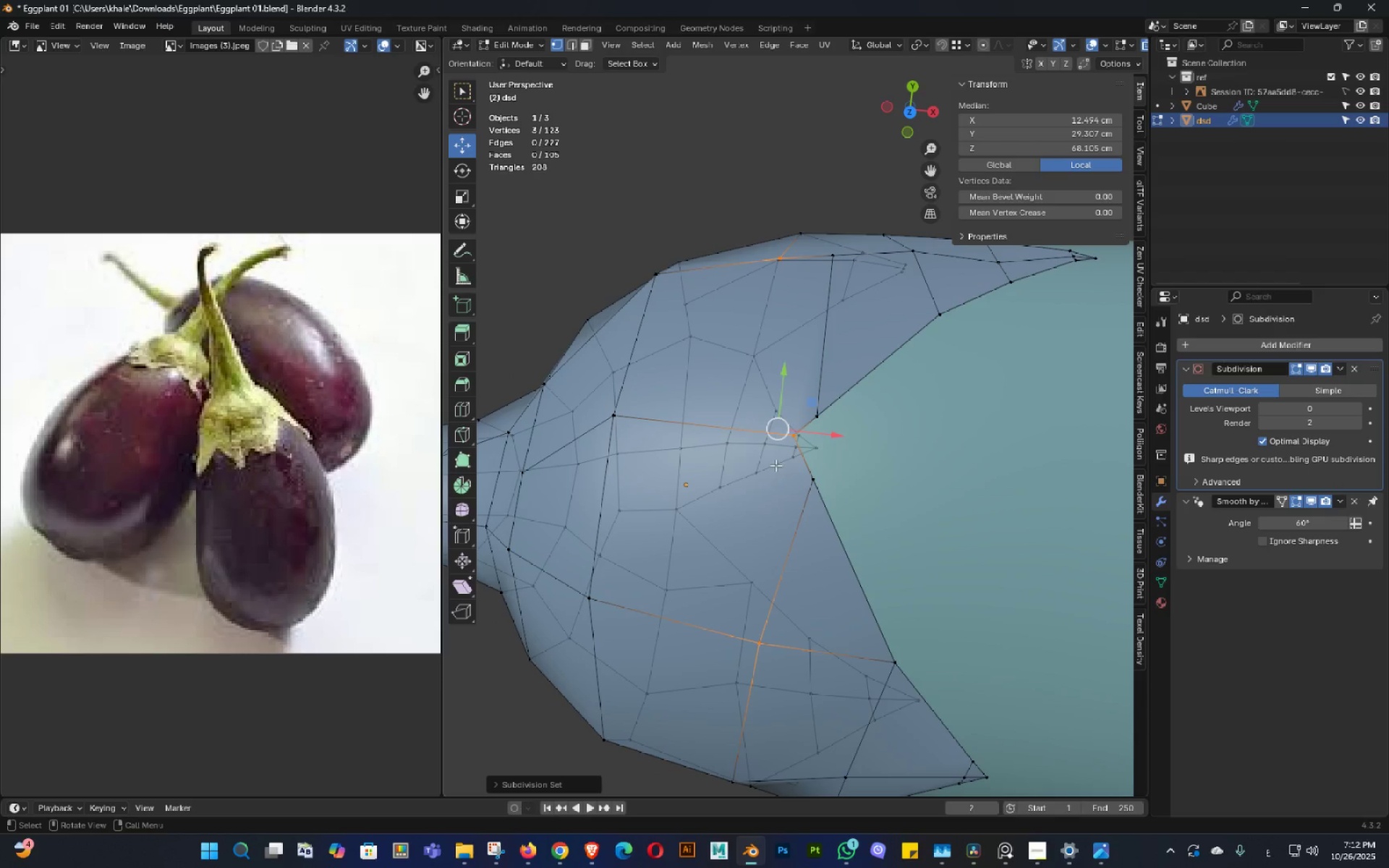 
left_click([776, 460])
 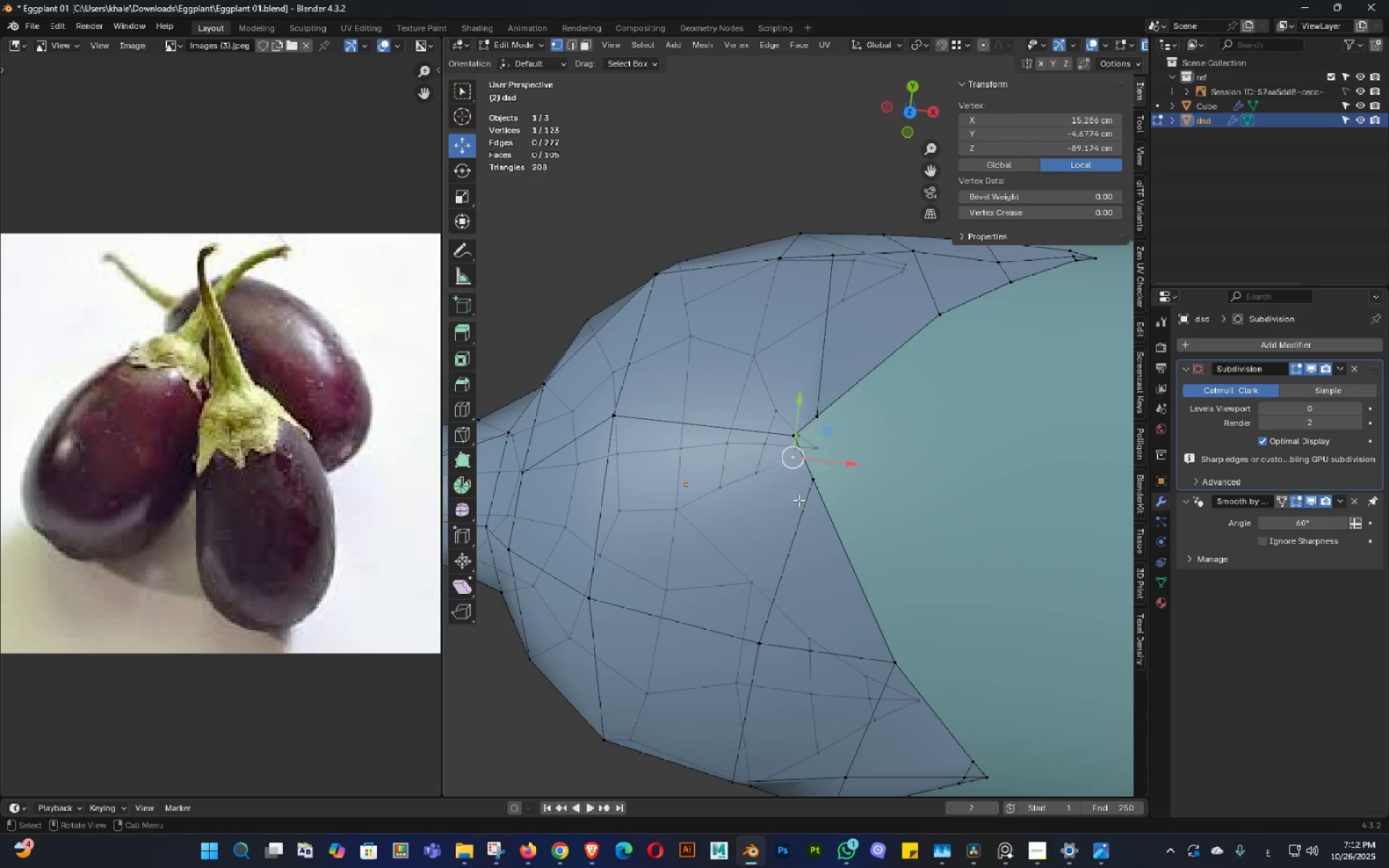 
double_click([799, 500])
 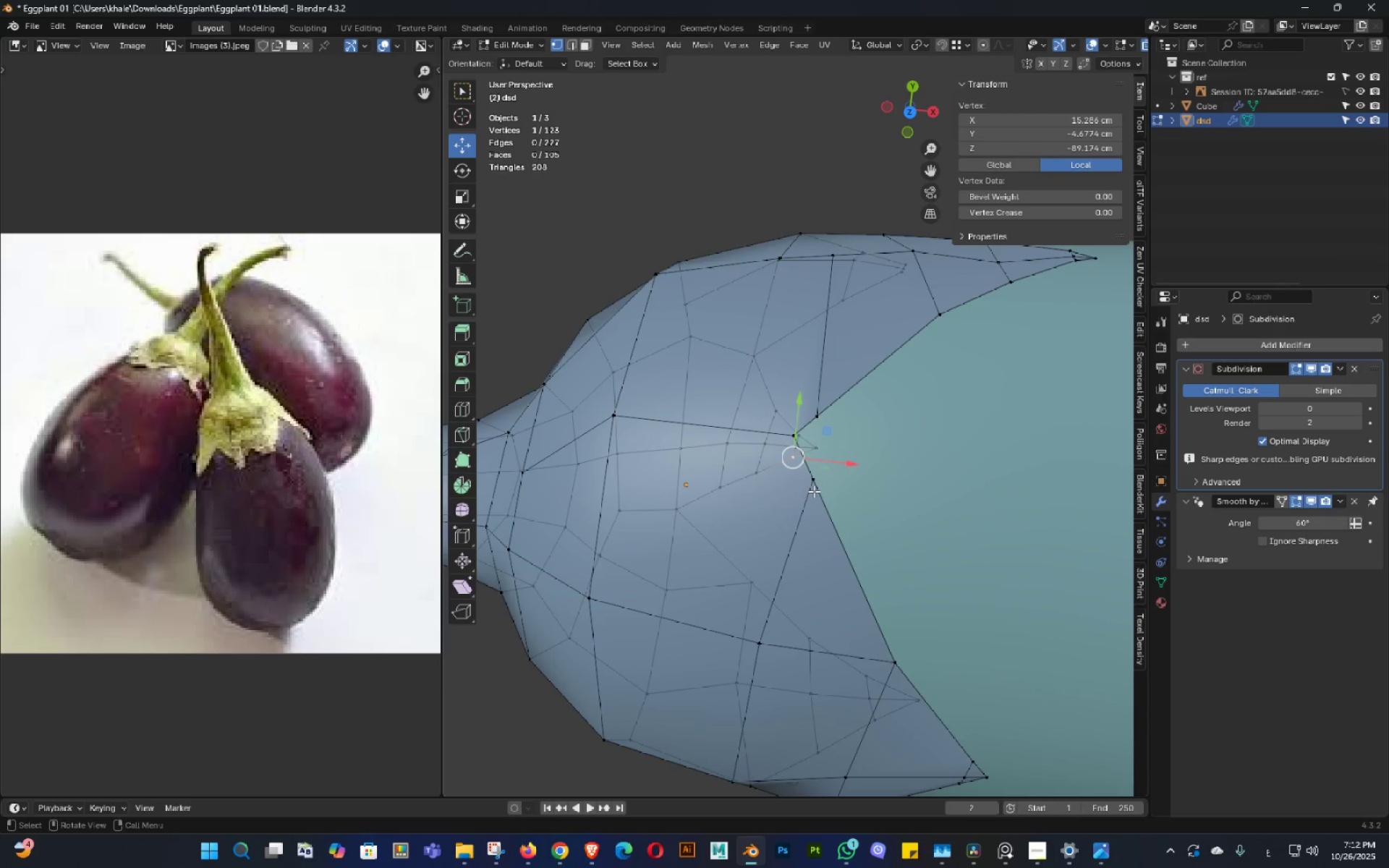 
key(Alt+AltLeft)
 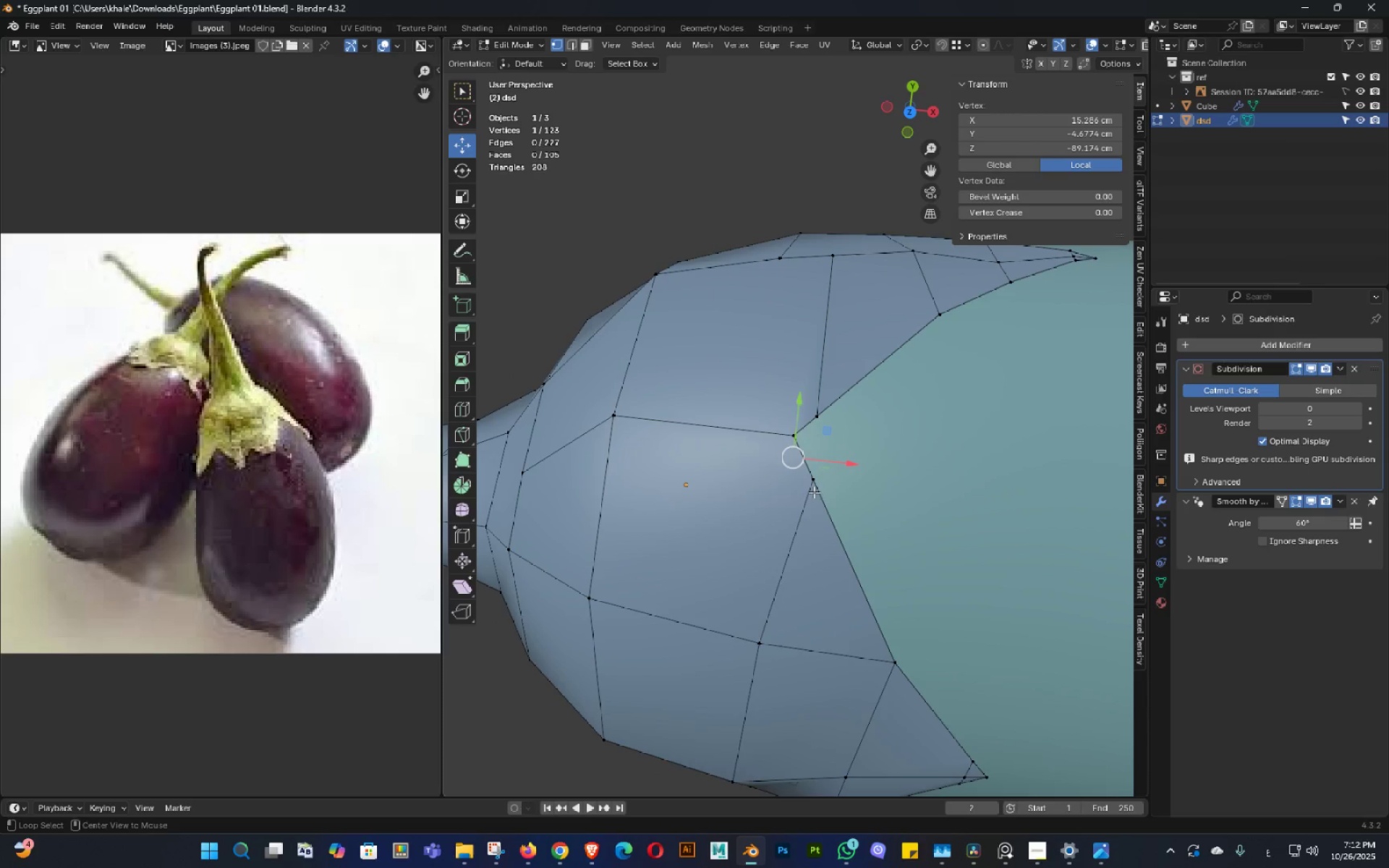 
key(Alt+Z)
 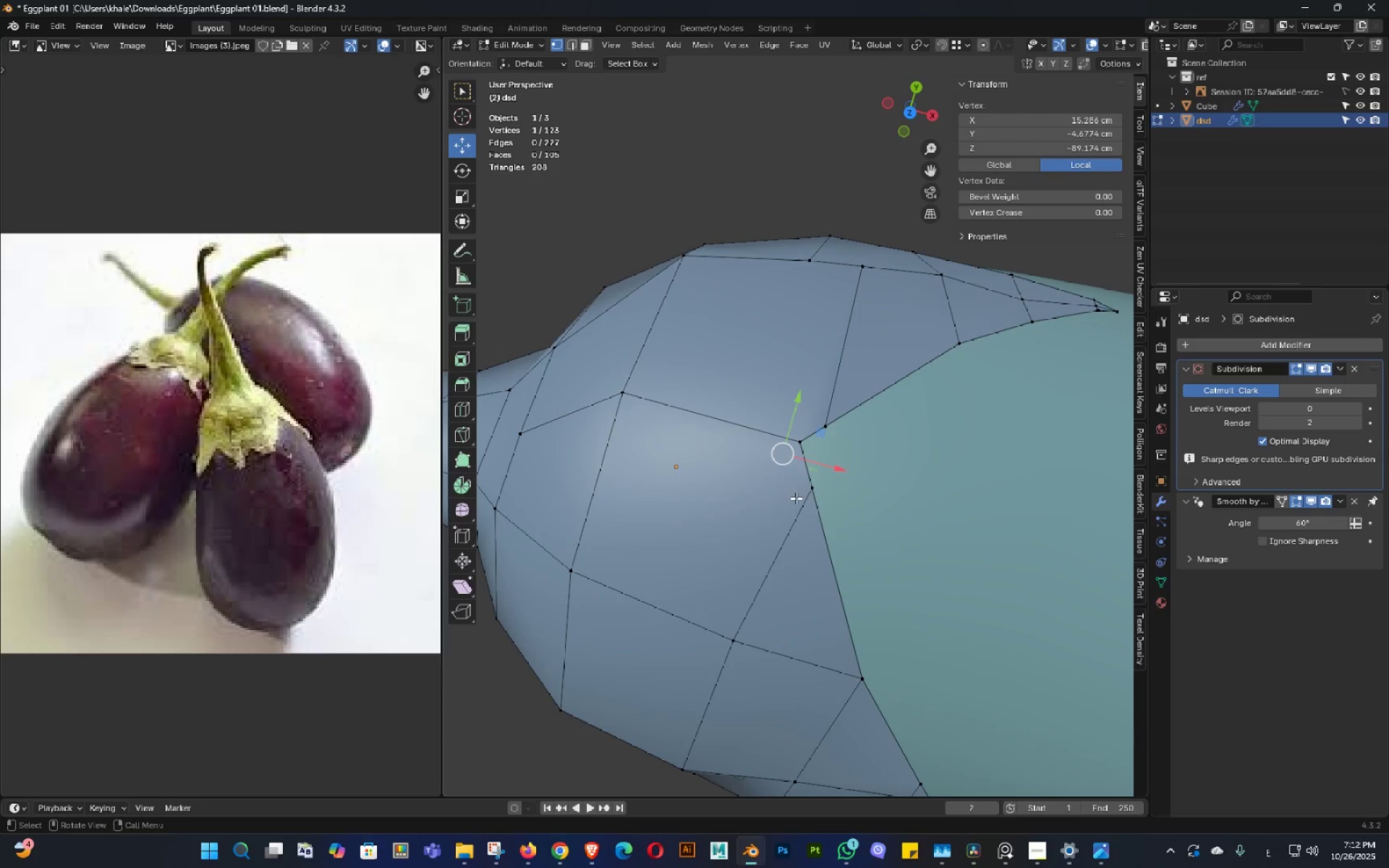 
key(Shift+ShiftLeft)
 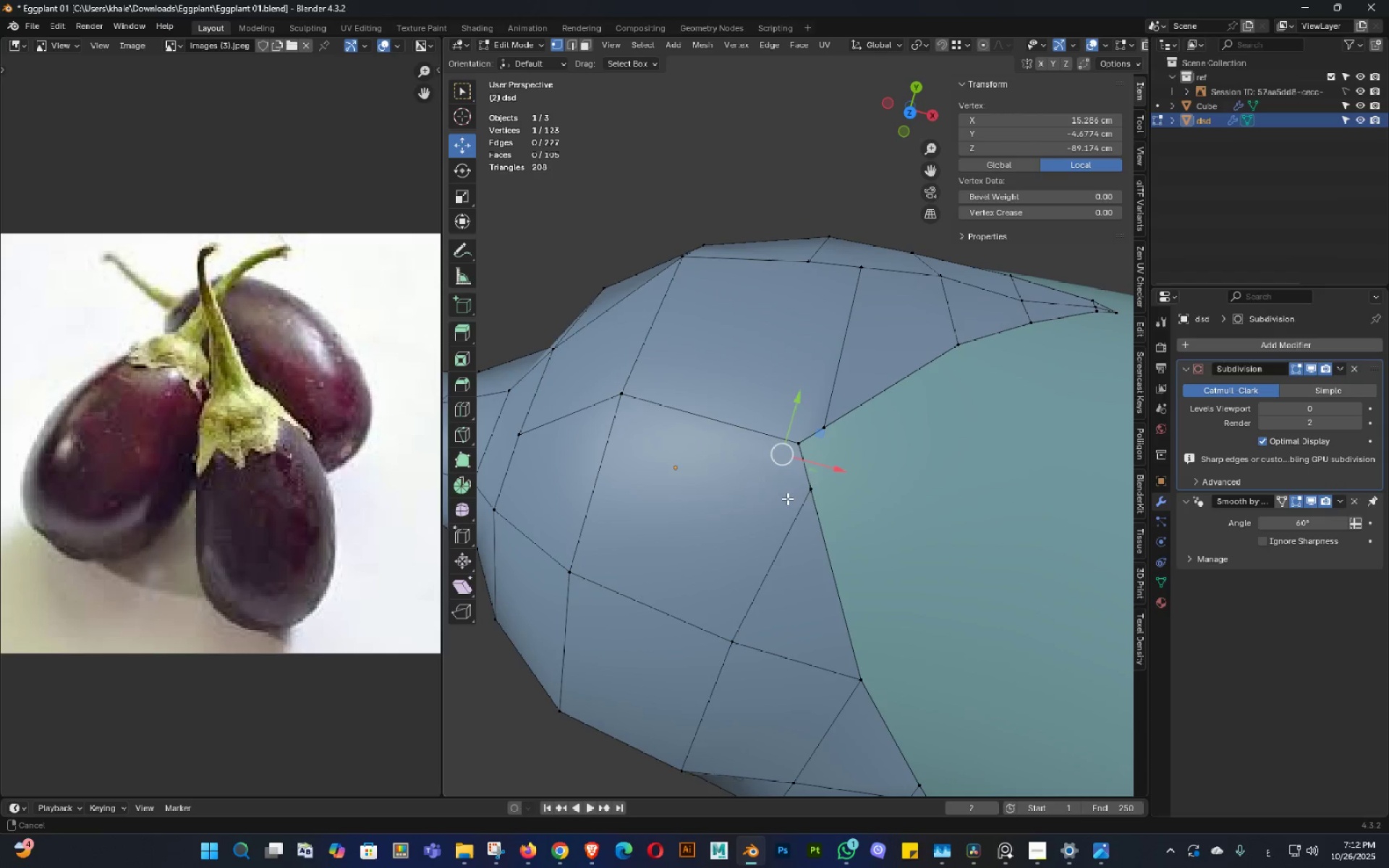 
double_click([787, 498])
 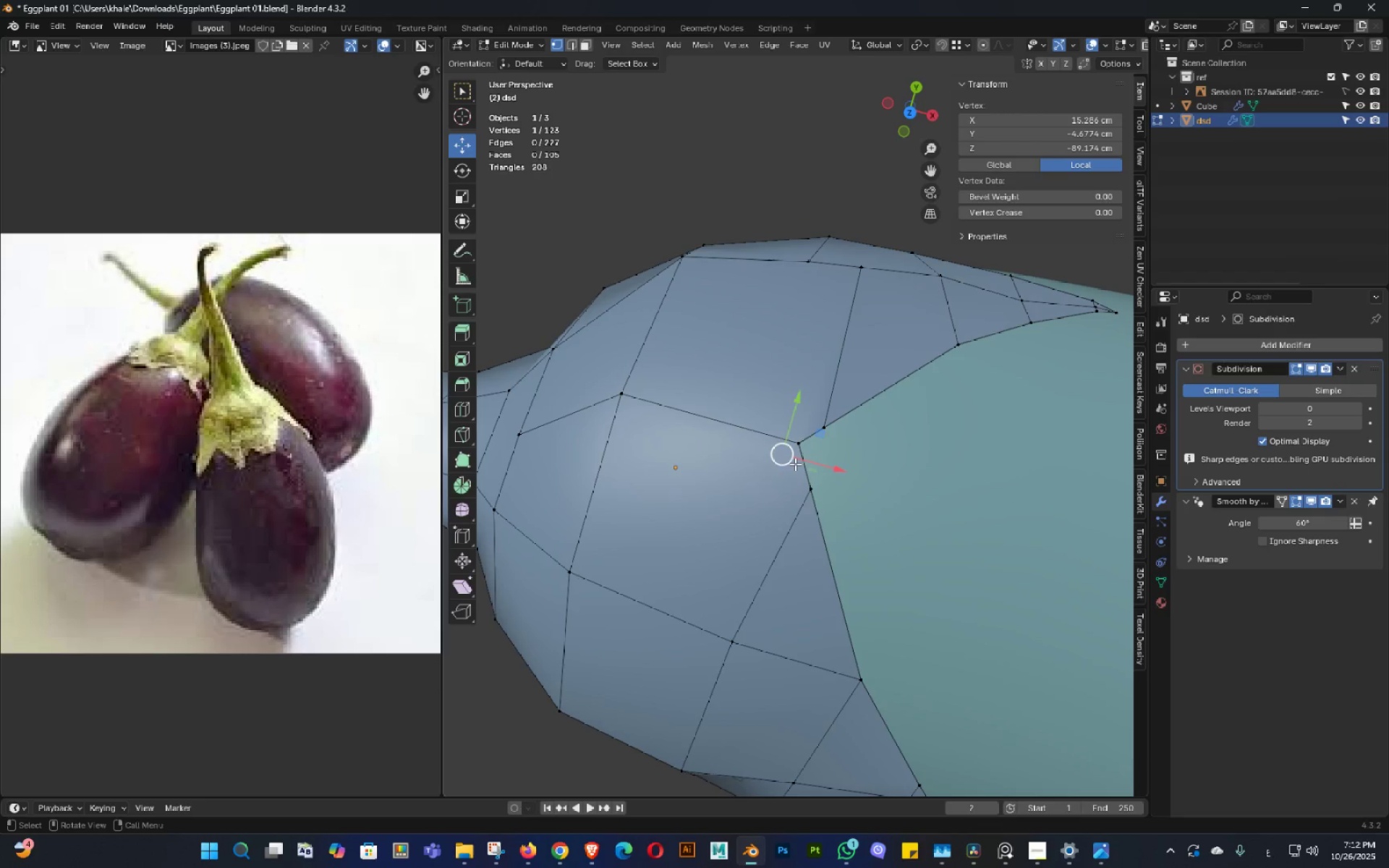 
key(Shift+ShiftLeft)
 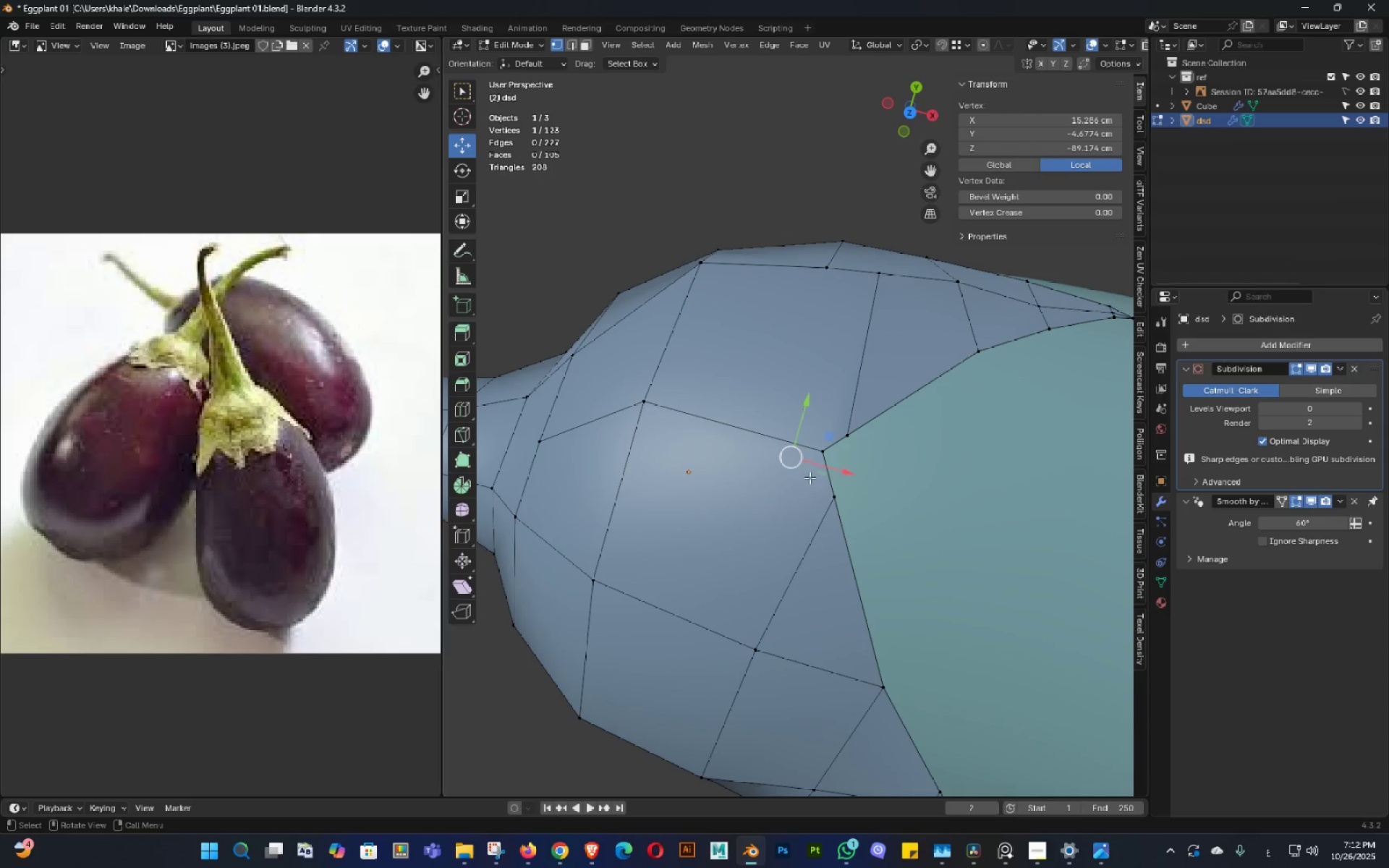 
left_click([818, 464])
 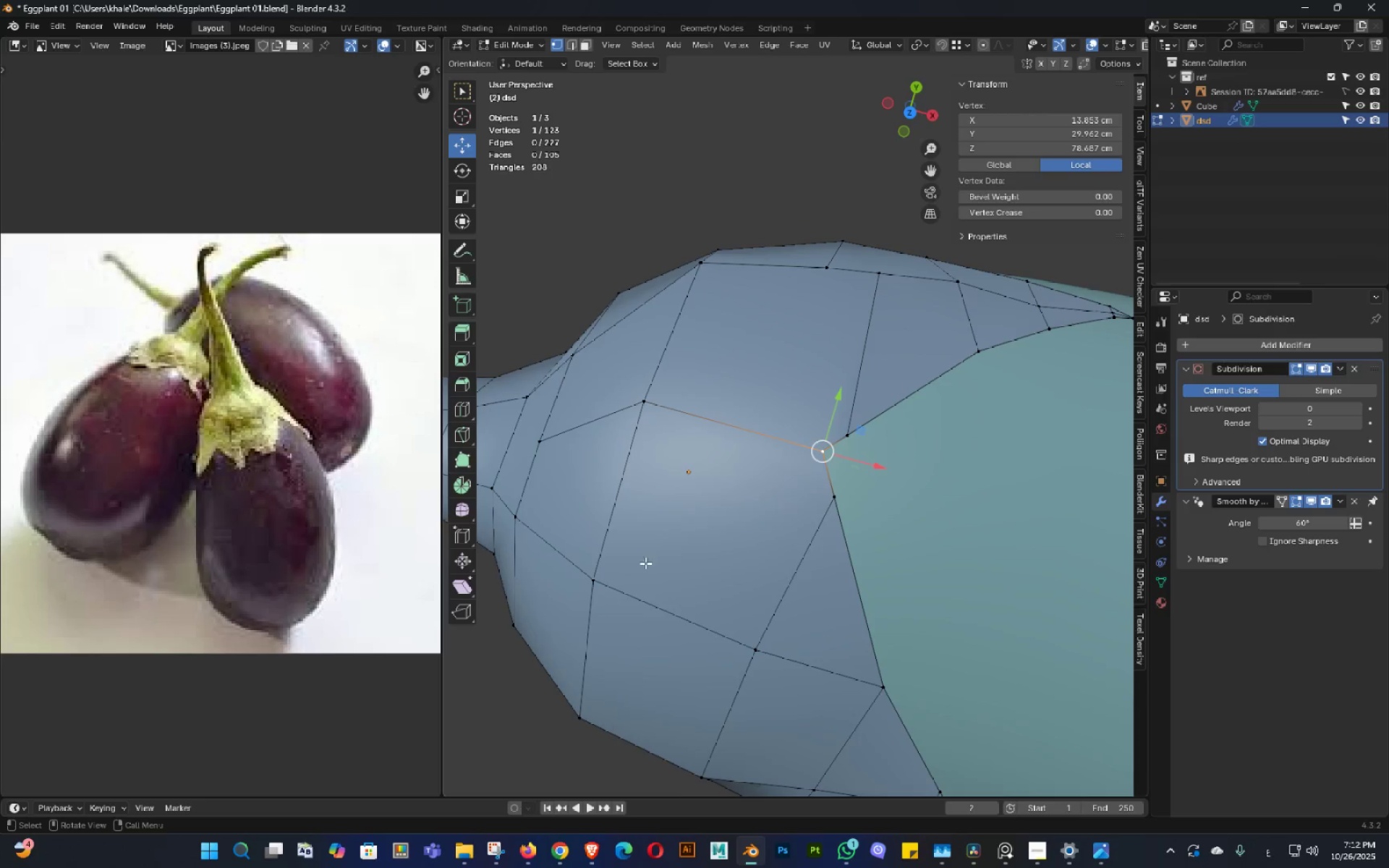 
hold_key(key=ShiftLeft, duration=0.52)
left_click([609, 578])
 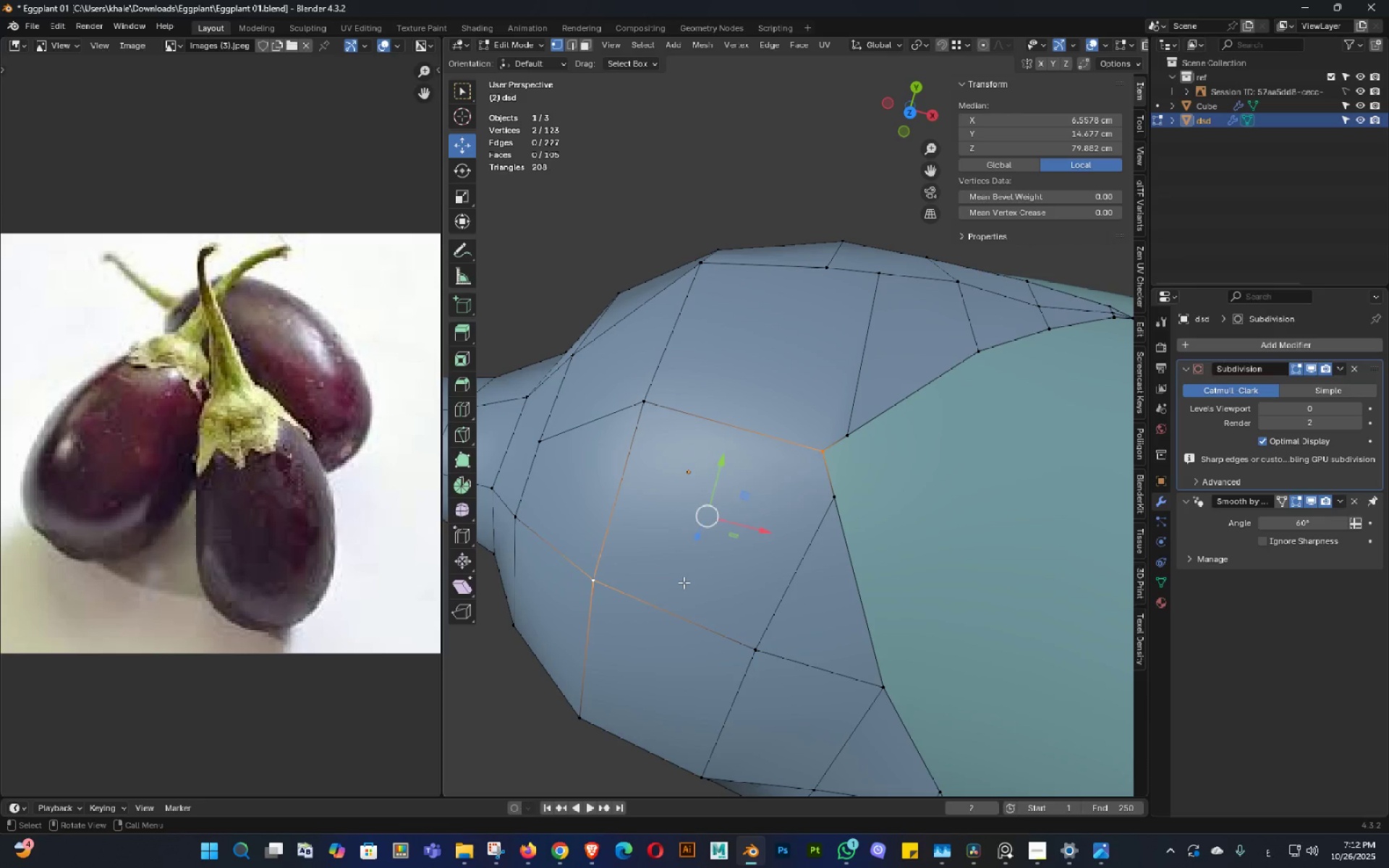 
key(J)
 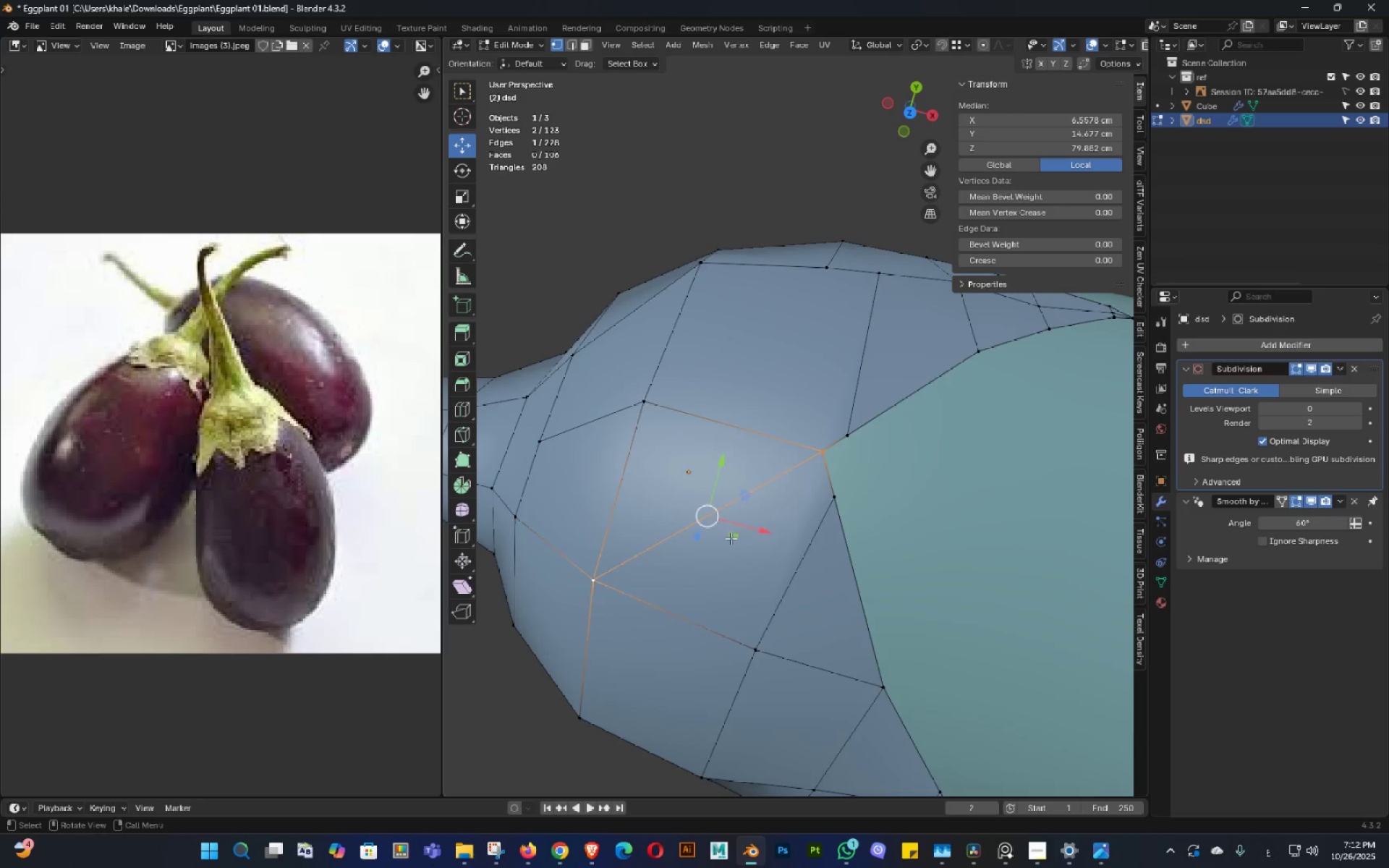 
double_click([733, 540])
 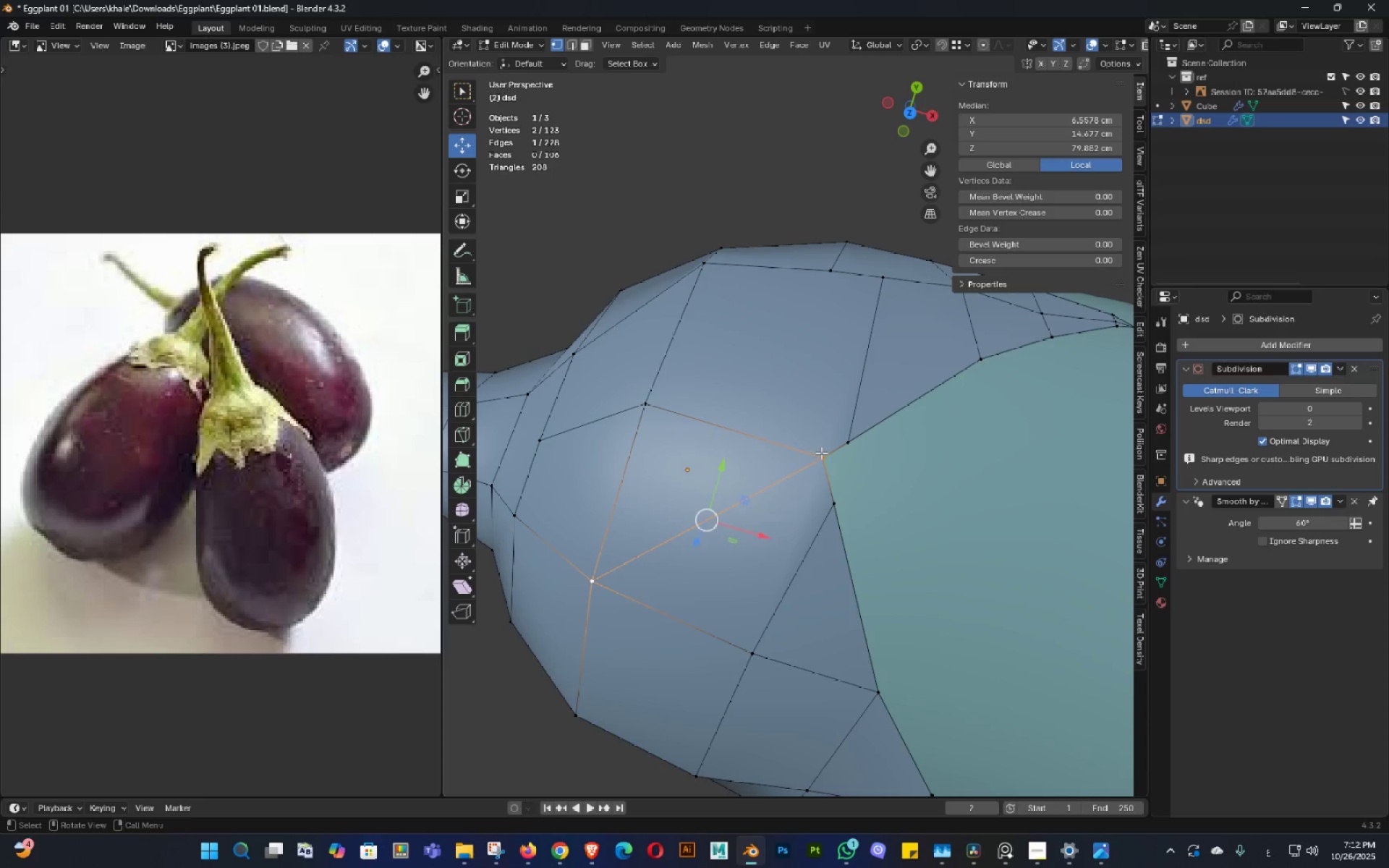 
left_click([821, 453])
 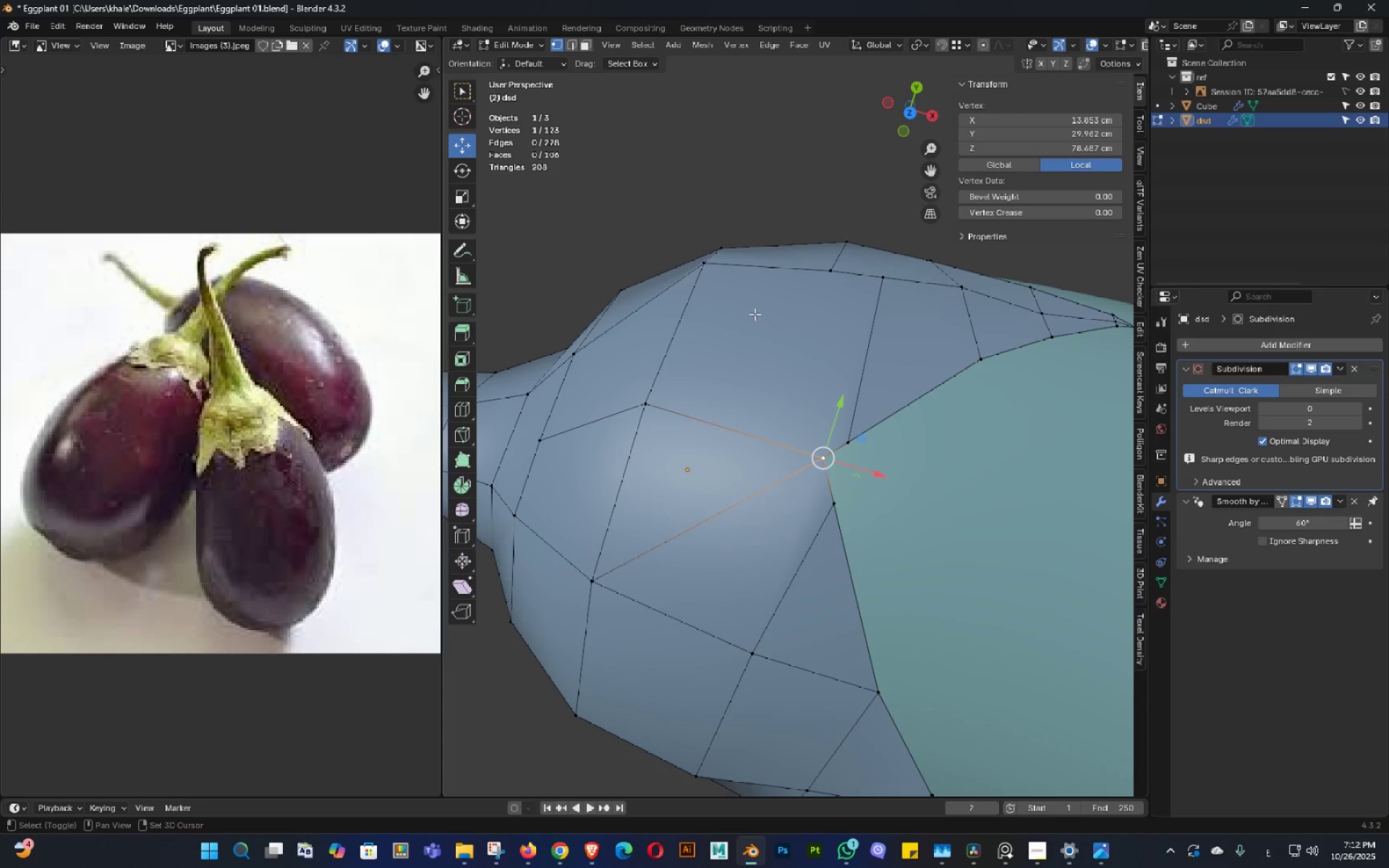 
hold_key(key=ShiftLeft, duration=1.0)
left_click([830, 276])
 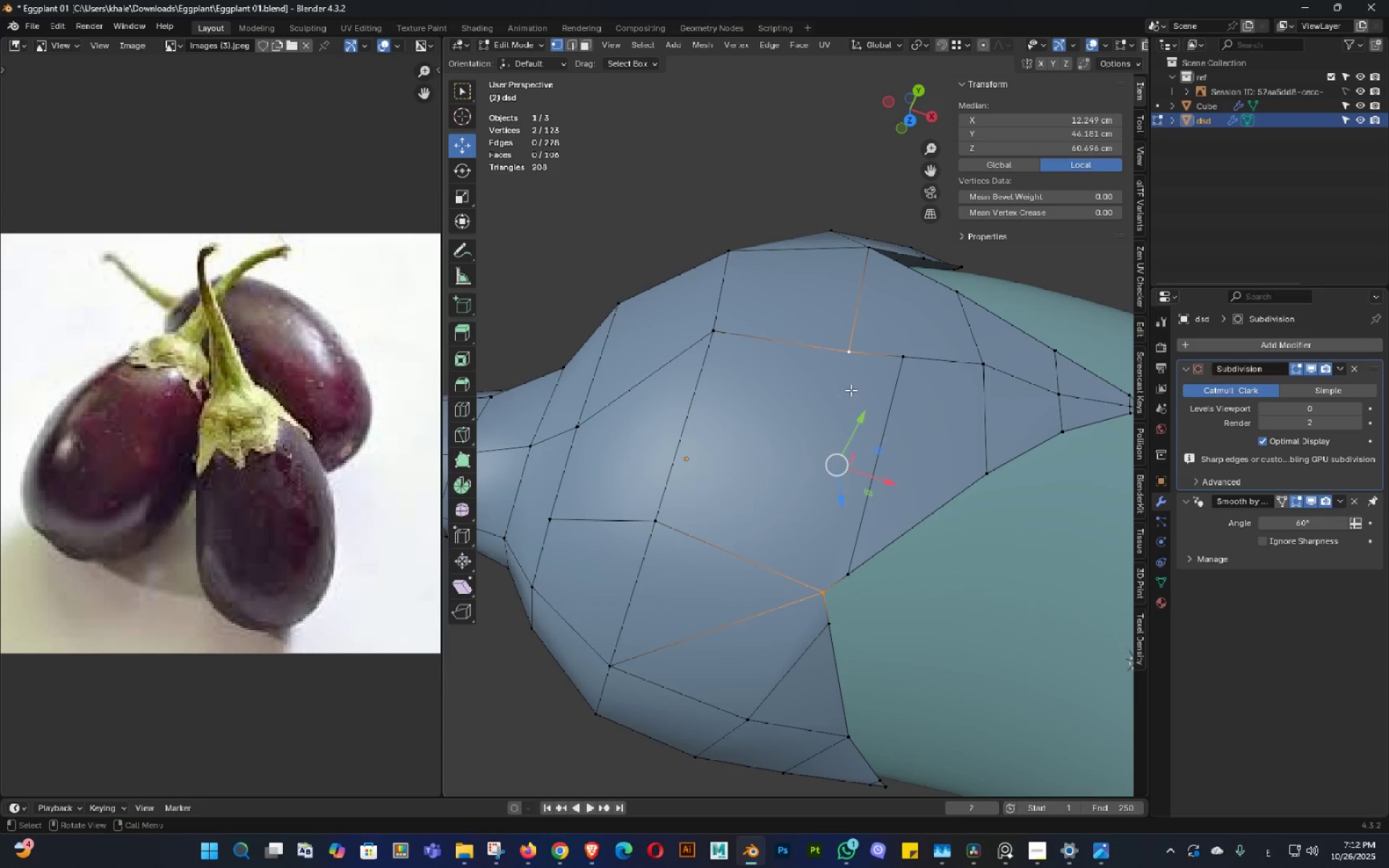 
key(Shift+ShiftLeft)
 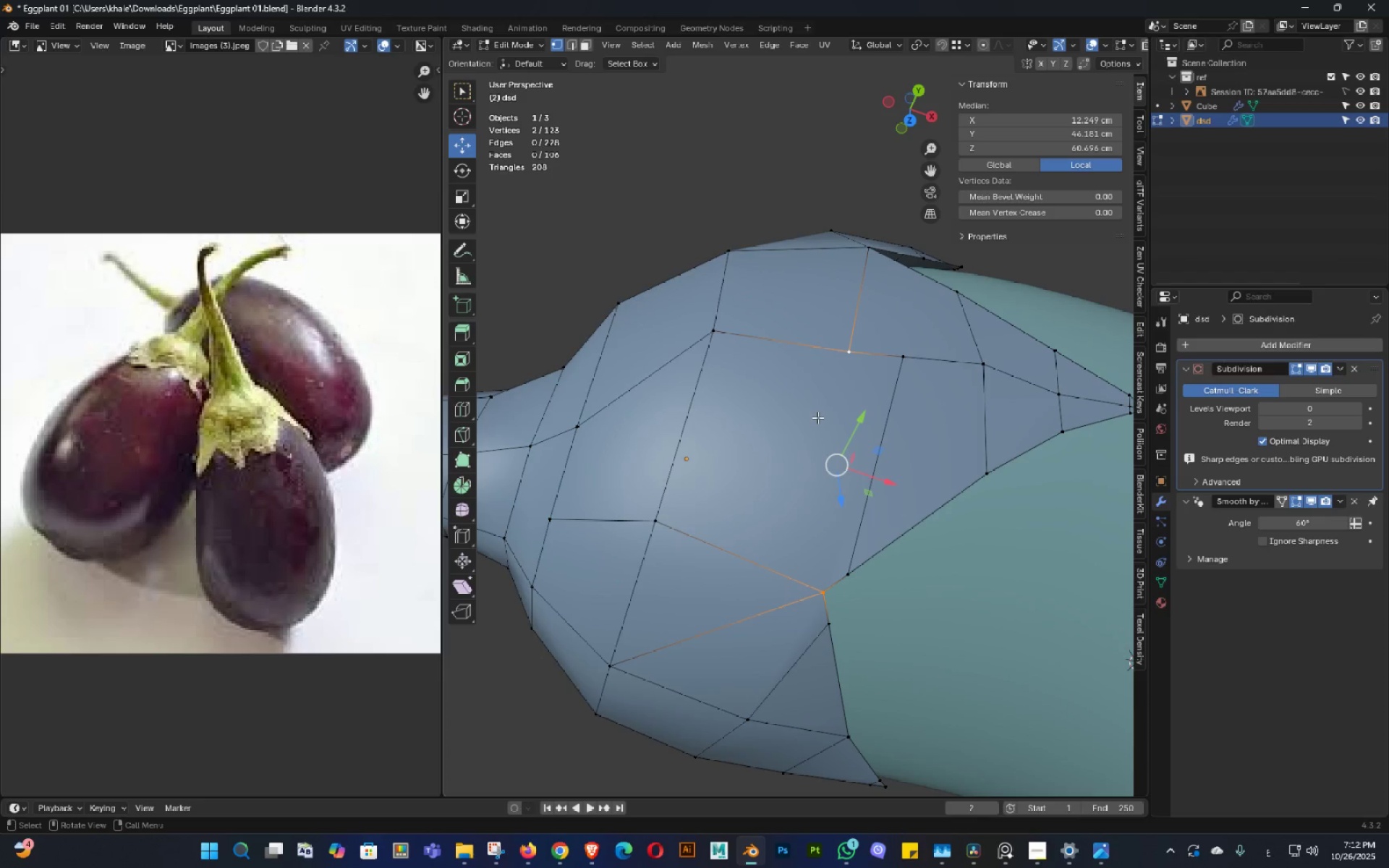 
left_click([817, 417])
 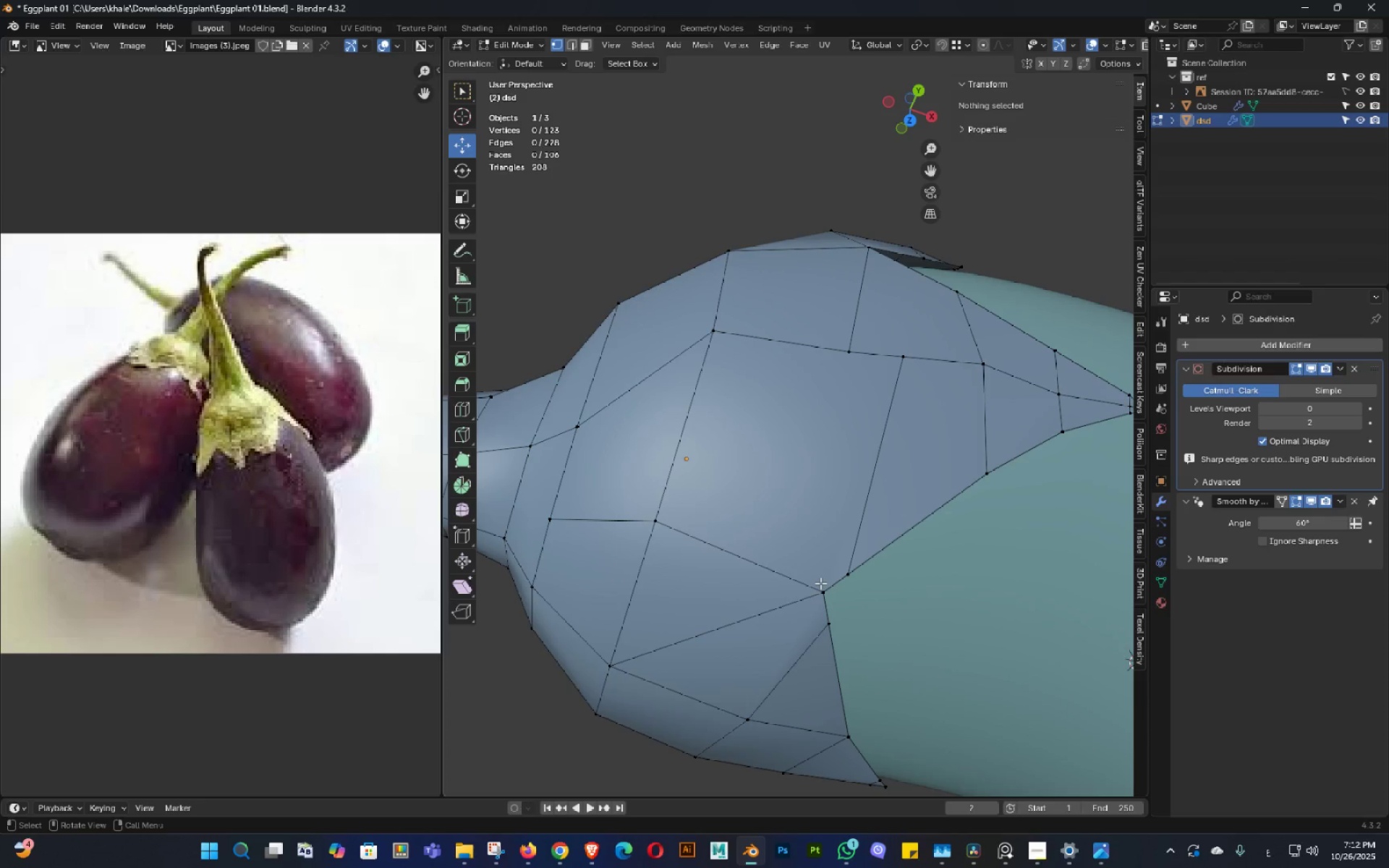 
left_click([820, 583])
 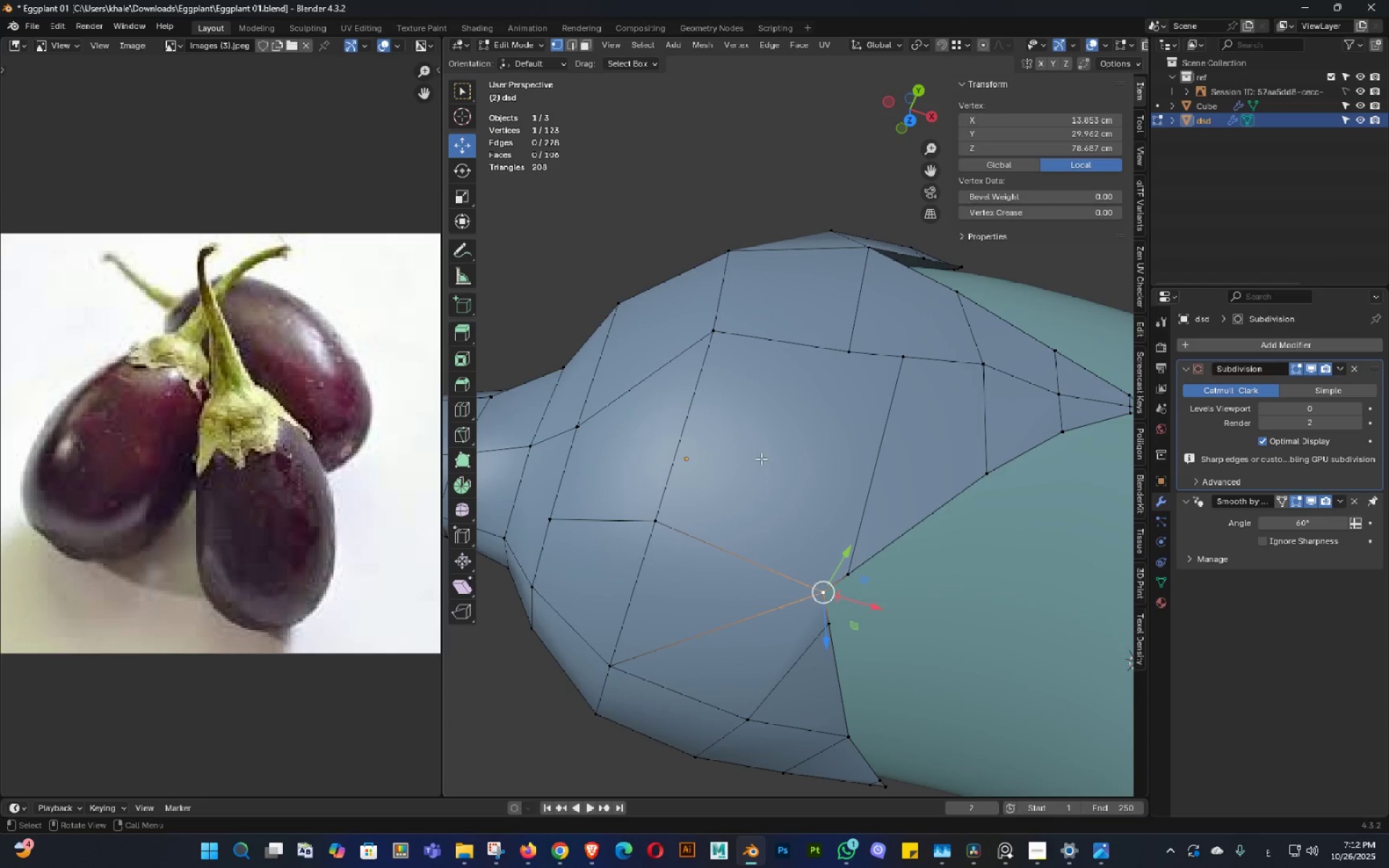 
hold_key(key=ShiftLeft, duration=0.54)
left_click([729, 344])
 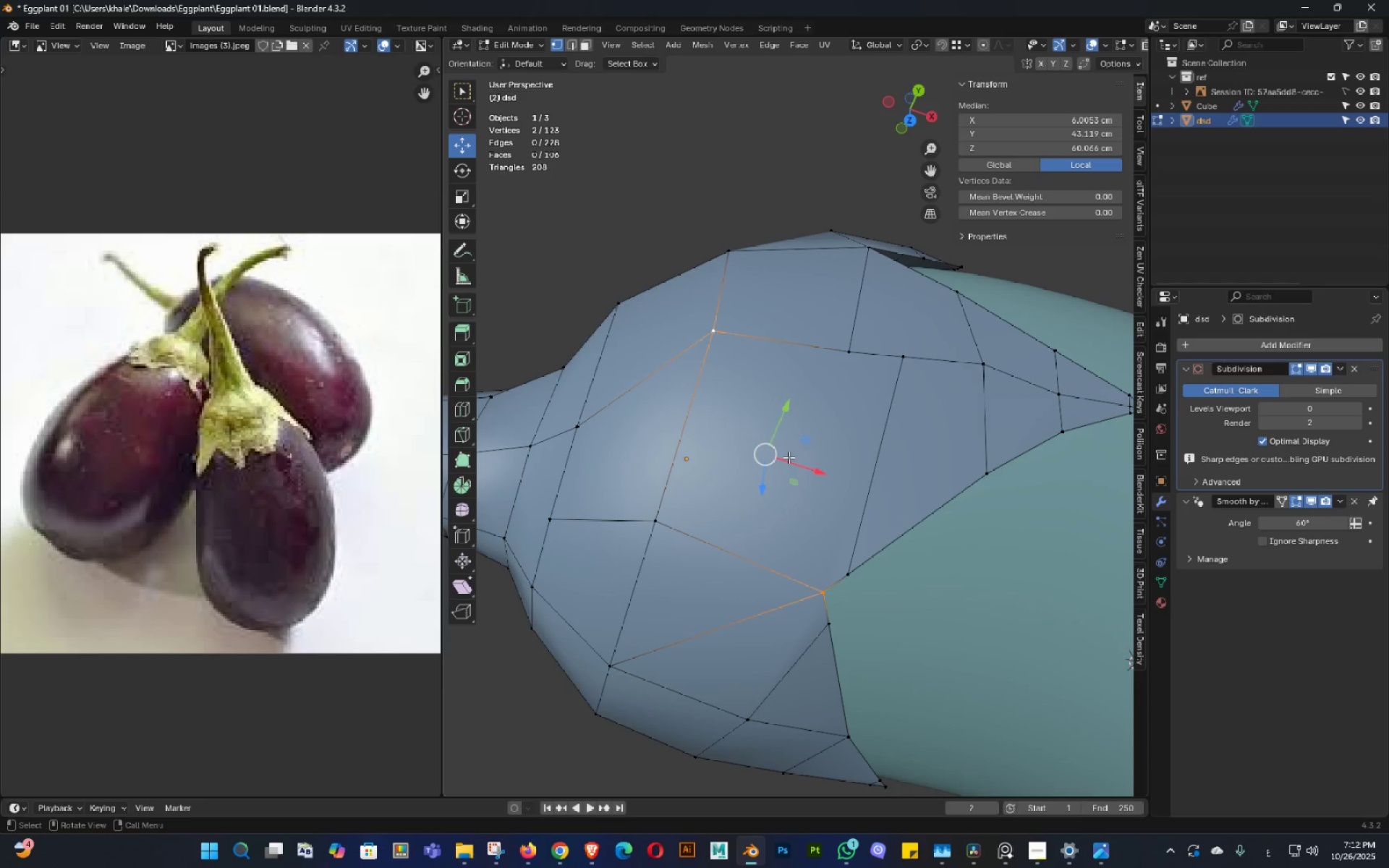 
key(J)
 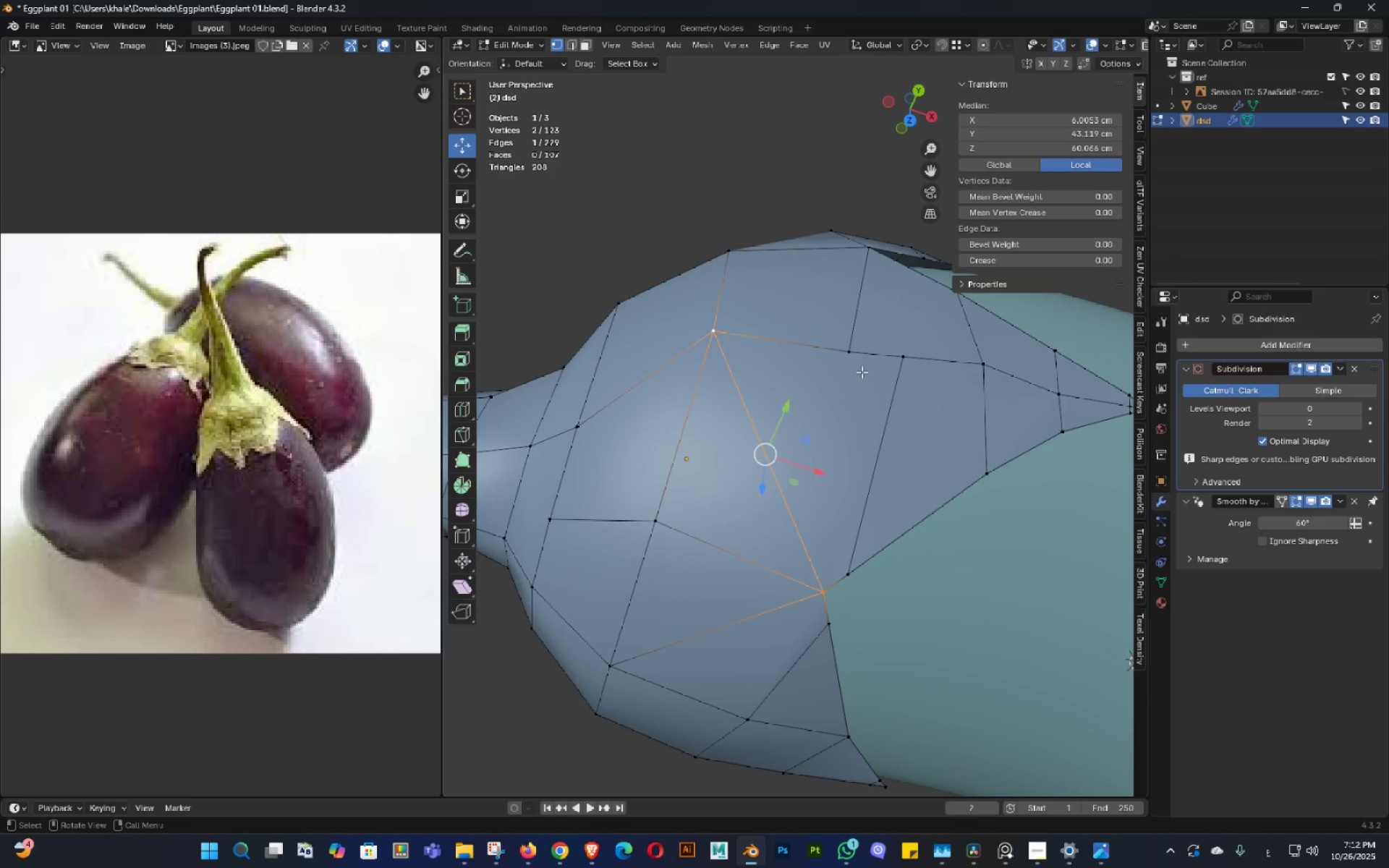 
left_click([862, 358])
 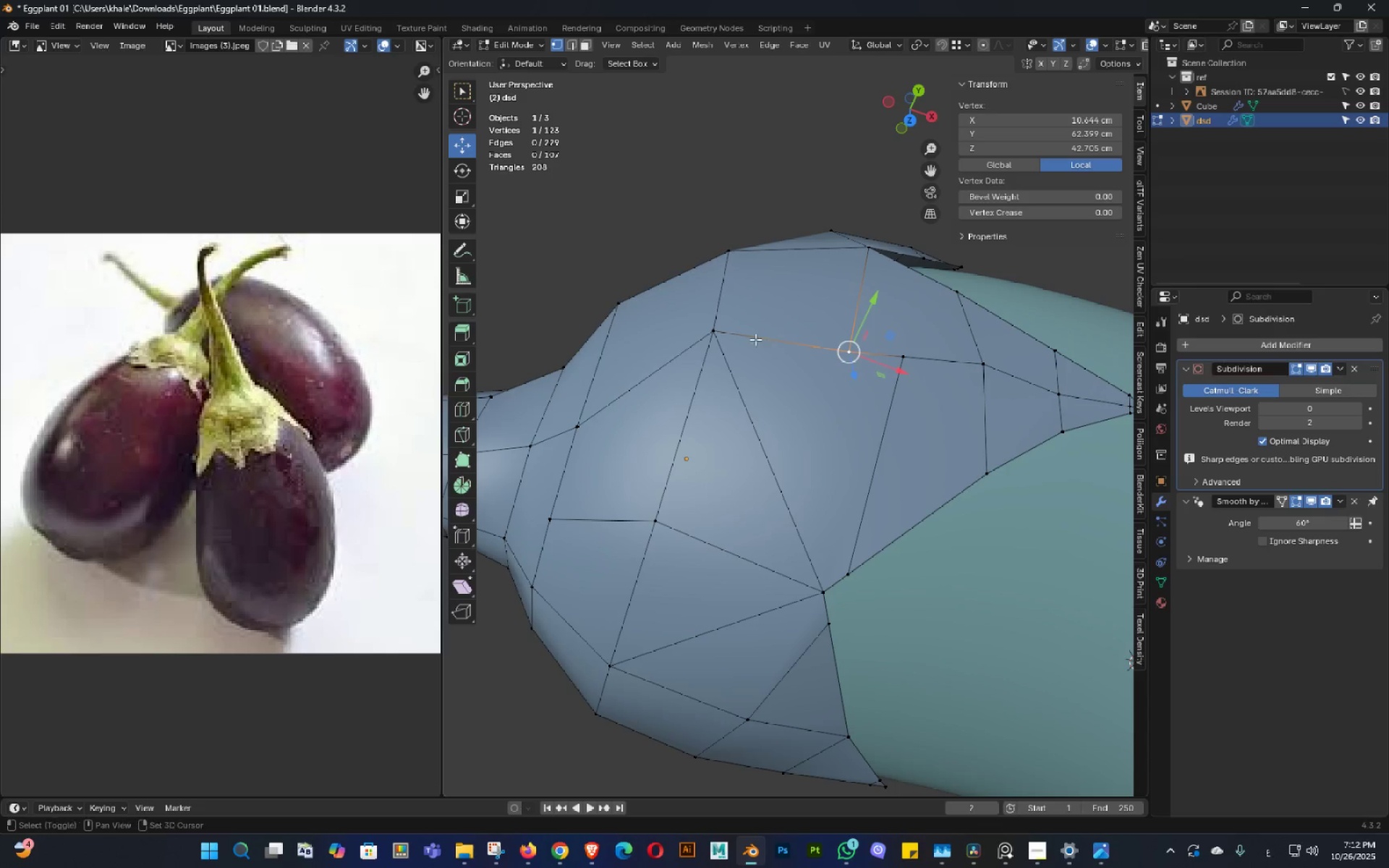 
hold_key(key=ShiftLeft, duration=0.4)
left_click([734, 337])
 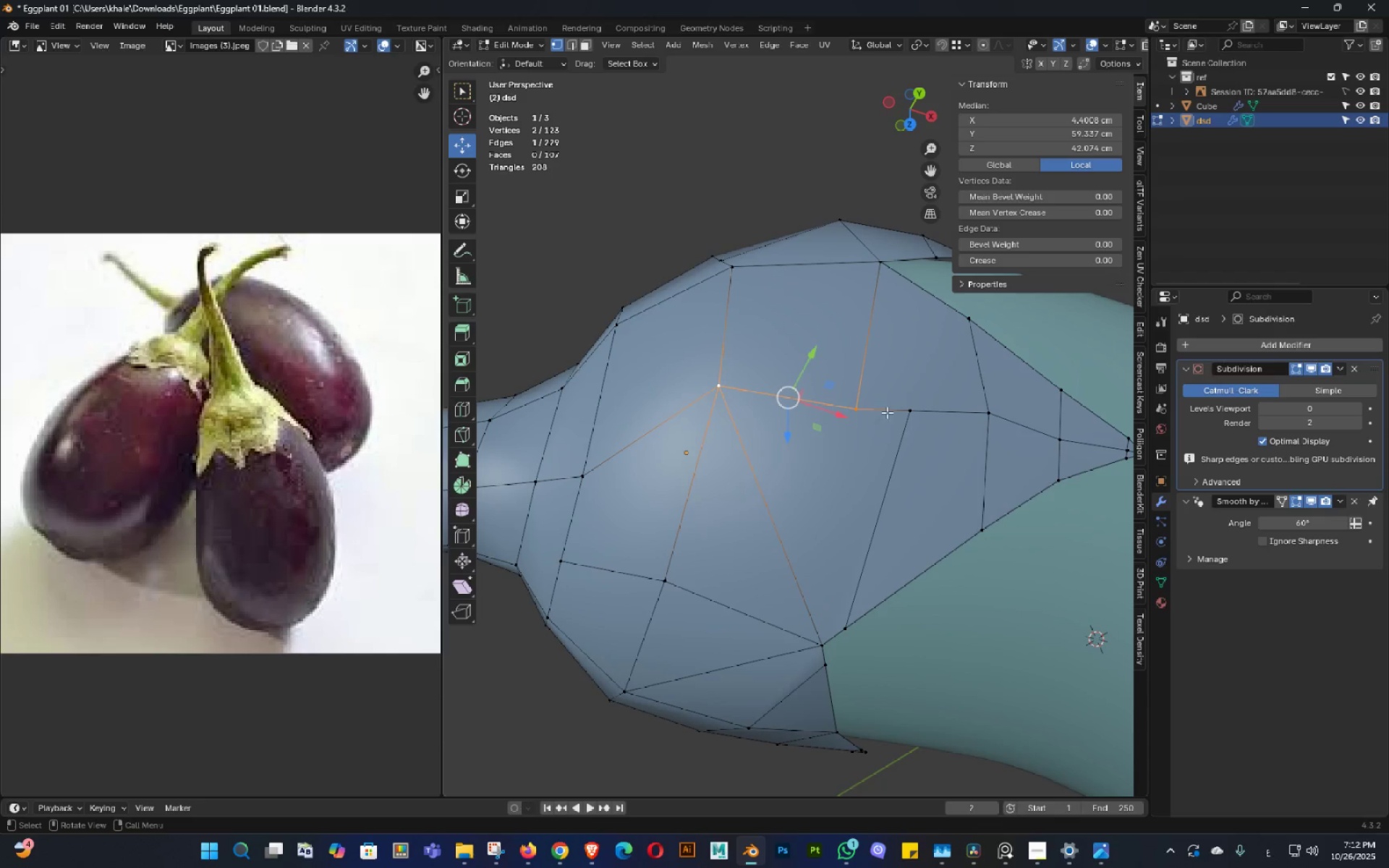 
left_click([904, 413])
 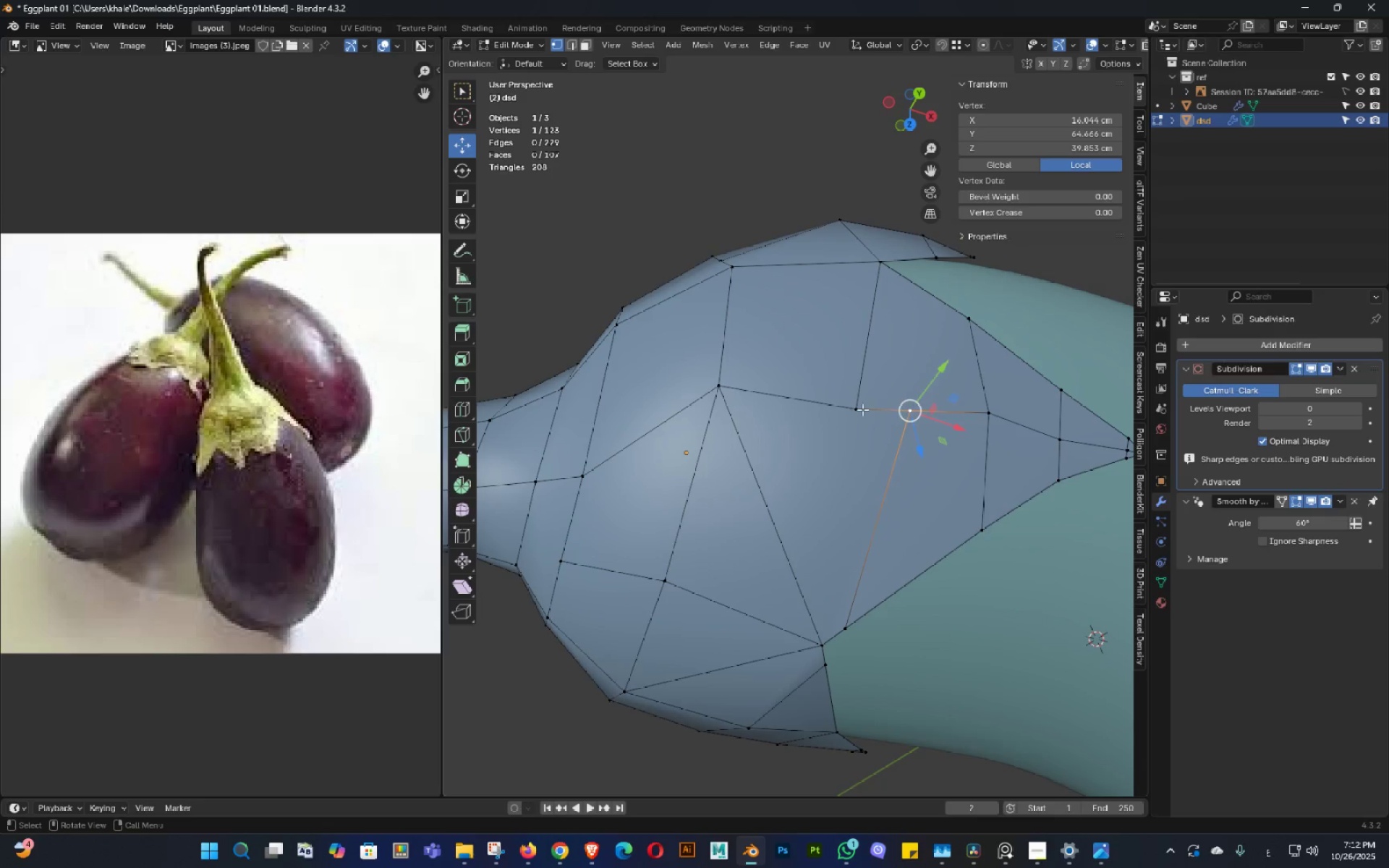 
key(Shift+ShiftLeft)
 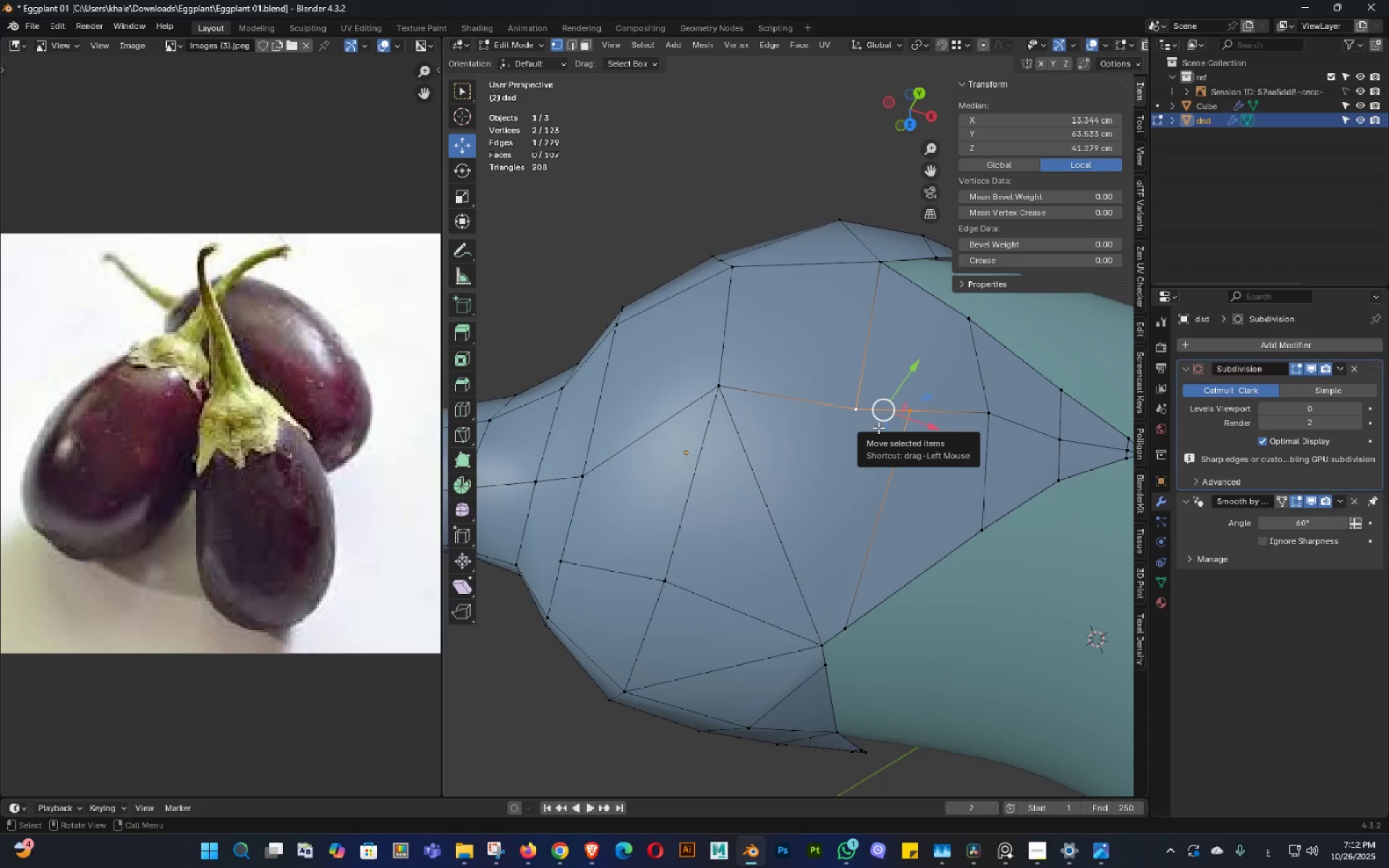 
key(M)
 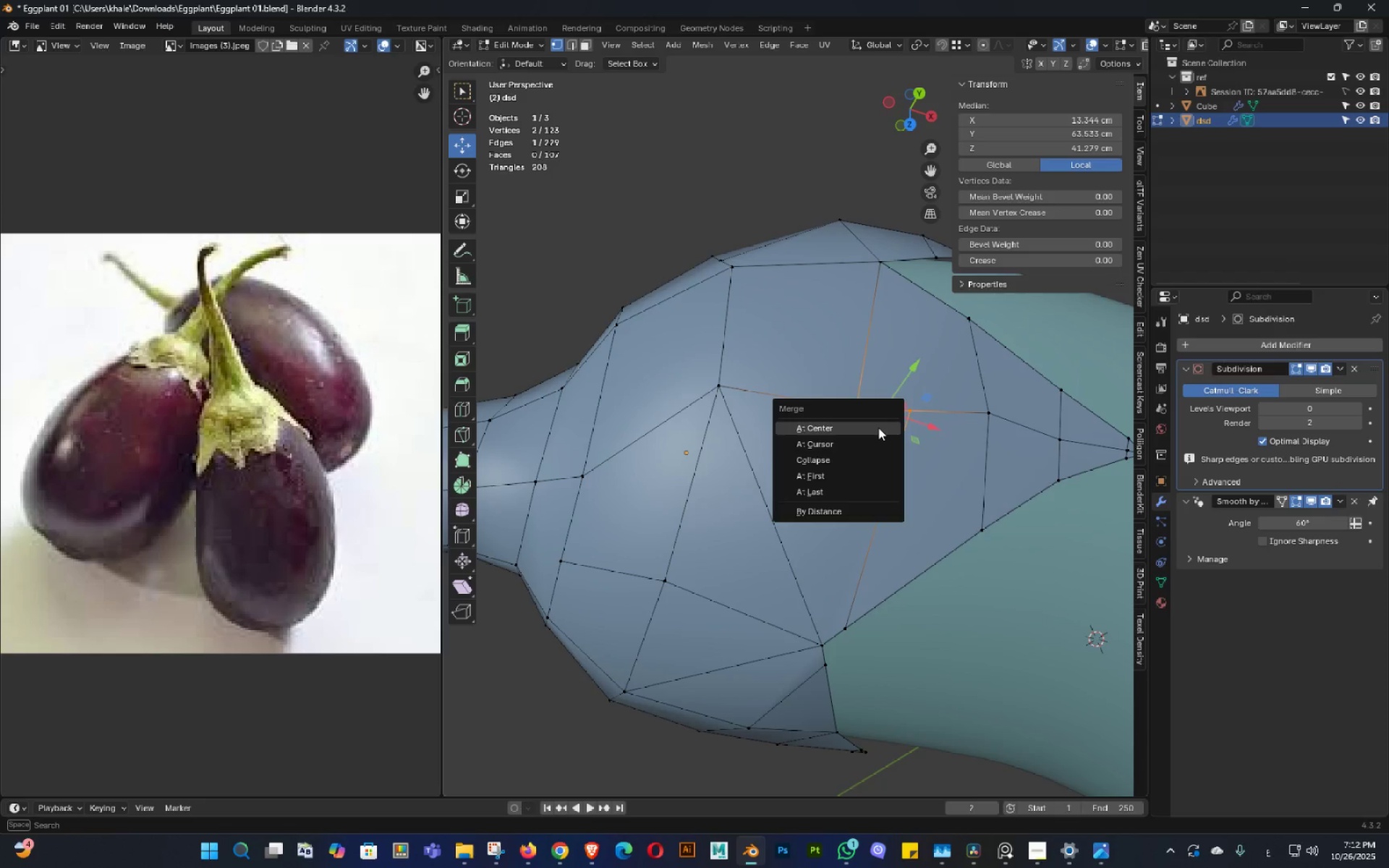 
left_click([878, 427])
 